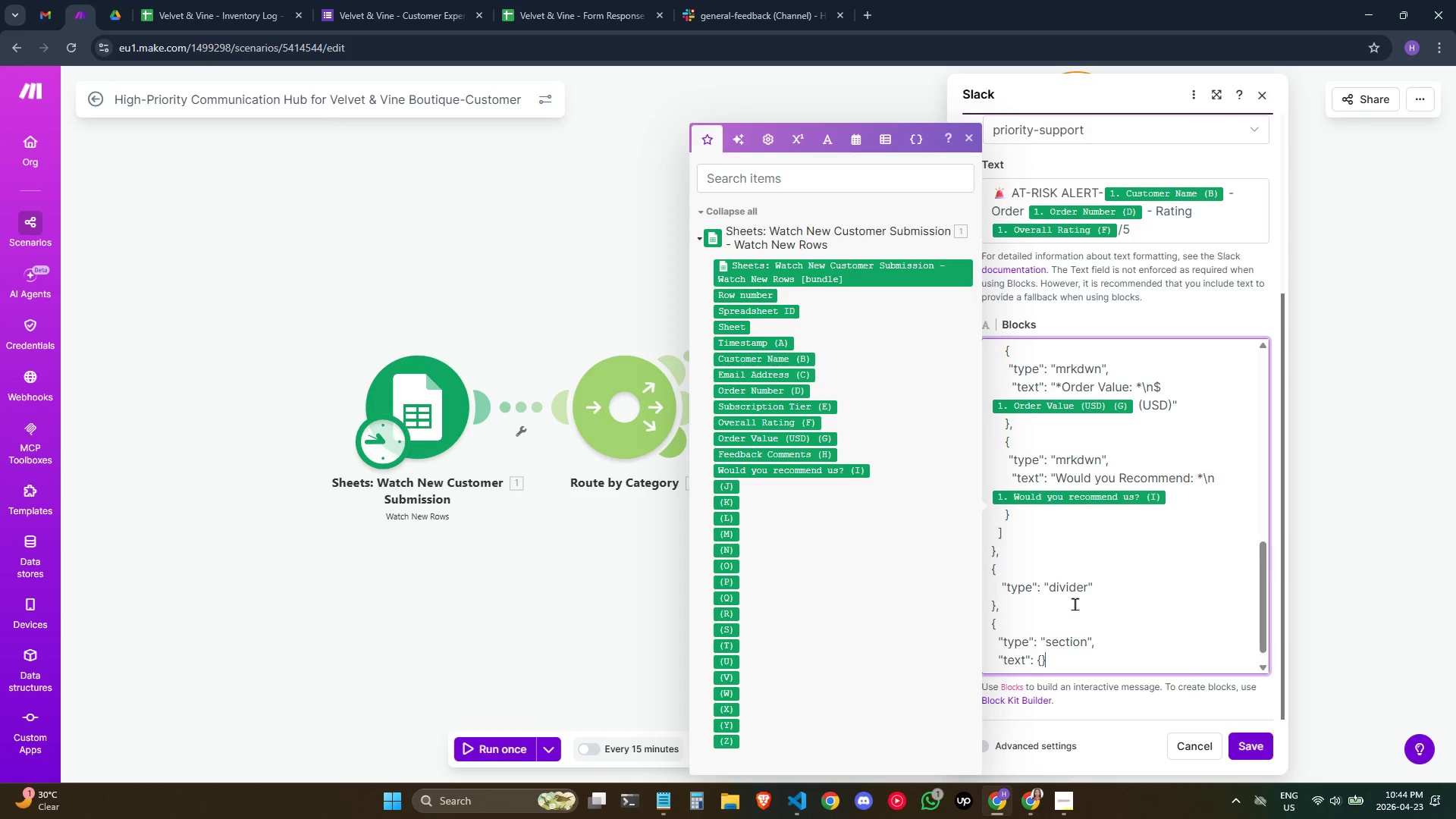 
key(ArrowLeft)
 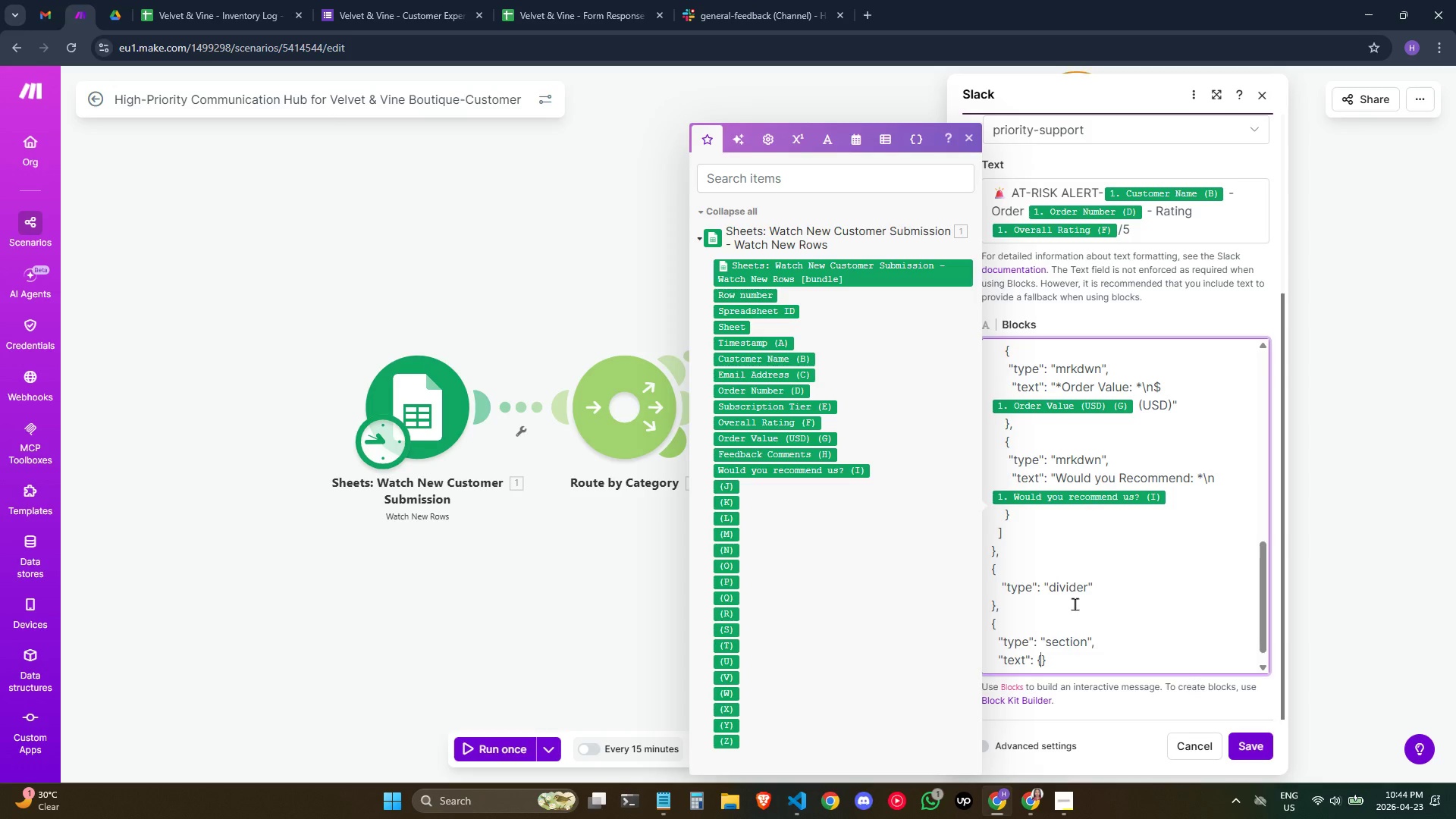 
key(Enter)
 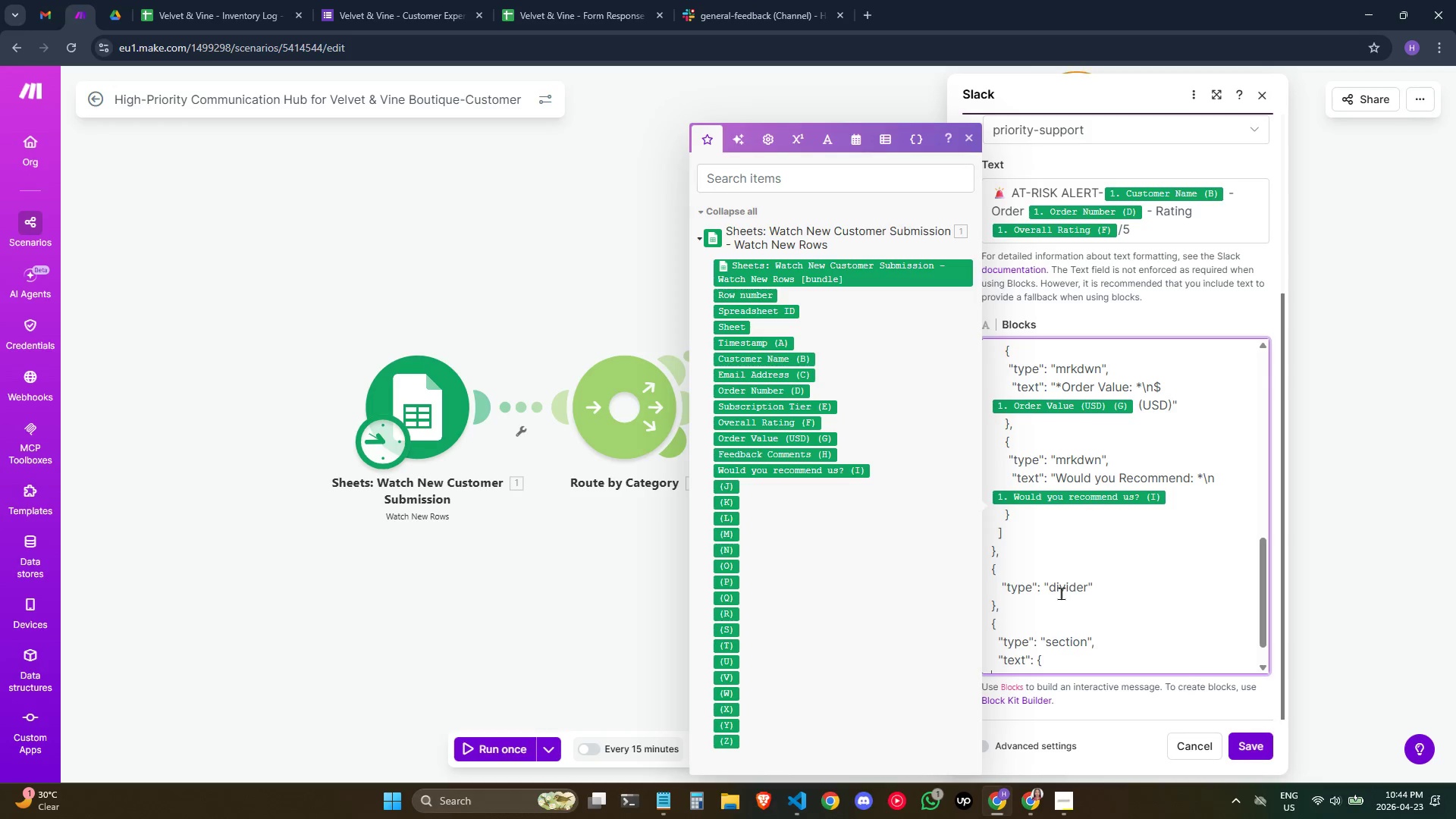 
scroll: coordinate [1061, 593], scroll_direction: down, amount: 2.0
 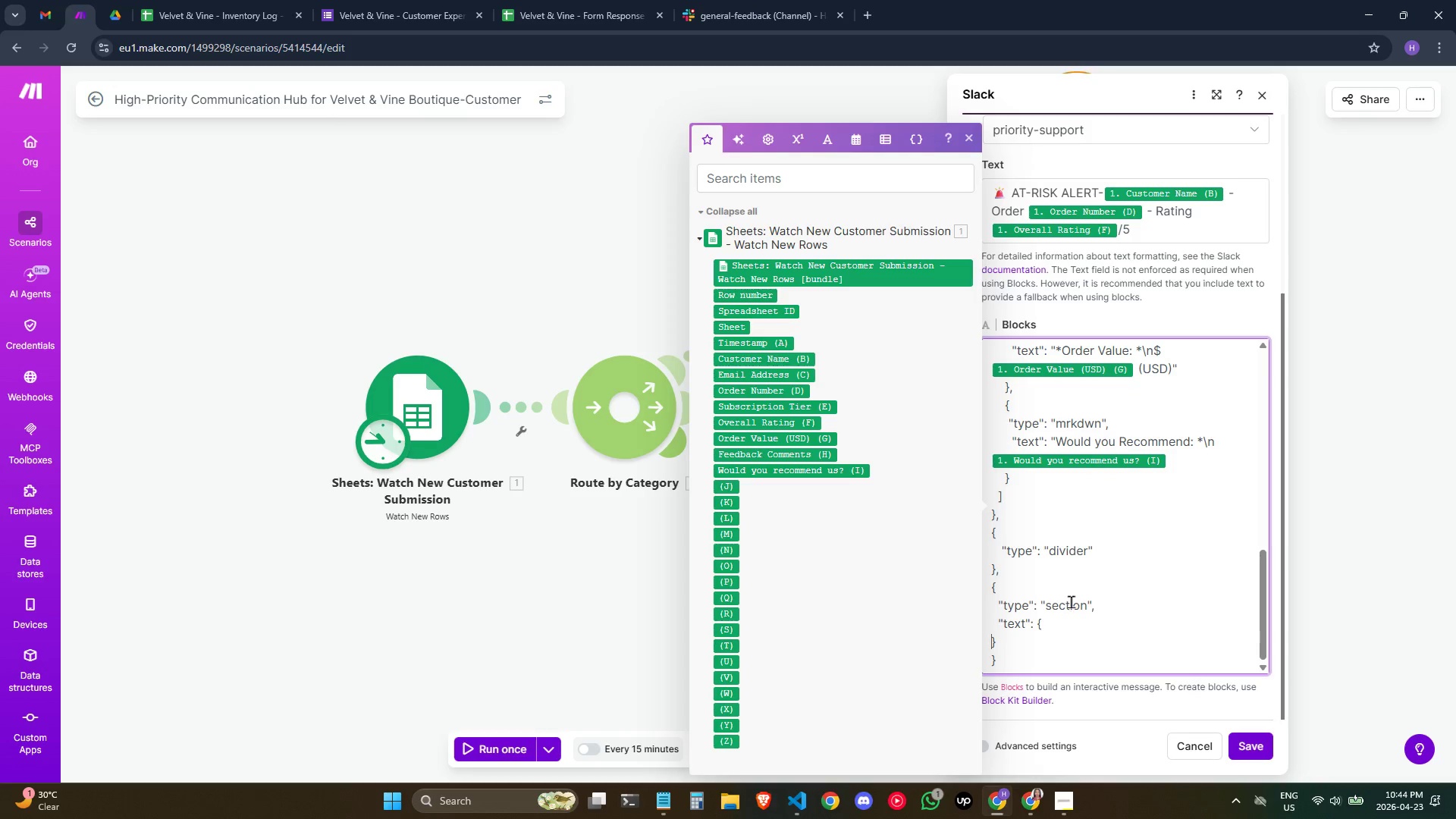 
key(Space)
 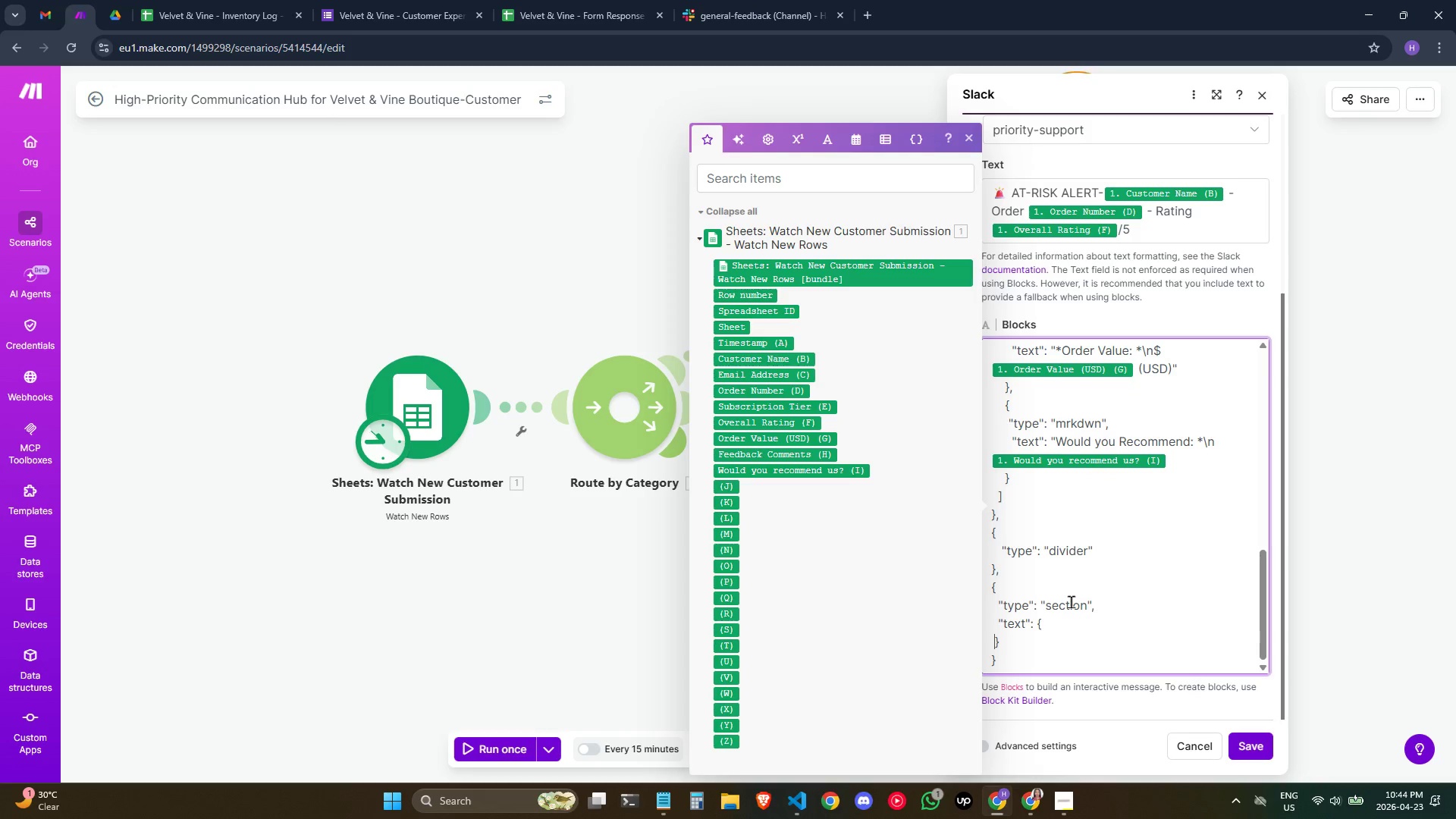 
key(Space)
 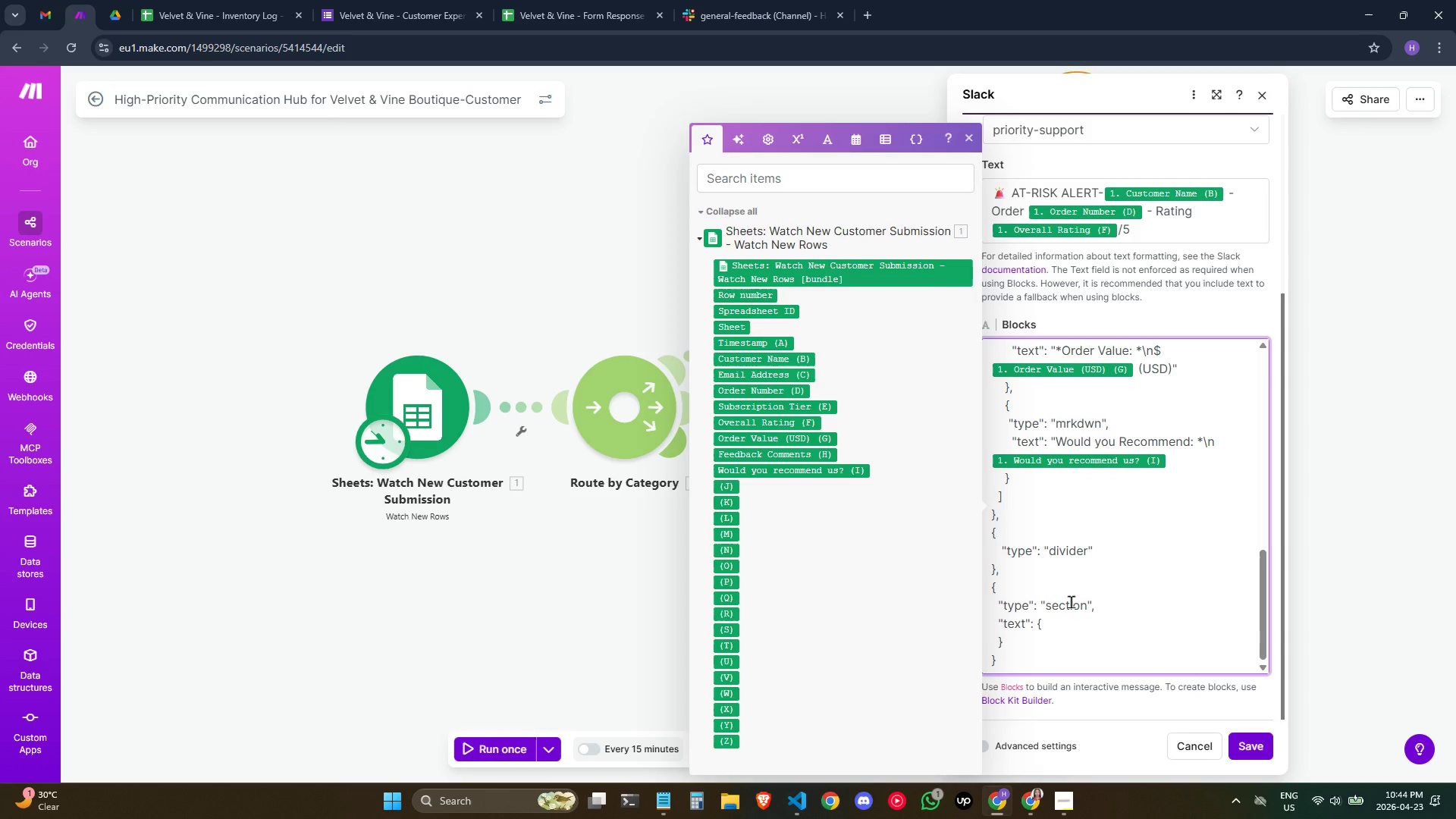 
key(Backspace)
 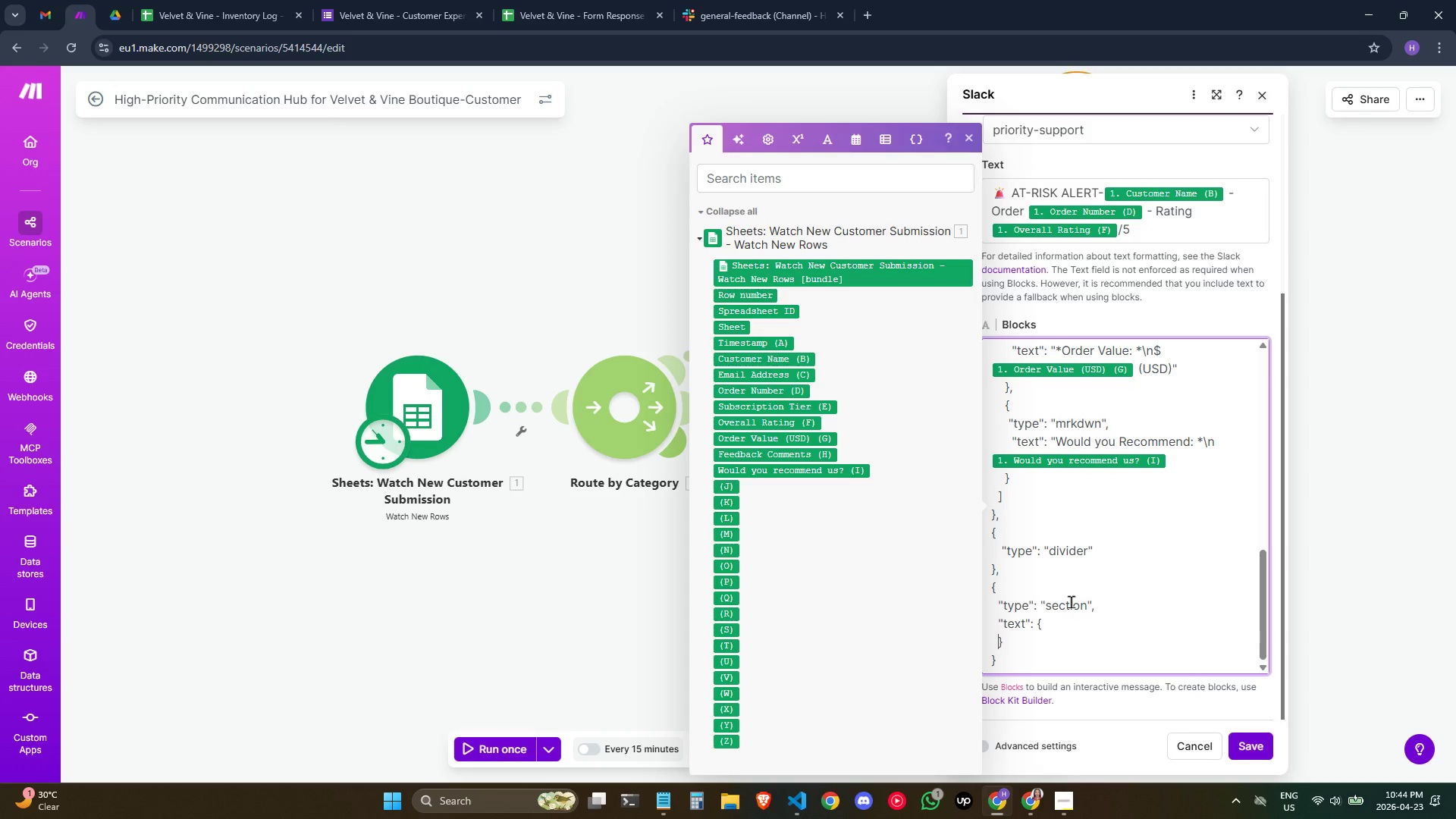 
key(Space)
 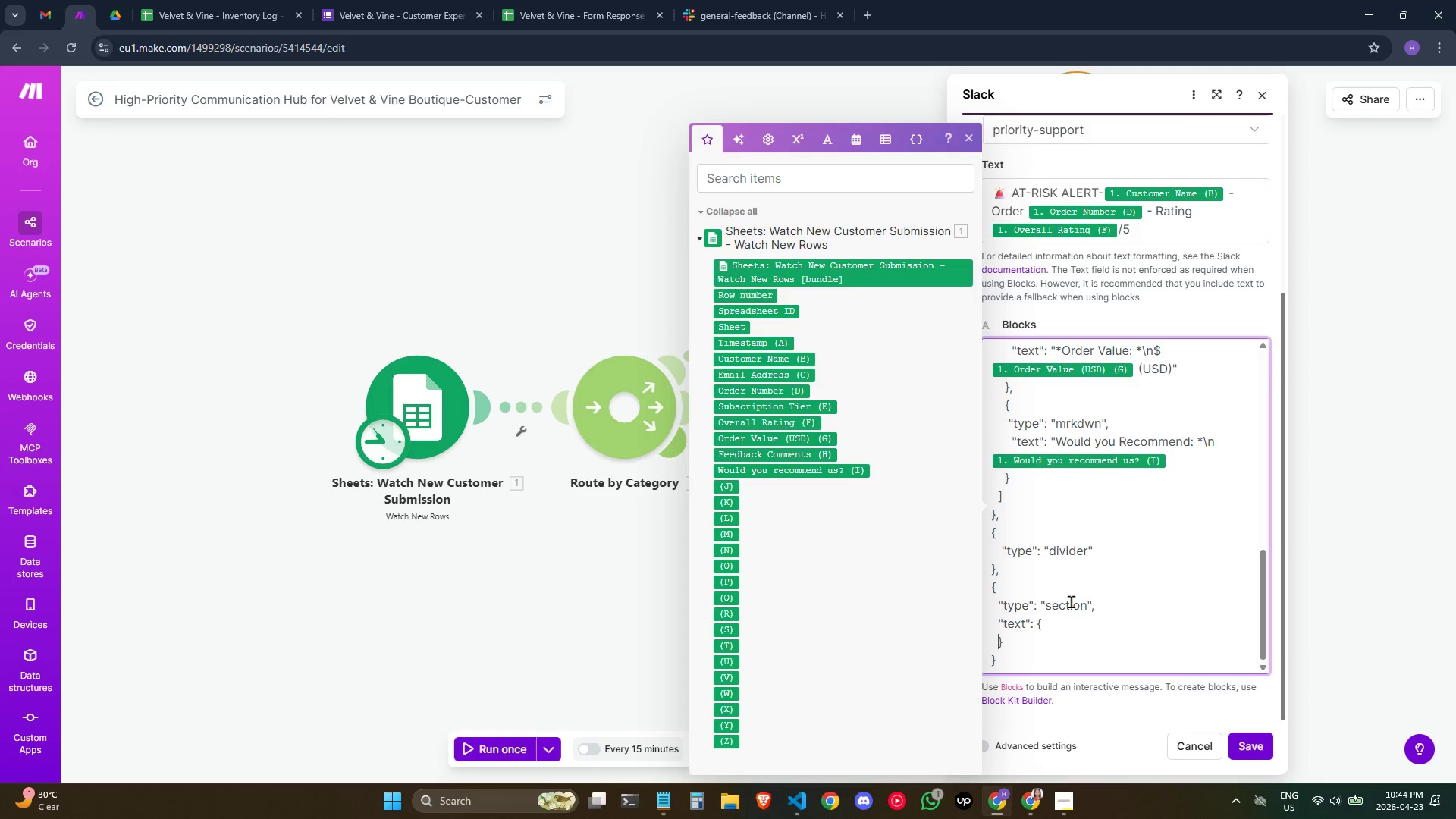 
key(ArrowLeft)
 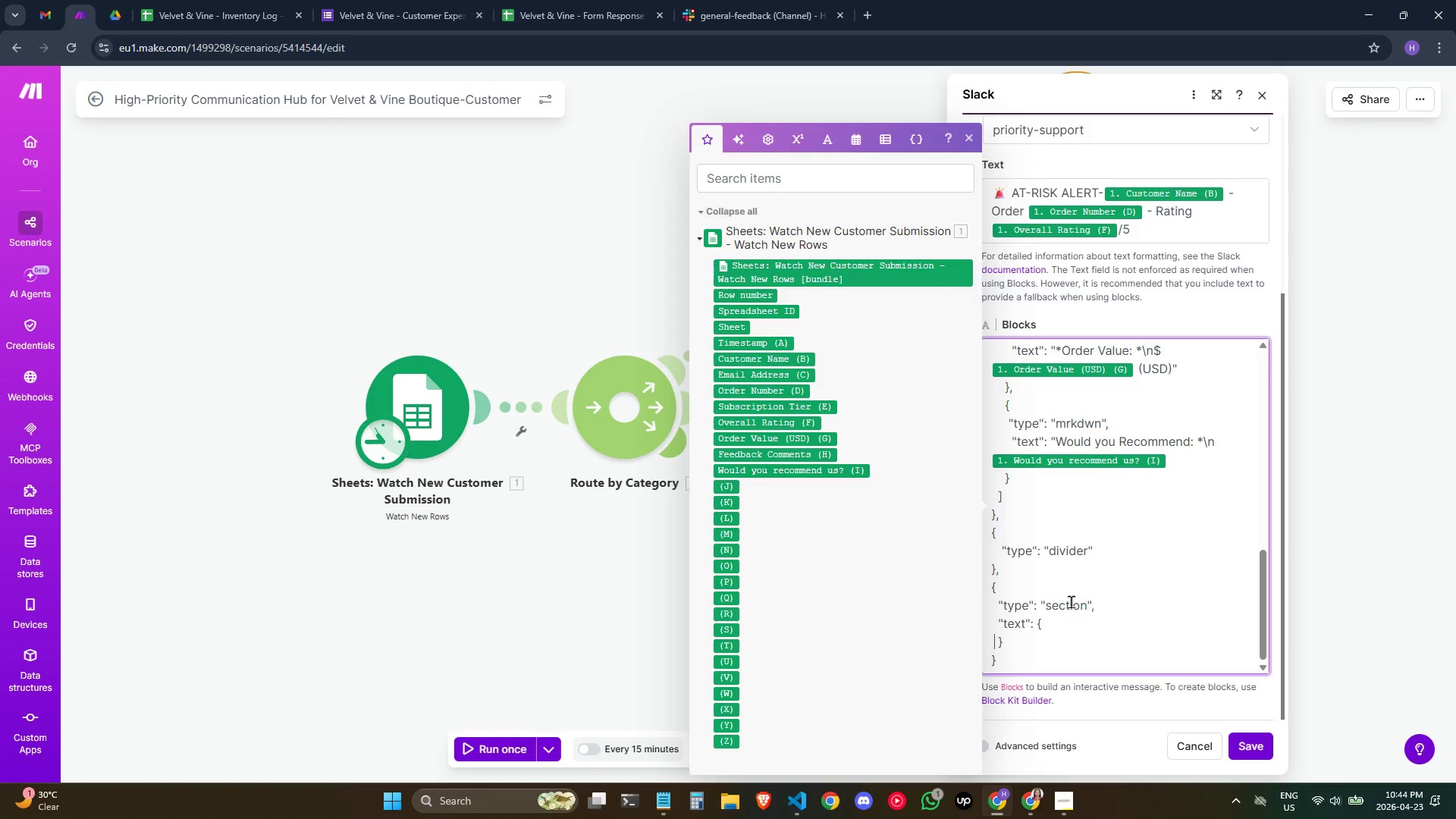 
key(ArrowLeft)
 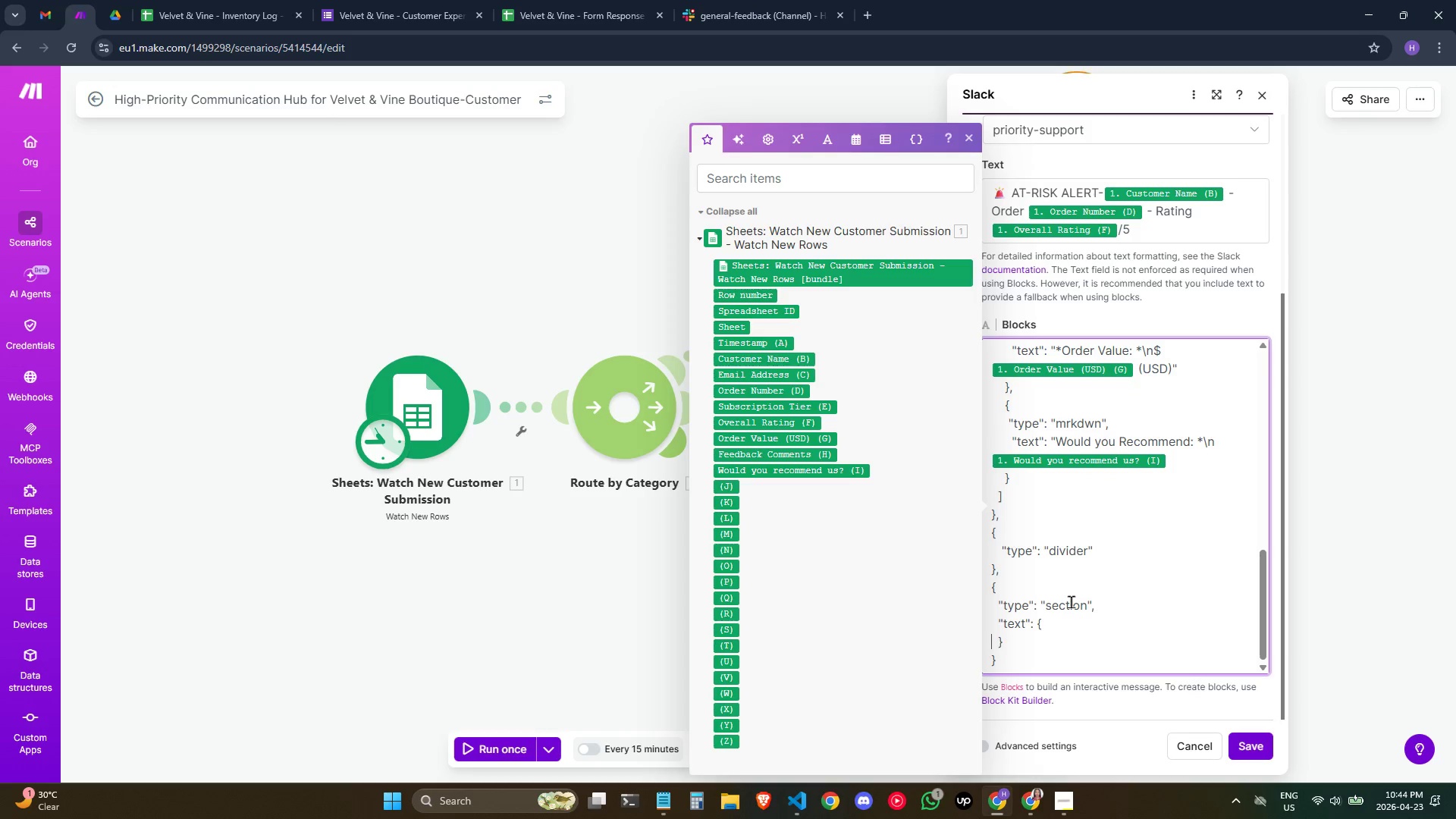 
key(ArrowLeft)
 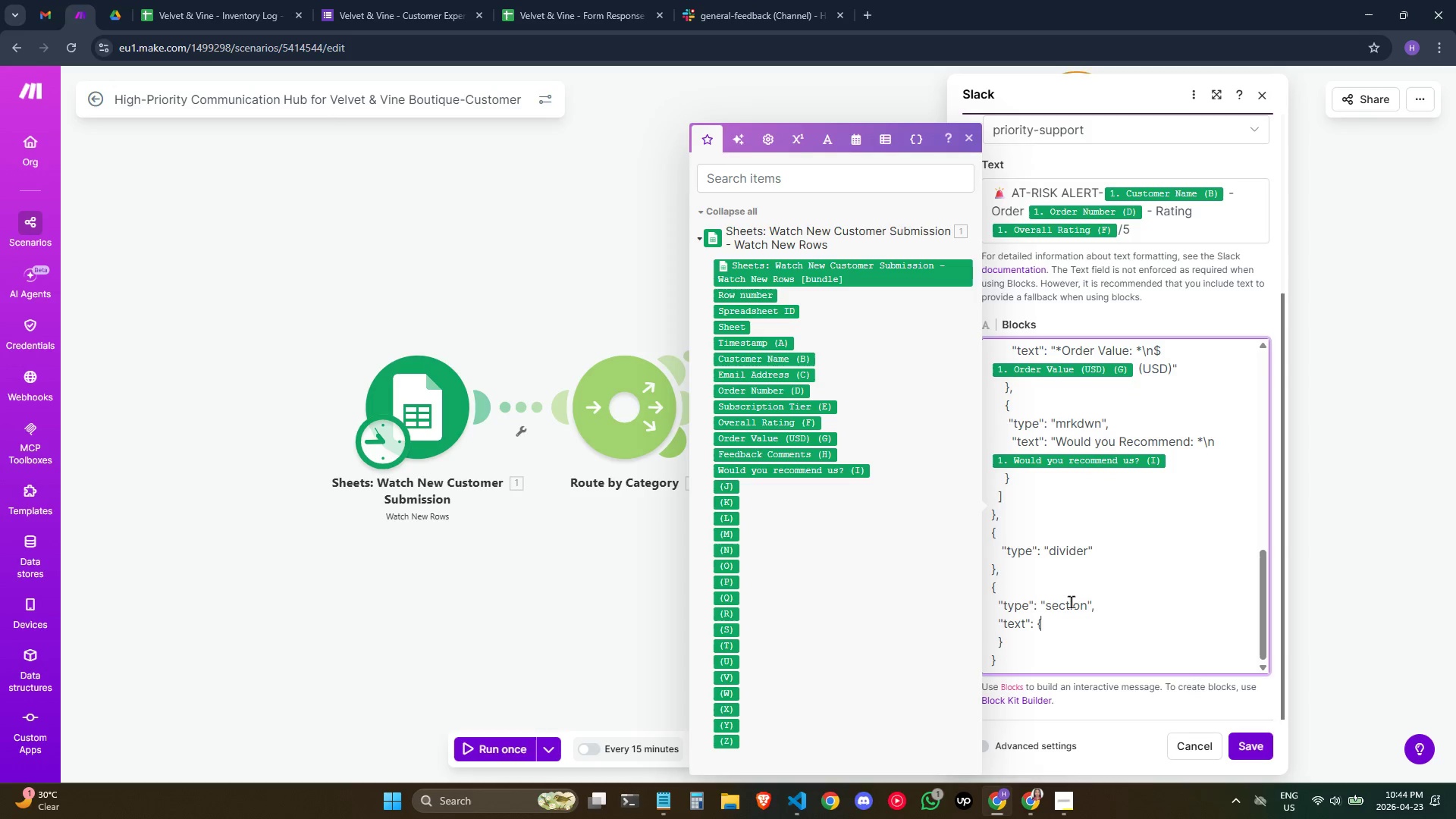 
key(ArrowLeft)
 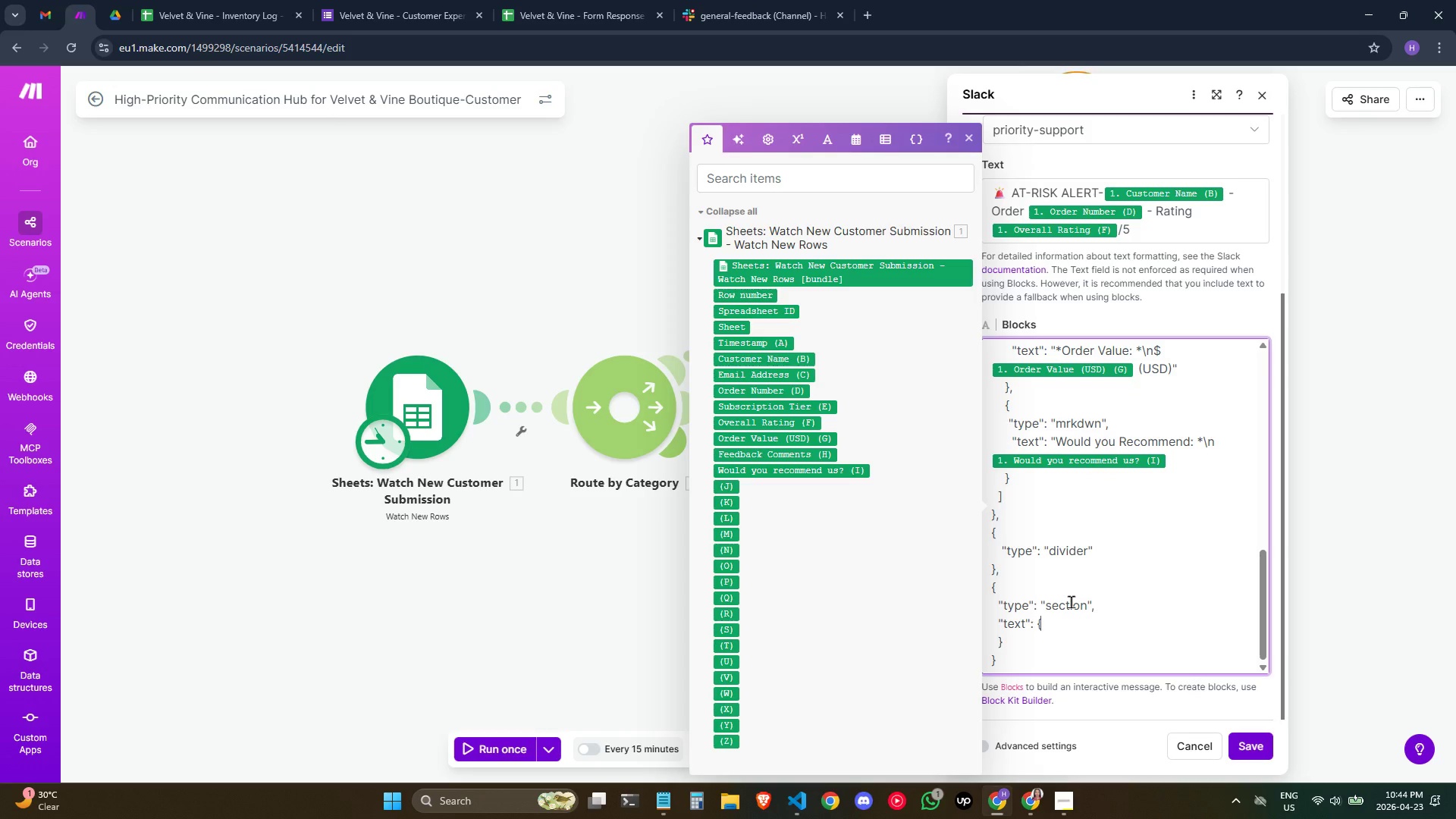 
key(ArrowRight)
 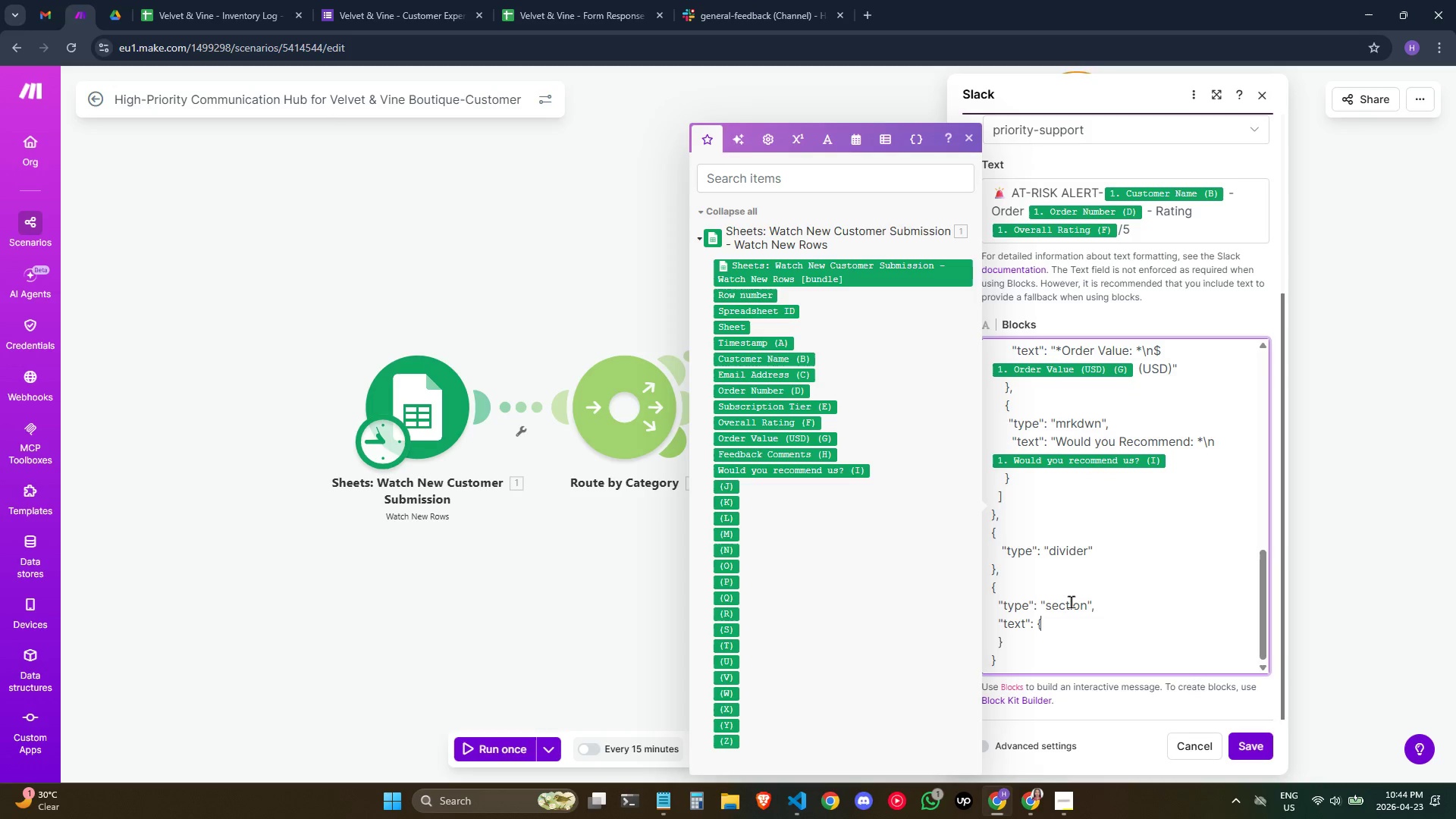 
key(Enter)
 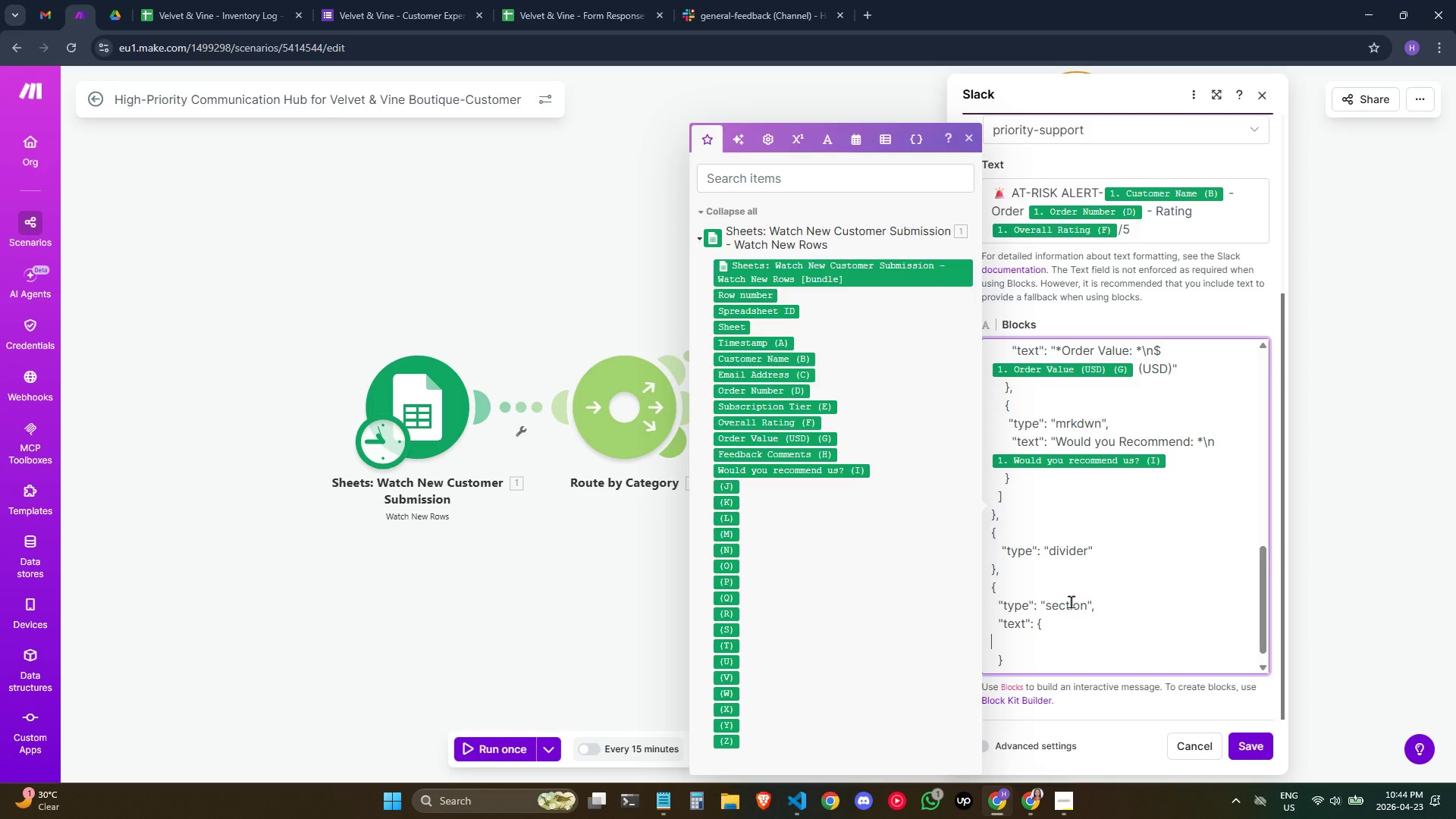 
type(     "type": "")
 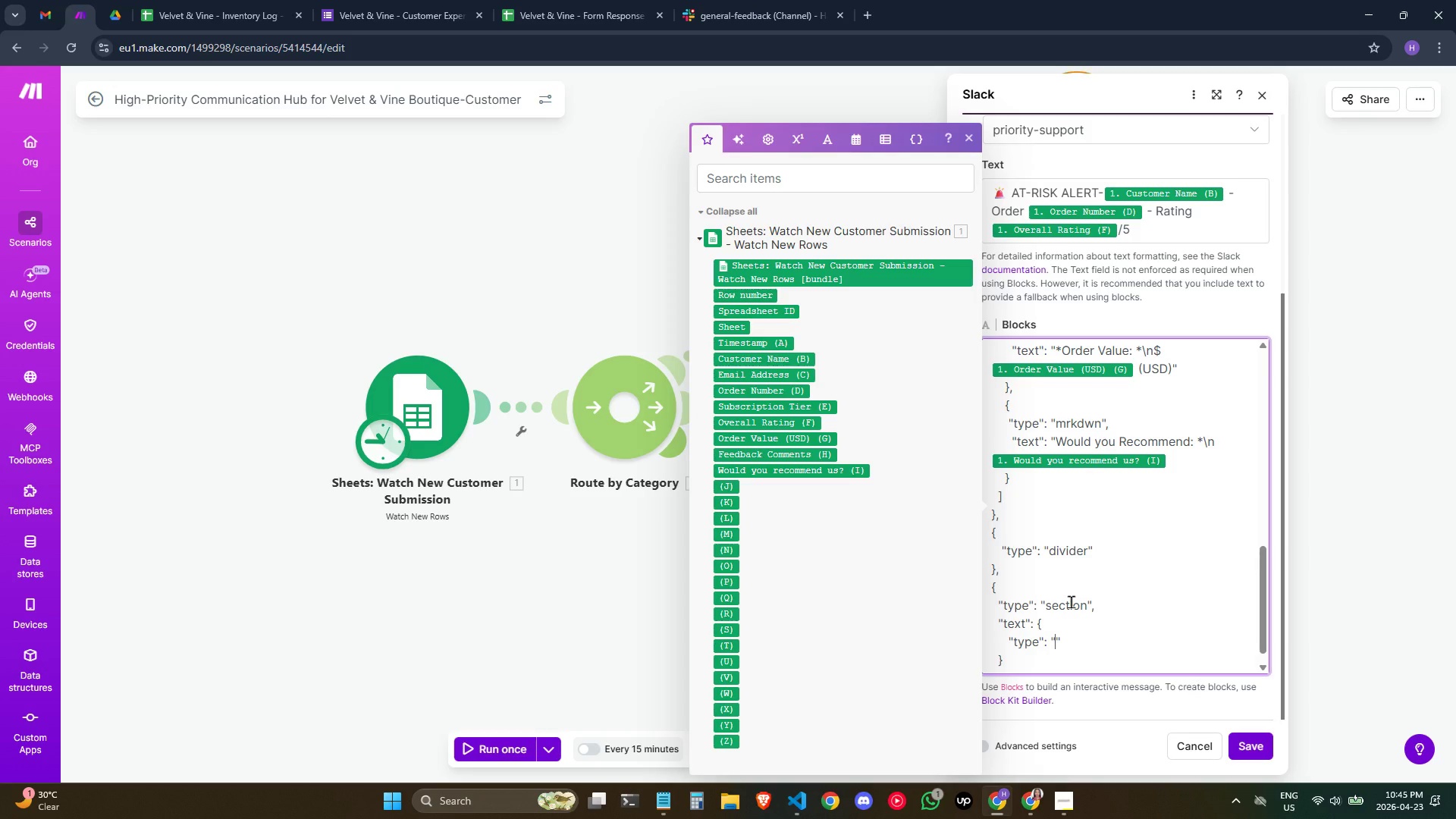 
 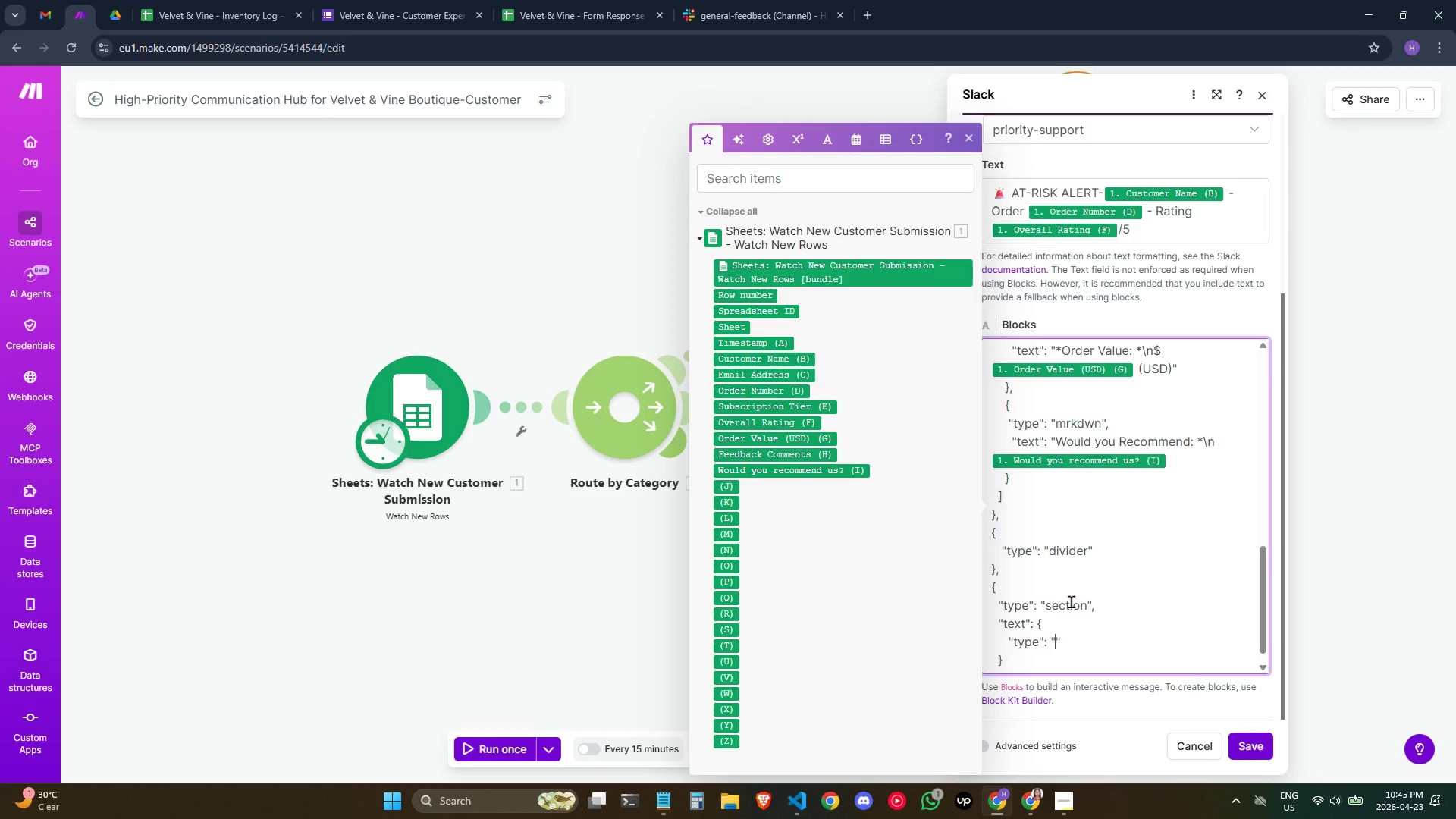 
key(ArrowLeft)
 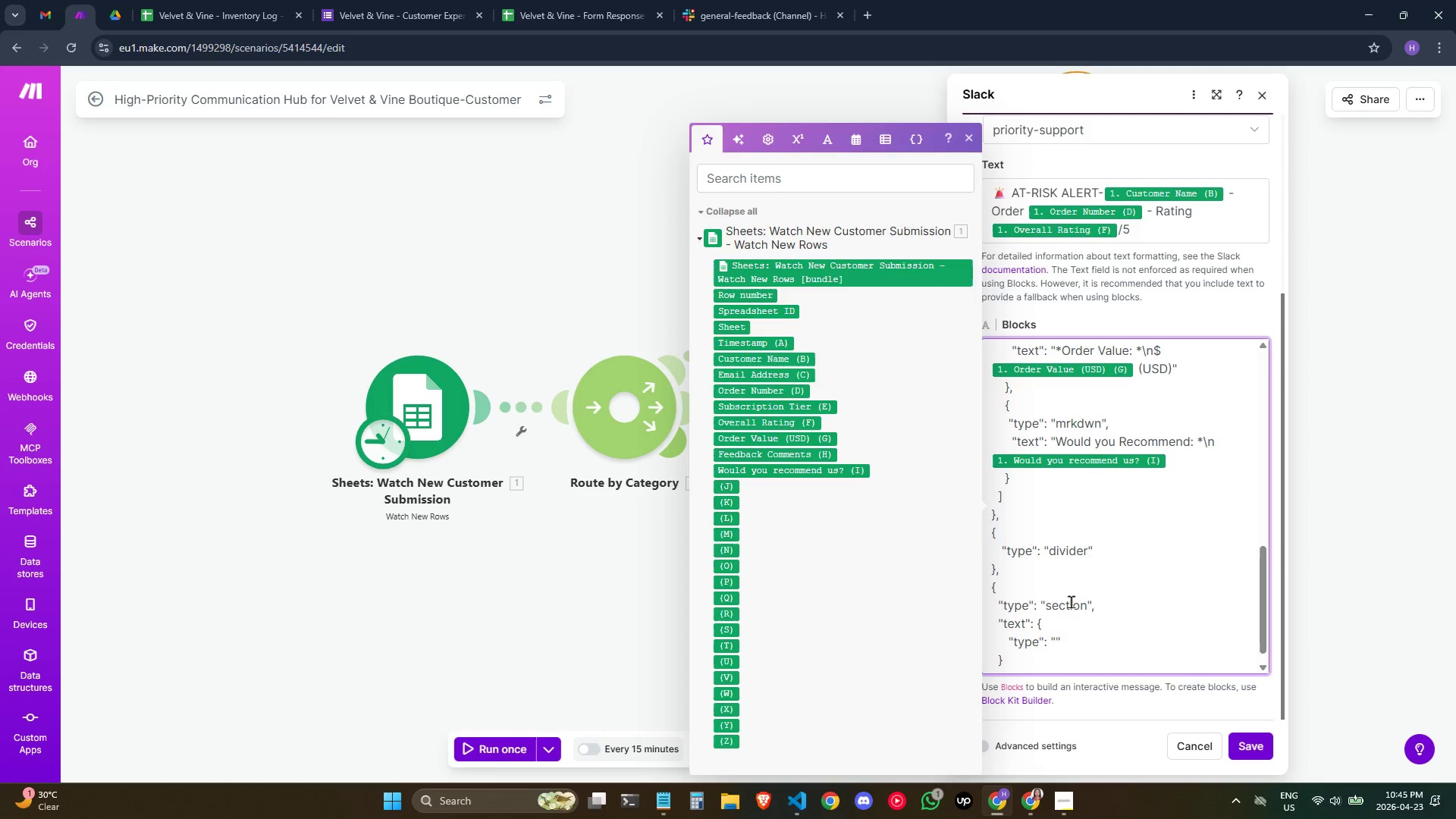 
type(mrkdwn)
 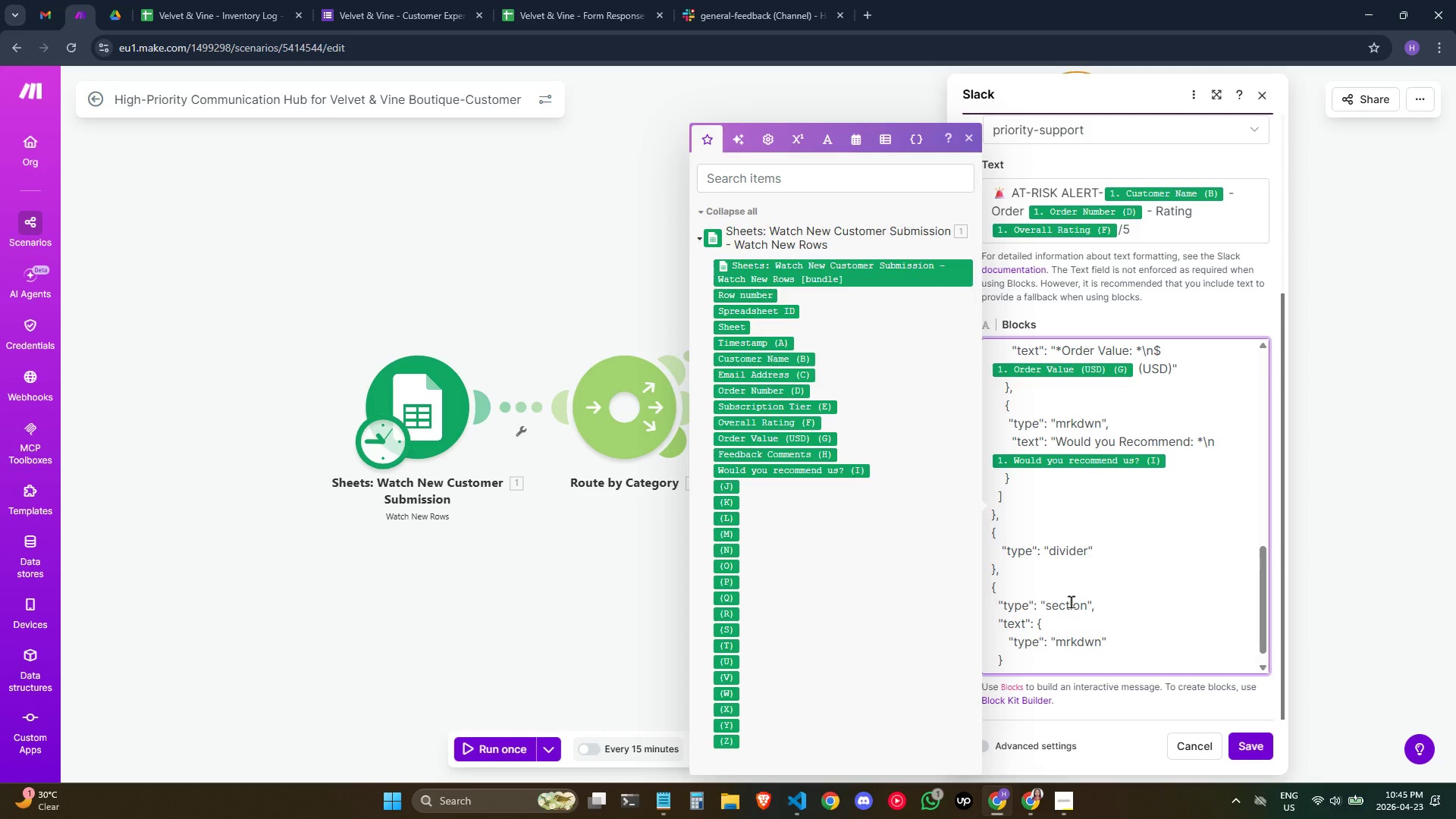 
key(ArrowRight)
 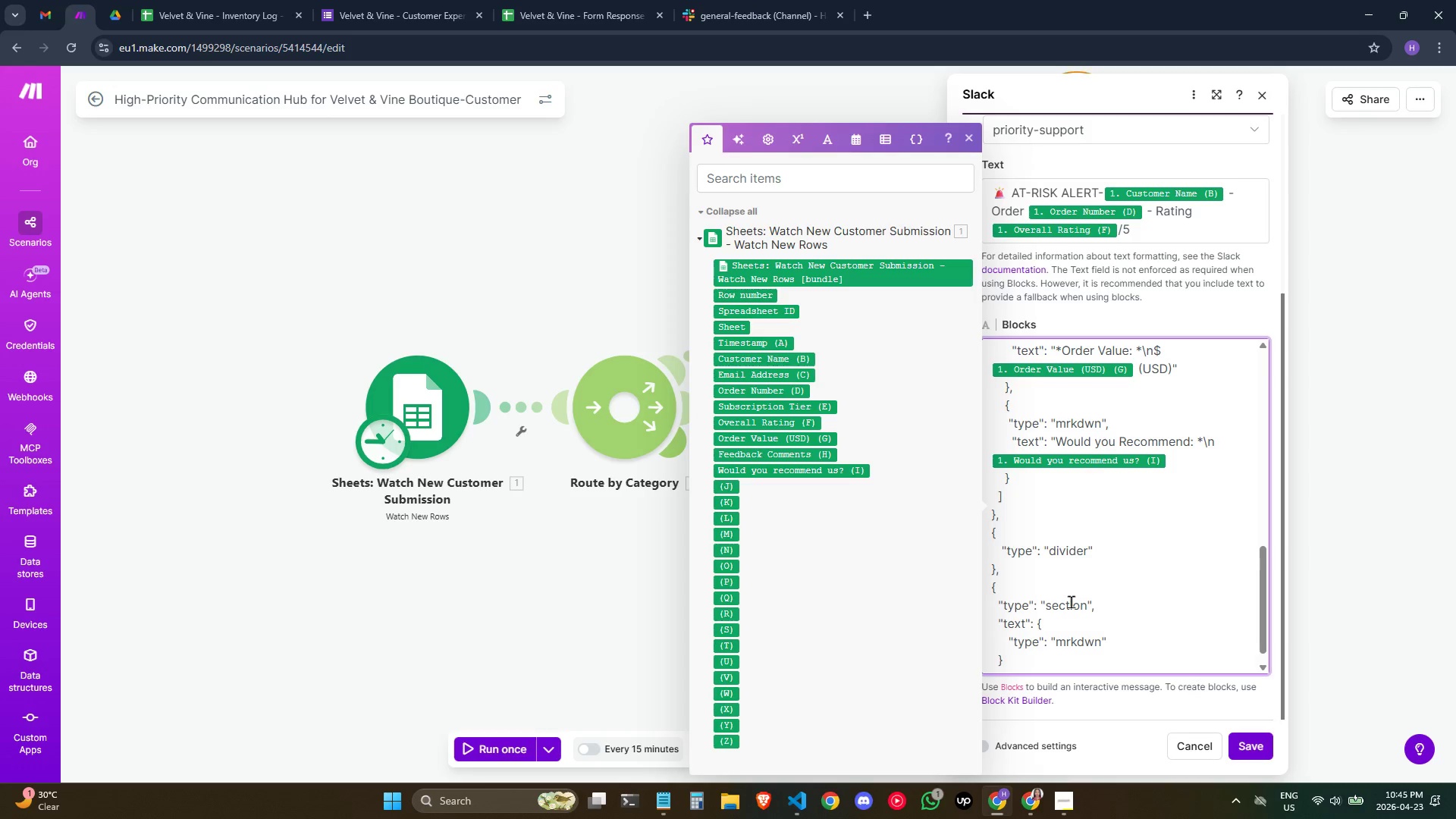 
key(Comma)
 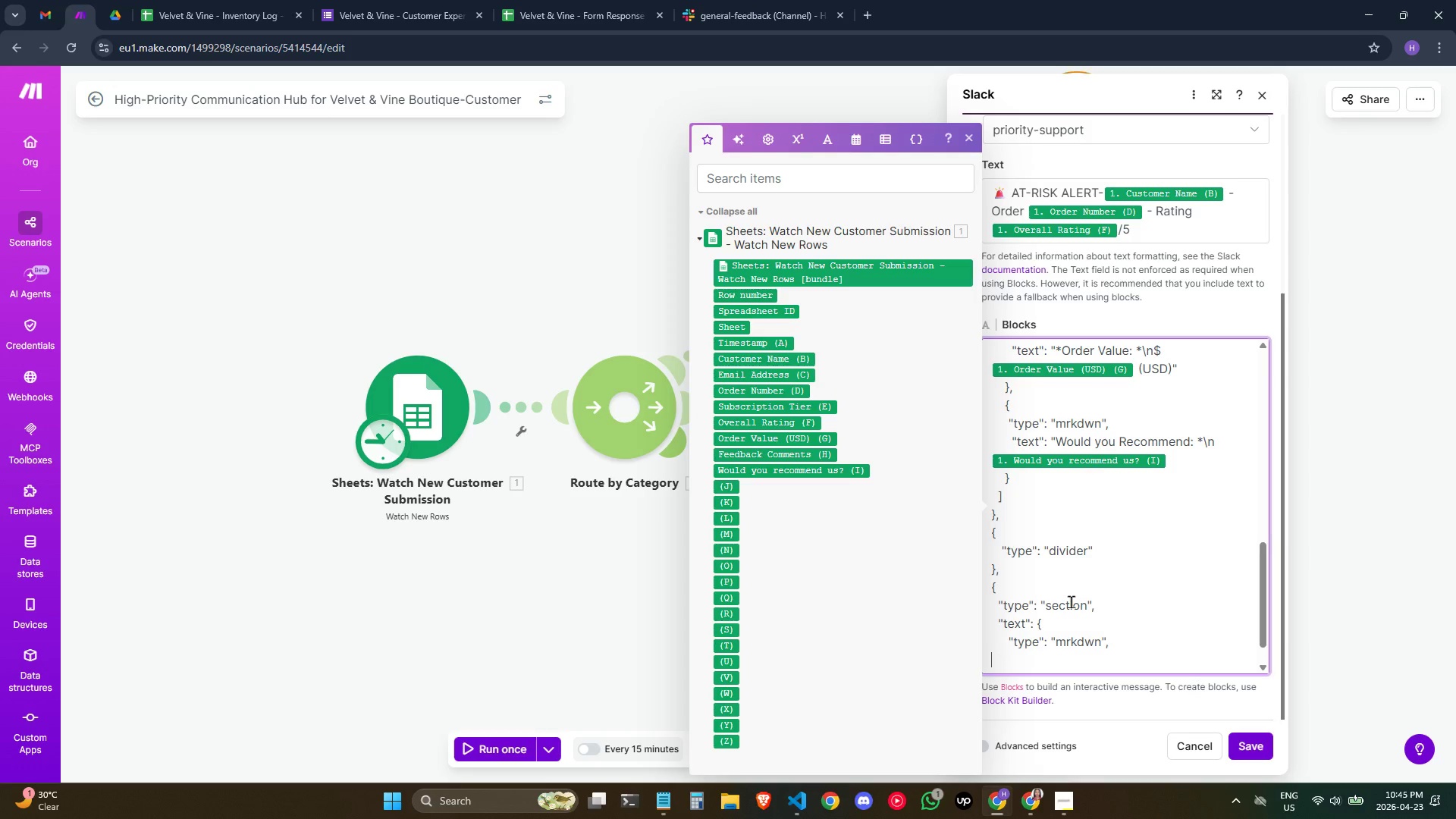 
key(Enter)
 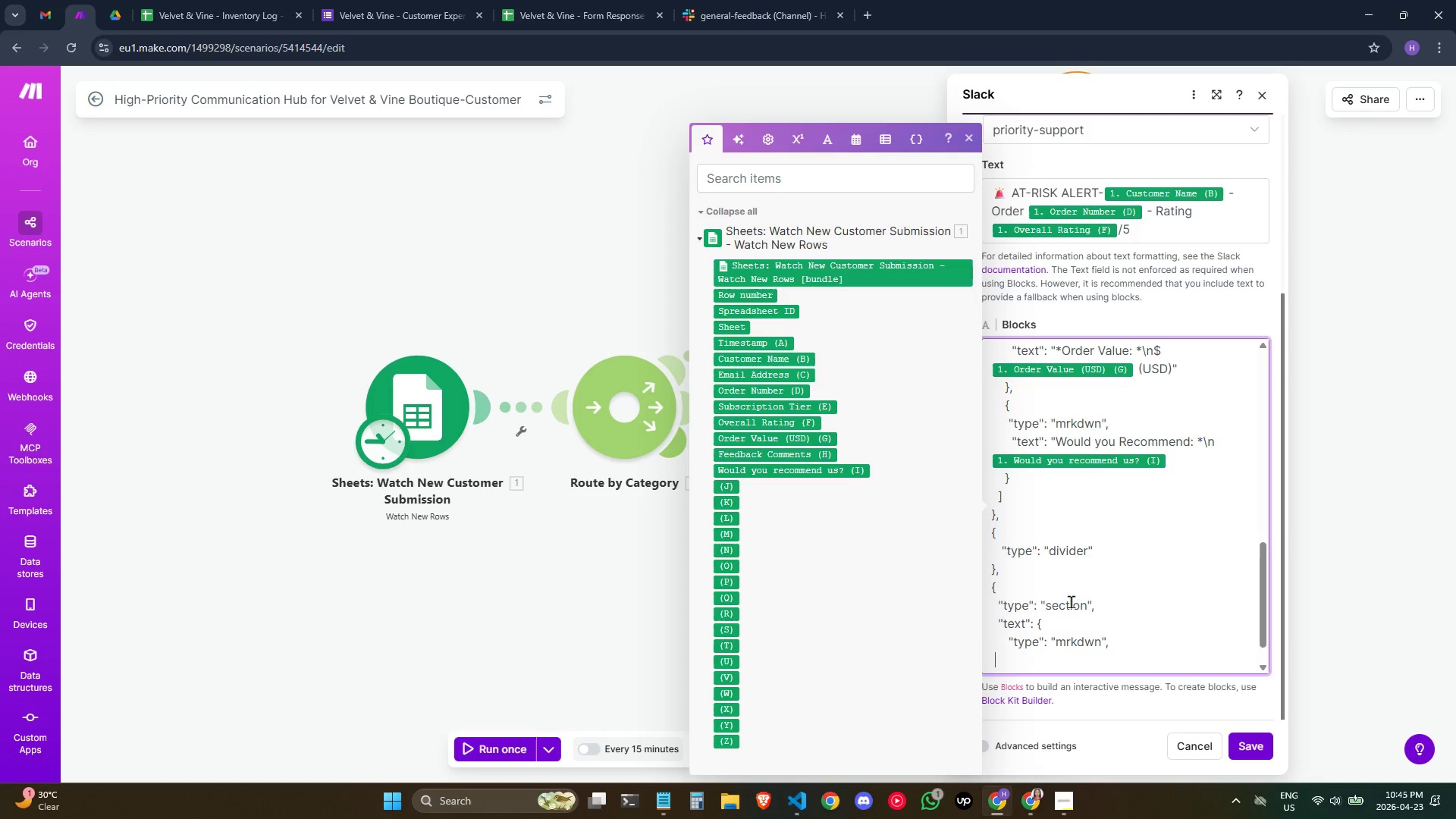 
type(      )
key(Backspace)
type( "text":)
 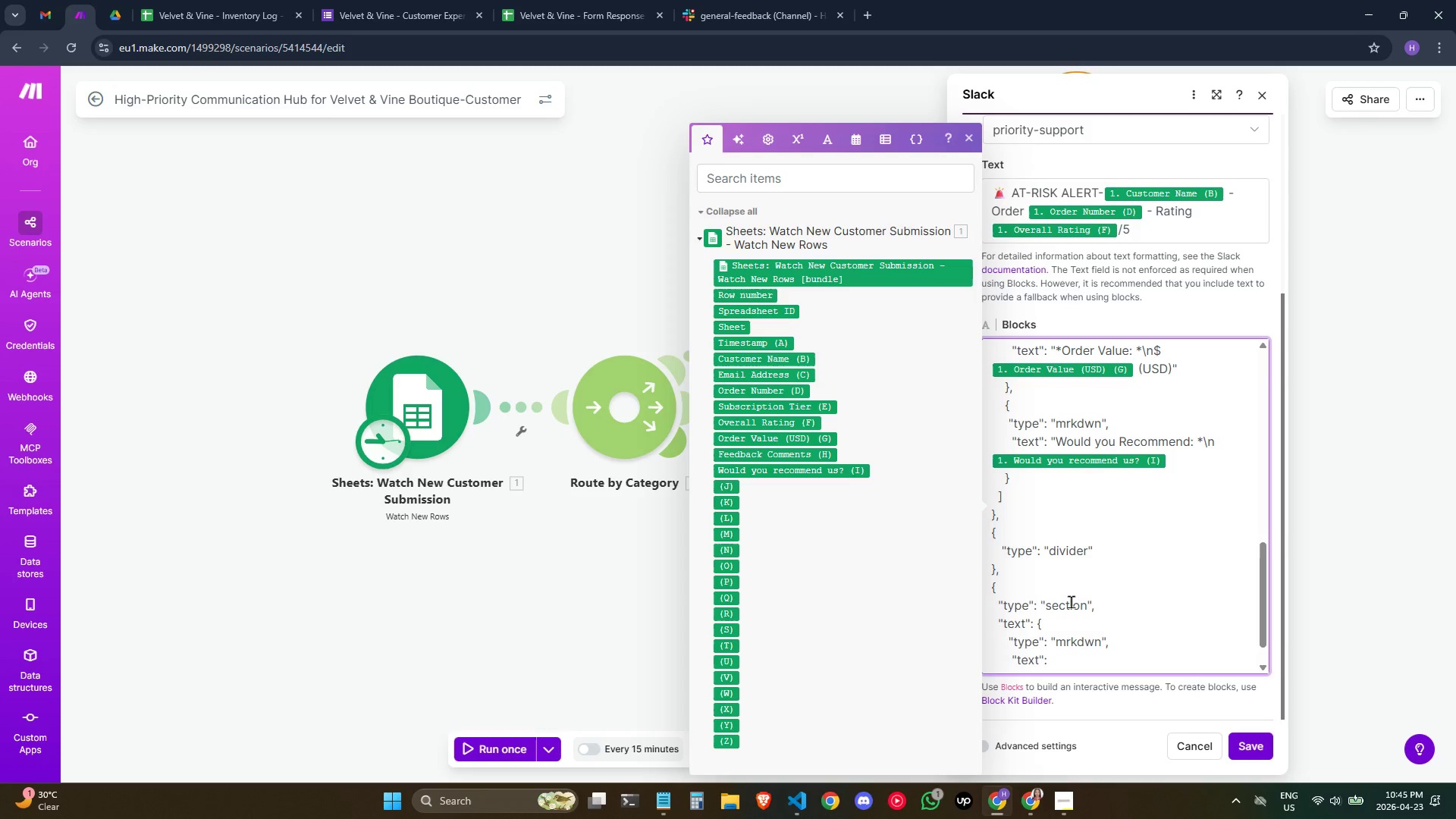 
wait(8.05)
 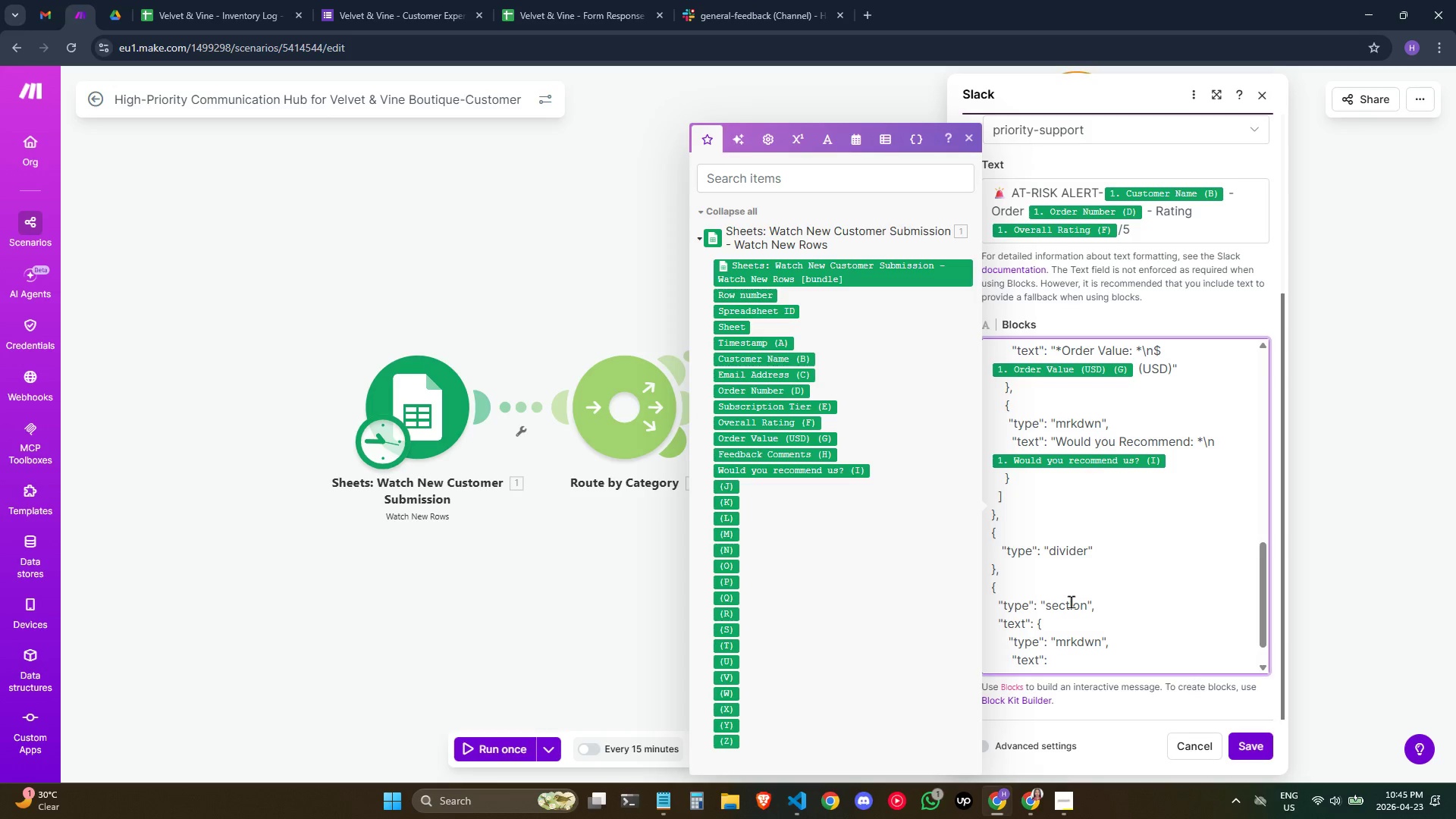 
key(Space)
 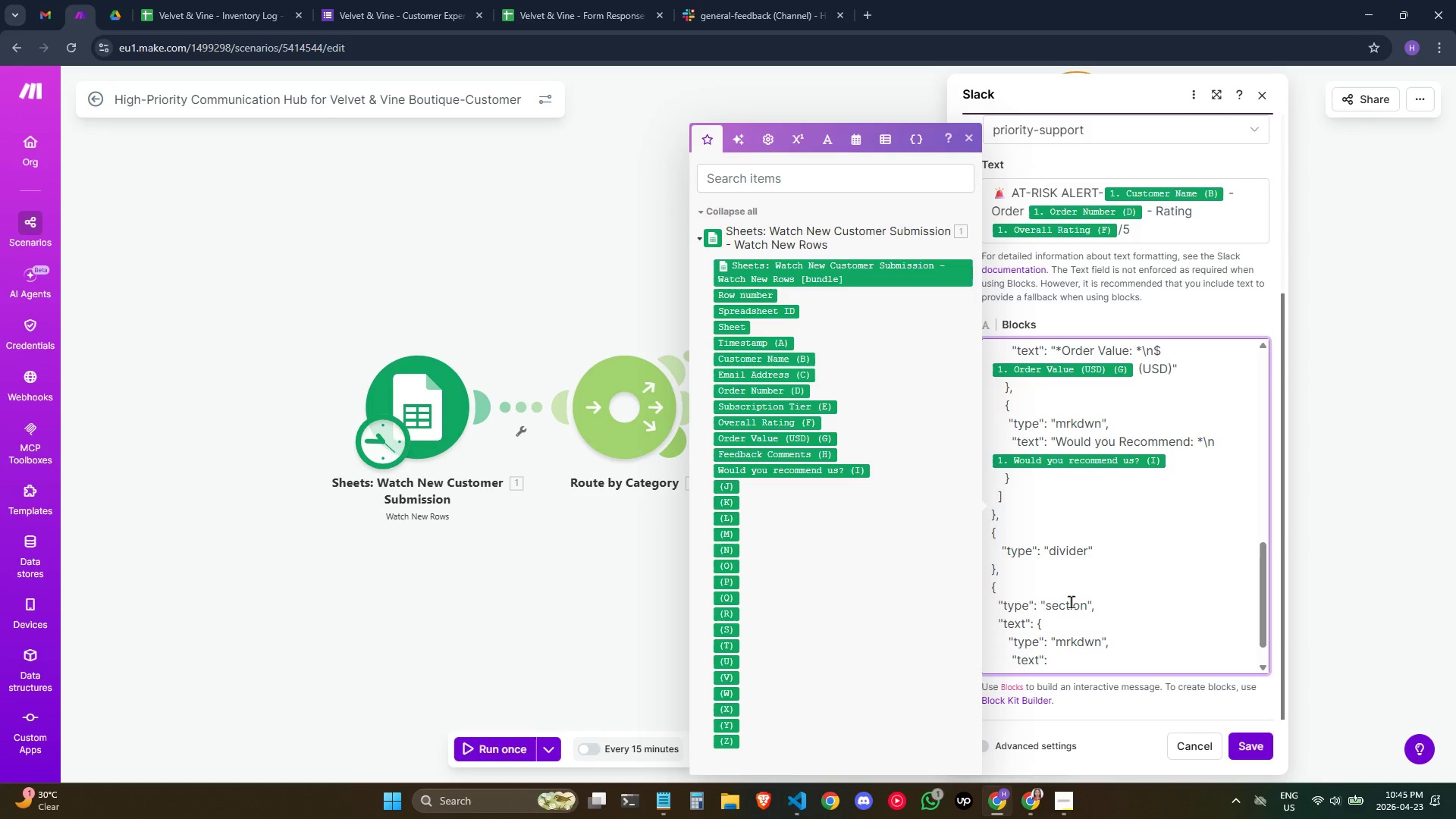 
key(Shift+Quote)
 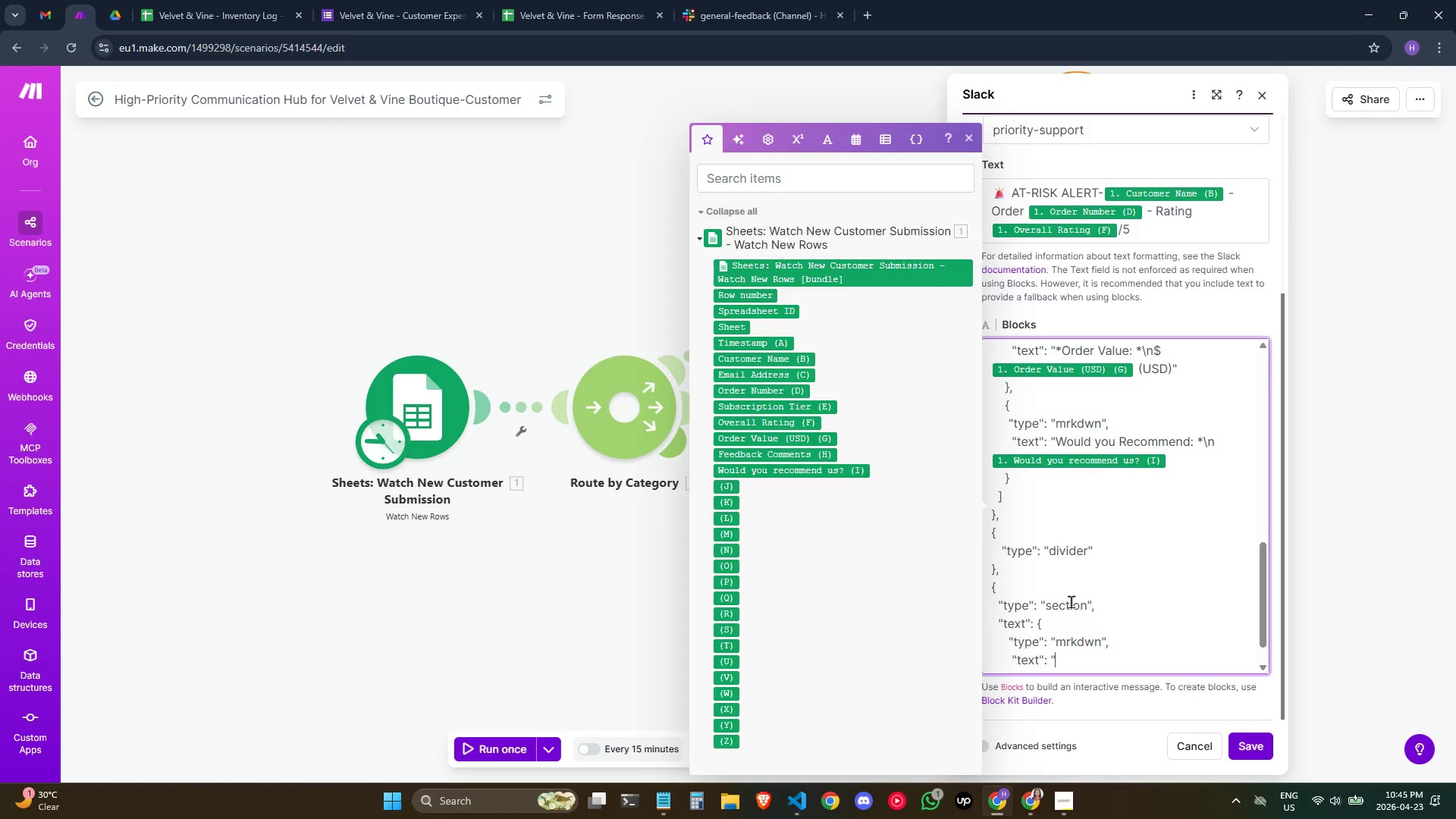 
key(Shift+Quote)
 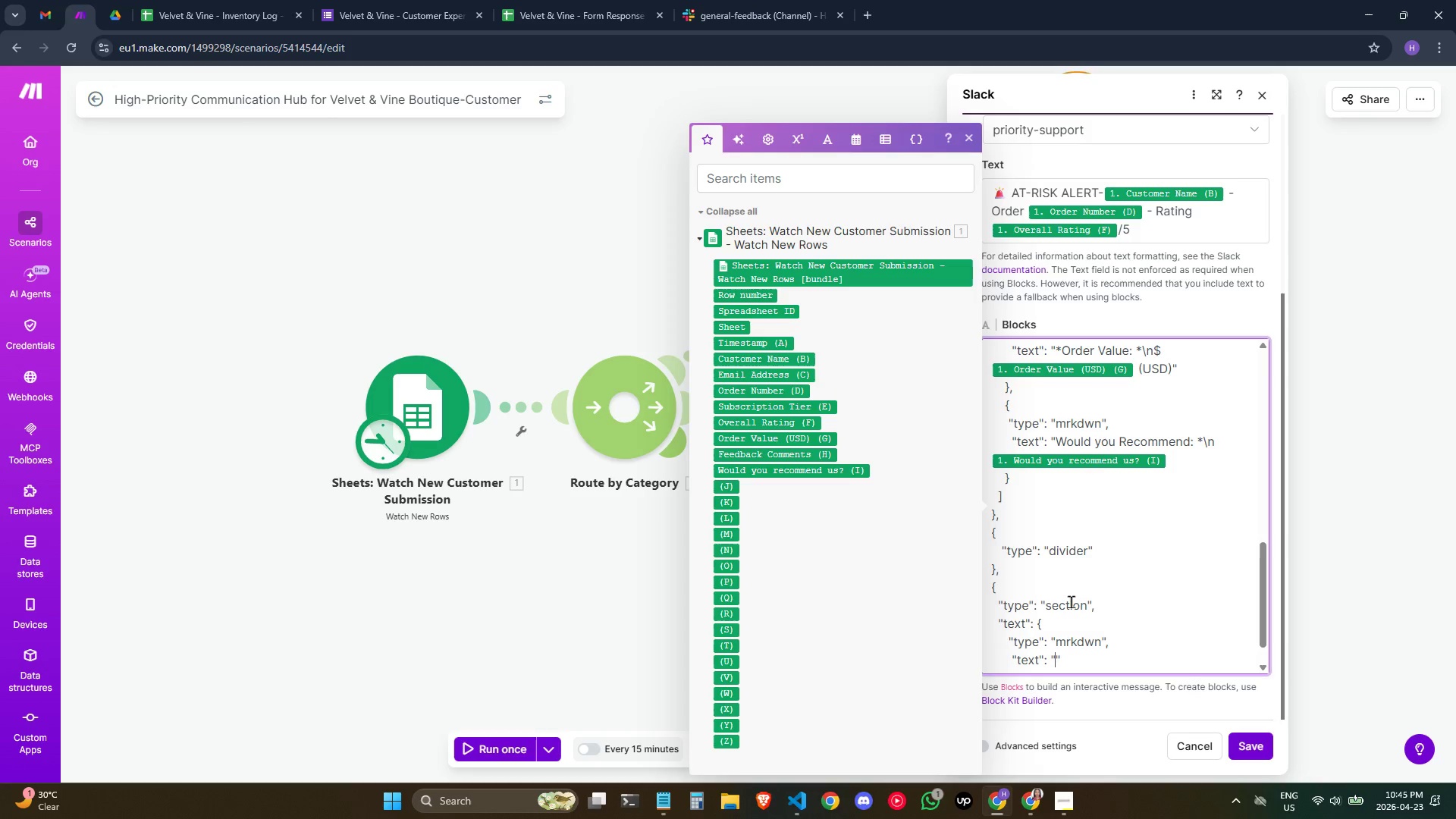 
key(ArrowLeft)
 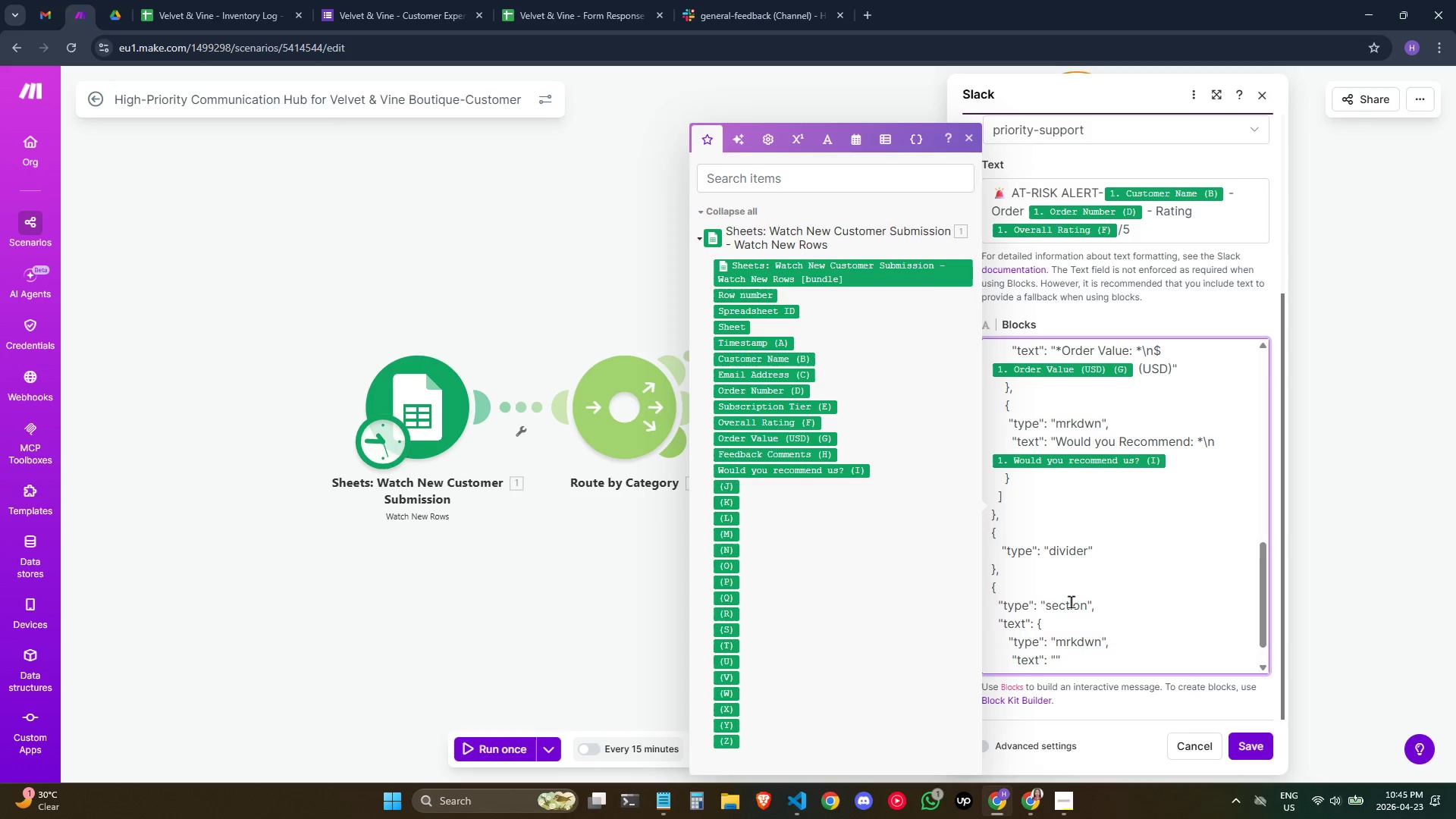 
wait(9.45)
 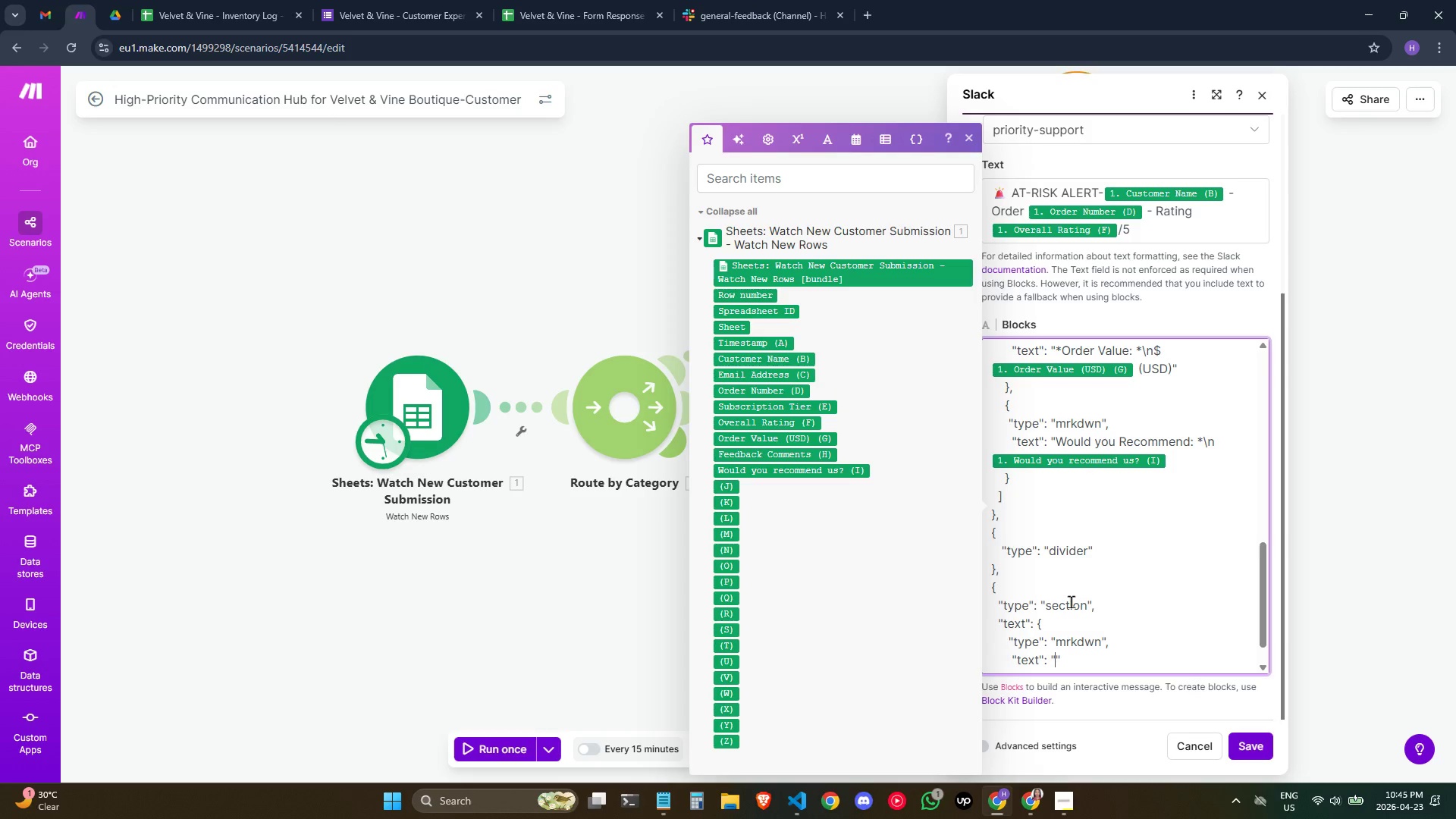 
key(Shift+8)
 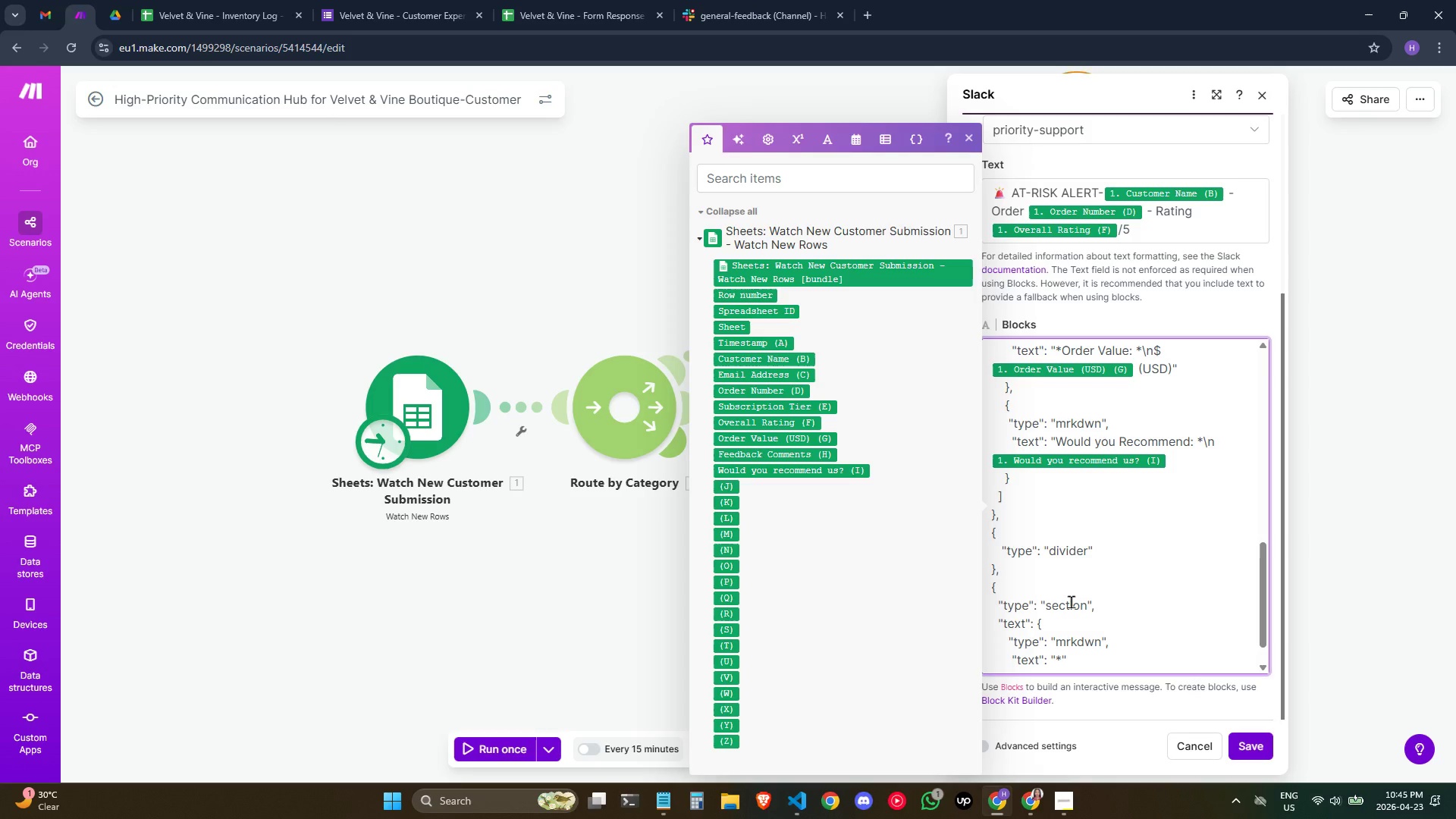 
key(Meta+MetaLeft)
 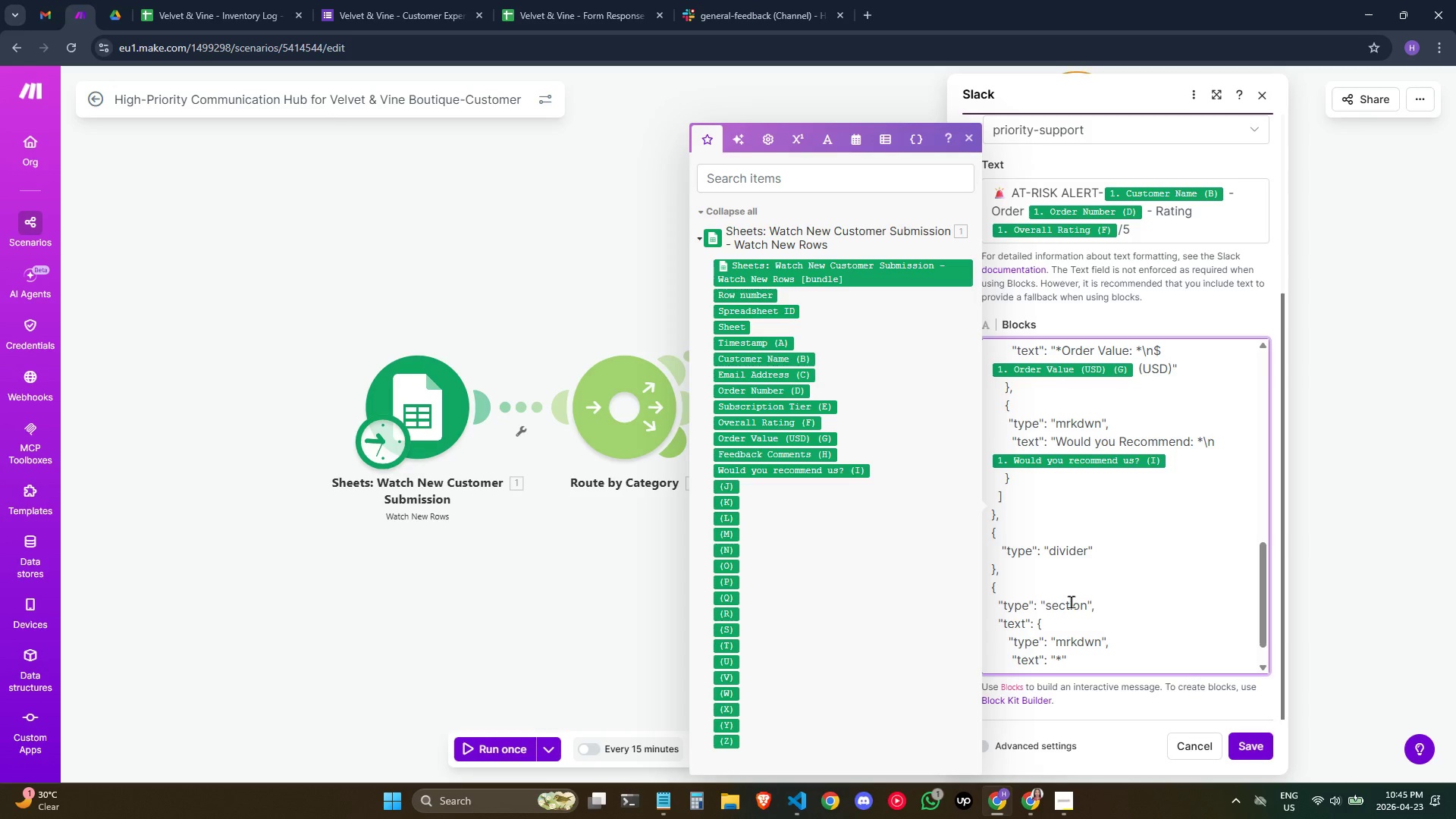 
key(Meta+Period)
 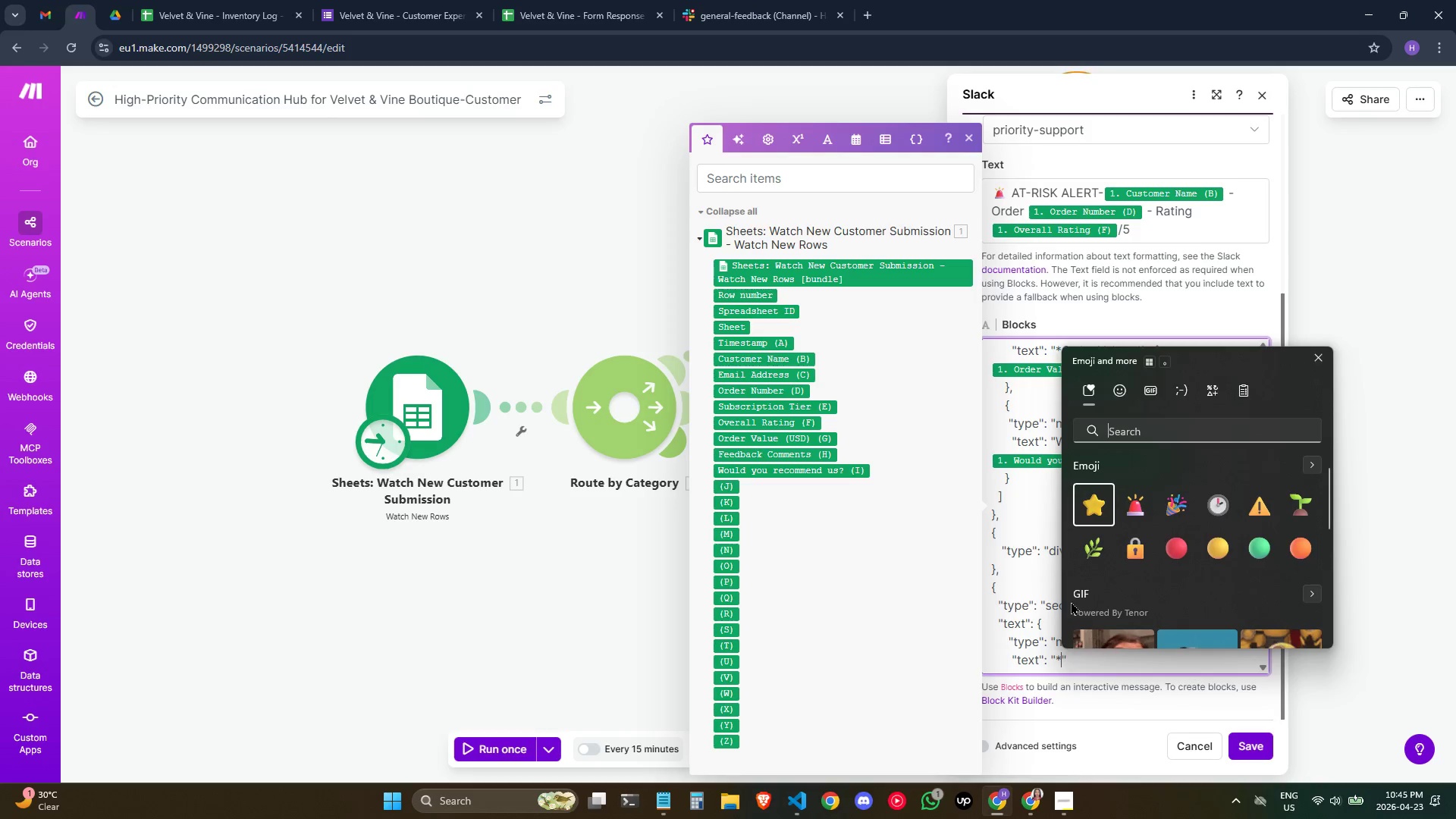 
type(mail)
 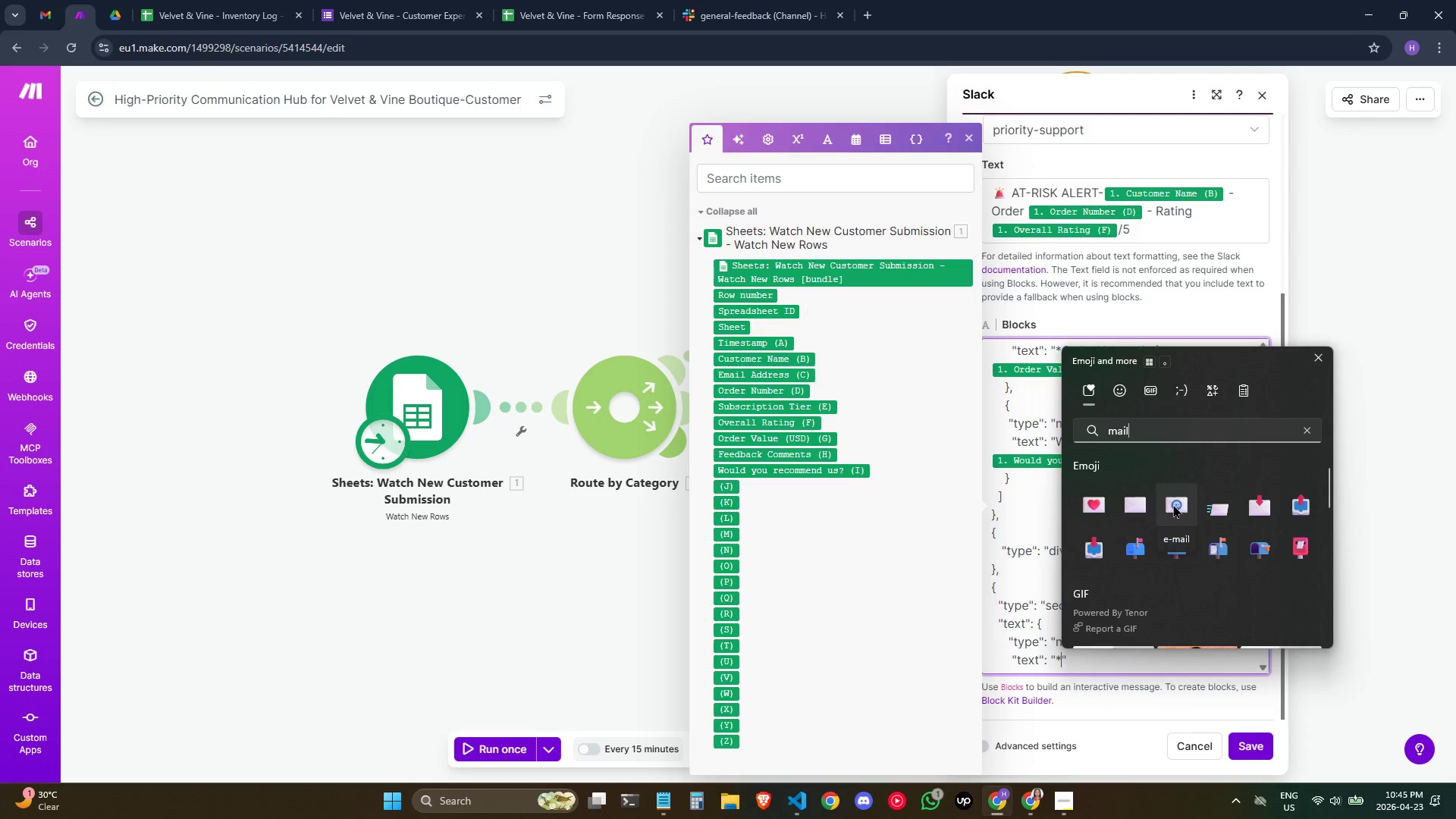 
left_click([1173, 504])
 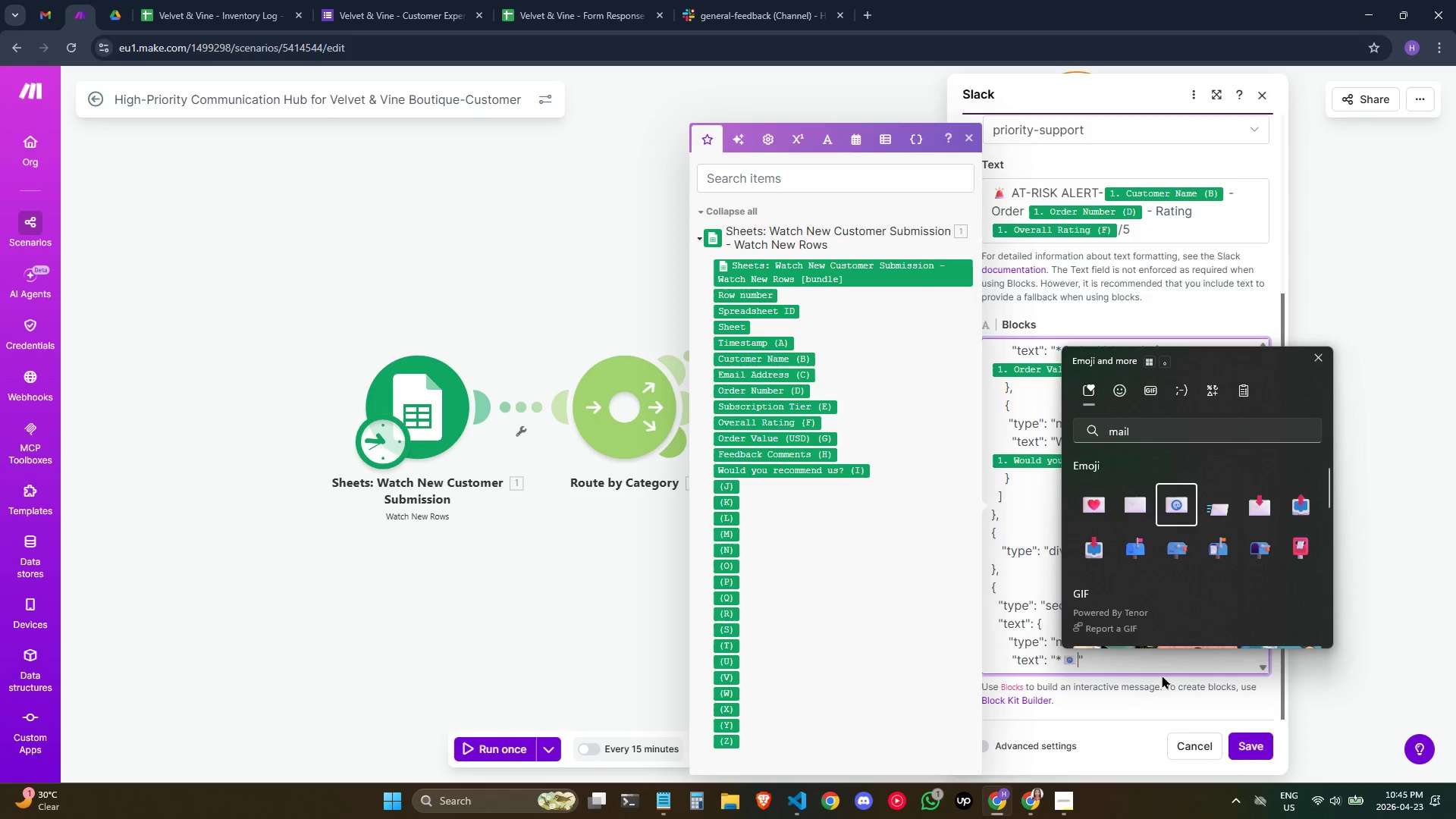 
type( Contact Email:*/)
key(Backspace)
key(Backspace)
type(\n)
 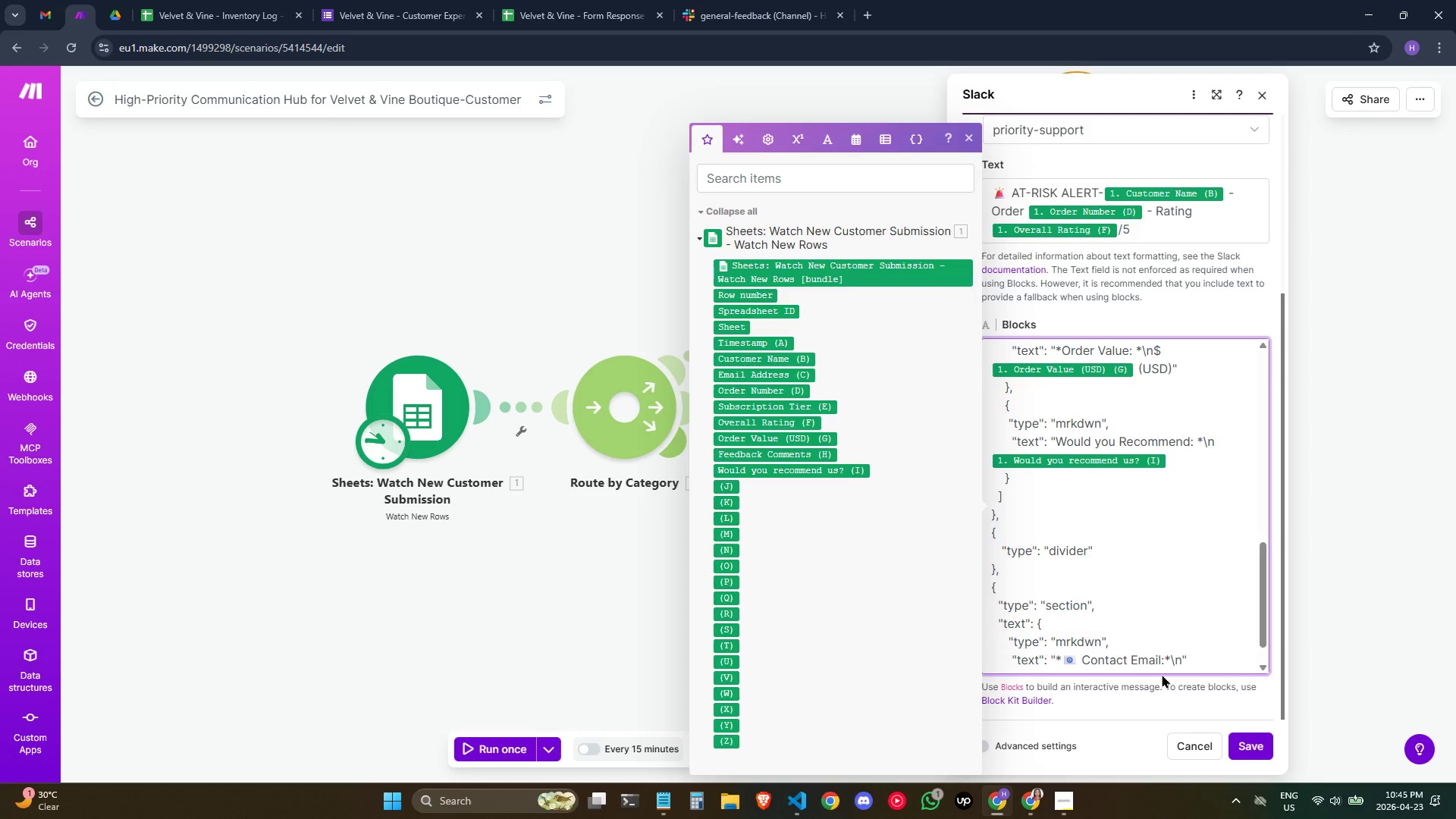 
wait(38.49)
 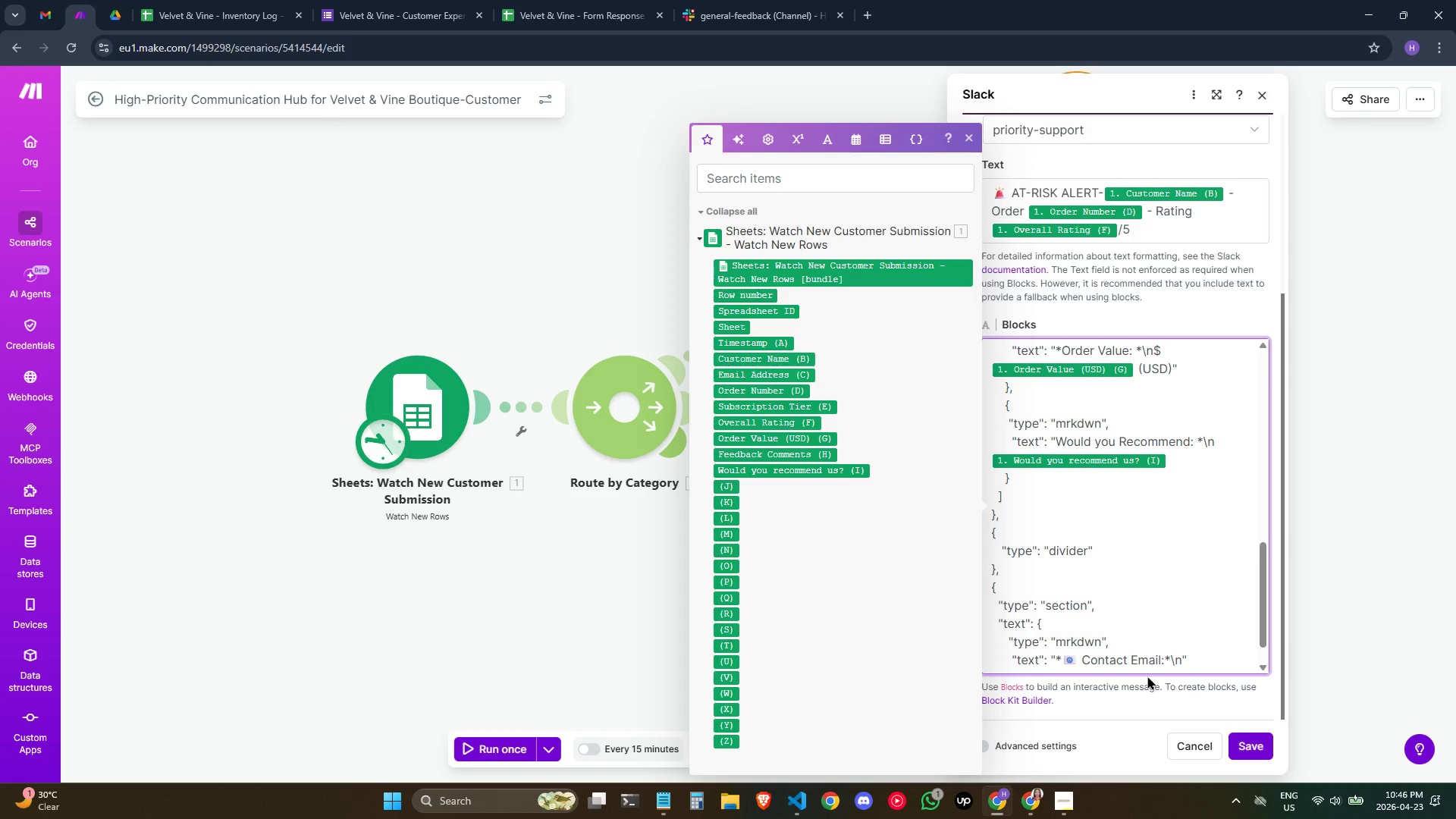 
scroll: coordinate [1171, 614], scroll_direction: down, amount: 1.0
 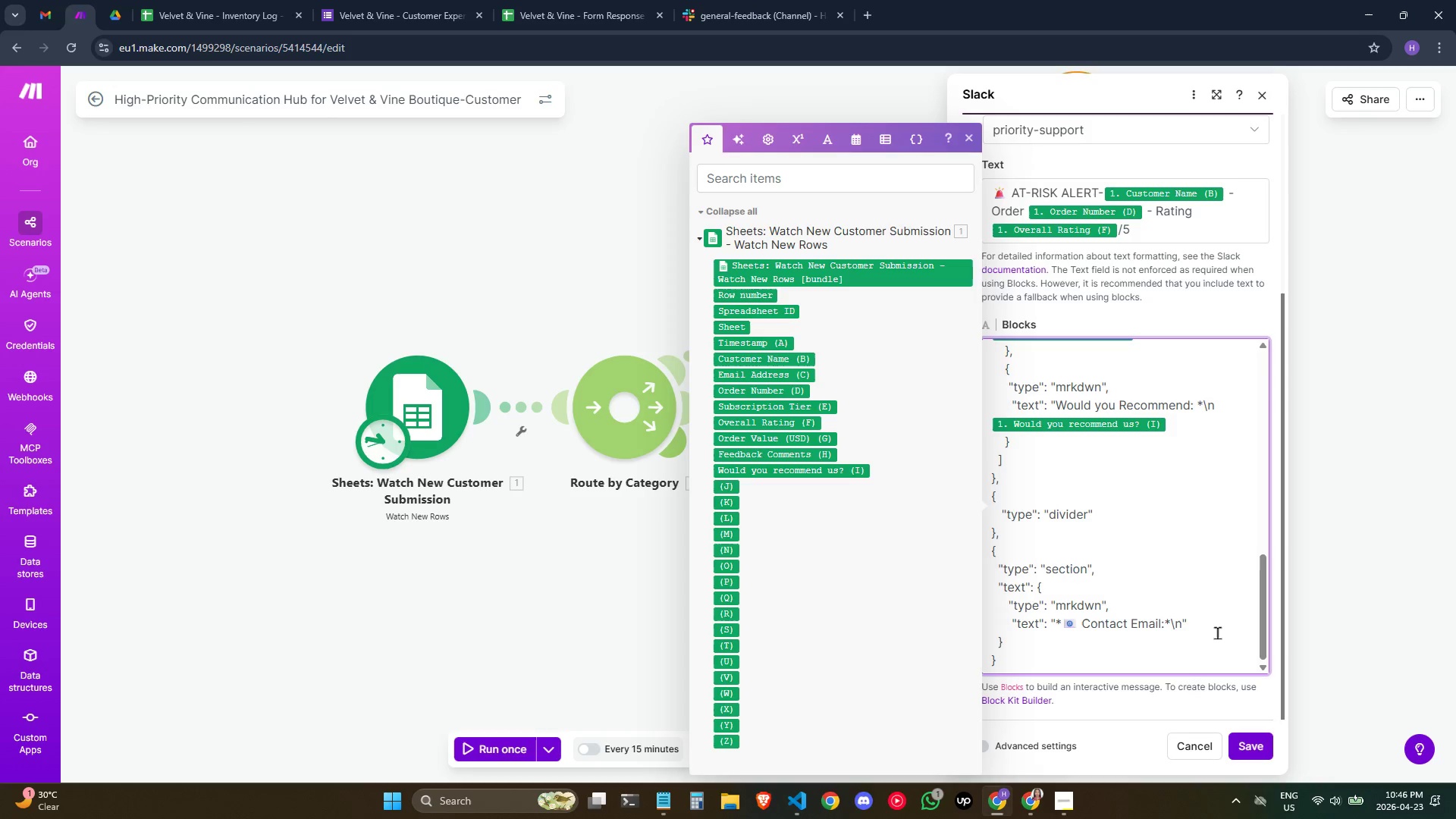 
wait(17.82)
 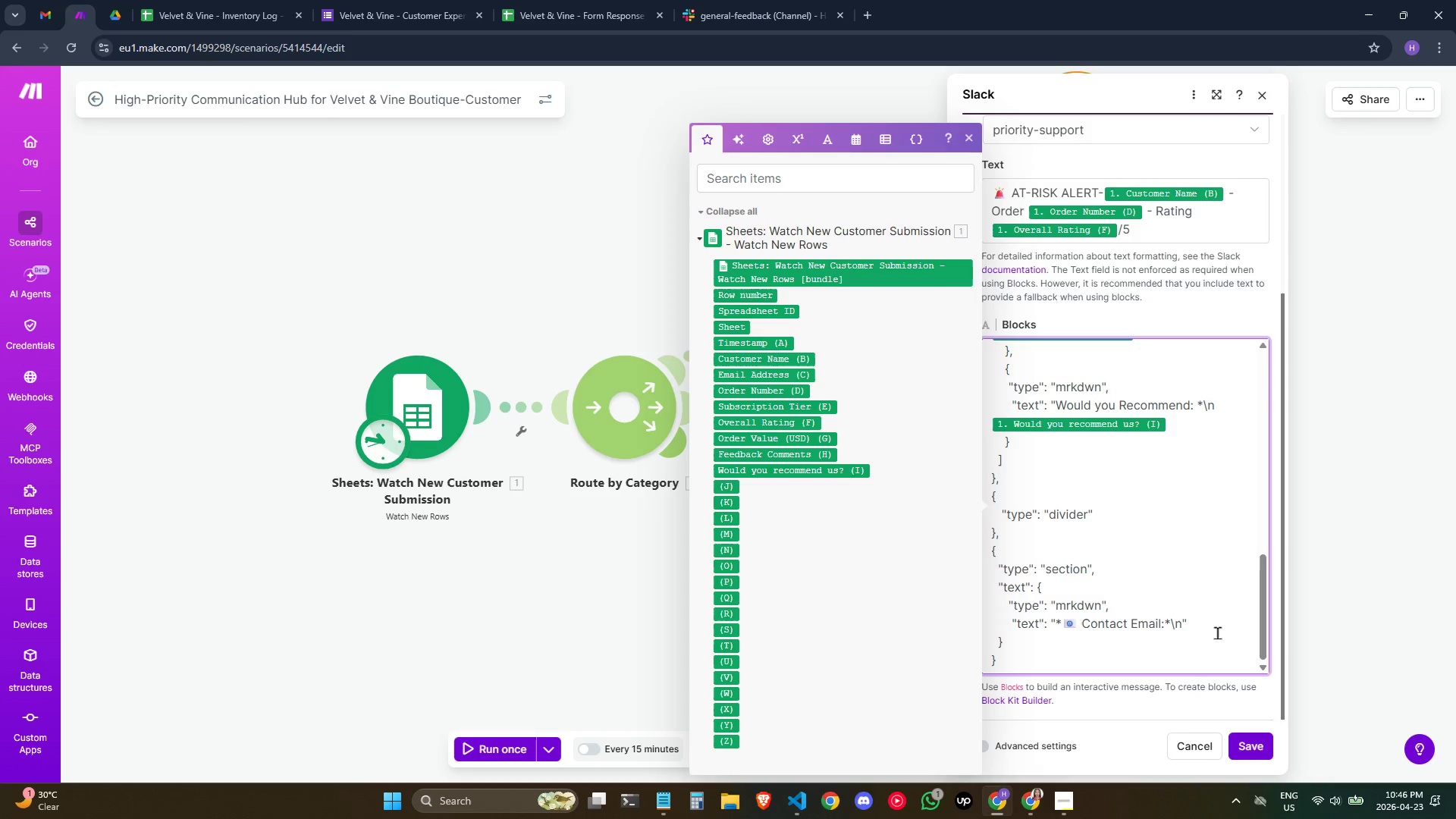 
left_click([771, 372])
 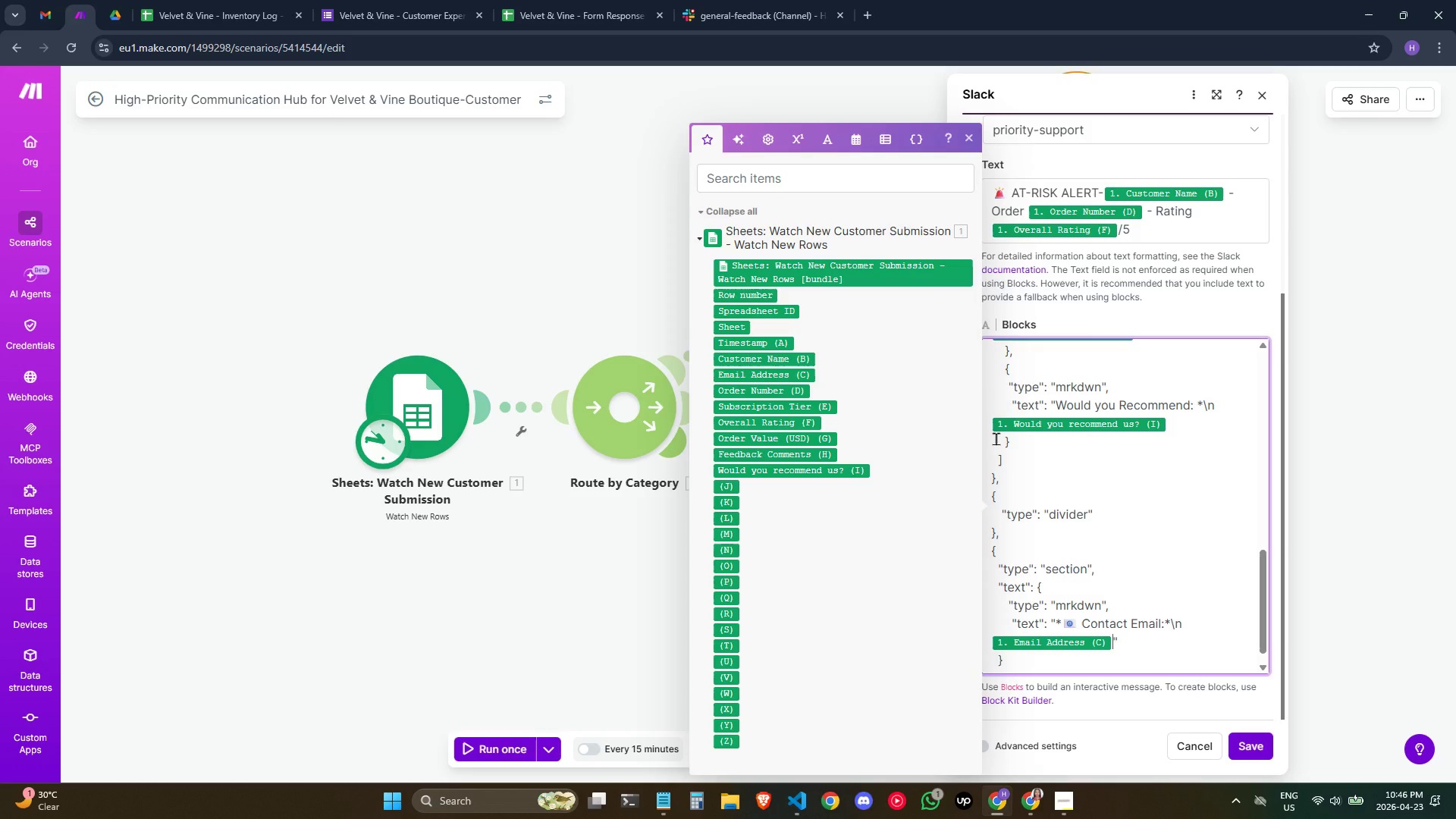 
wait(6.06)
 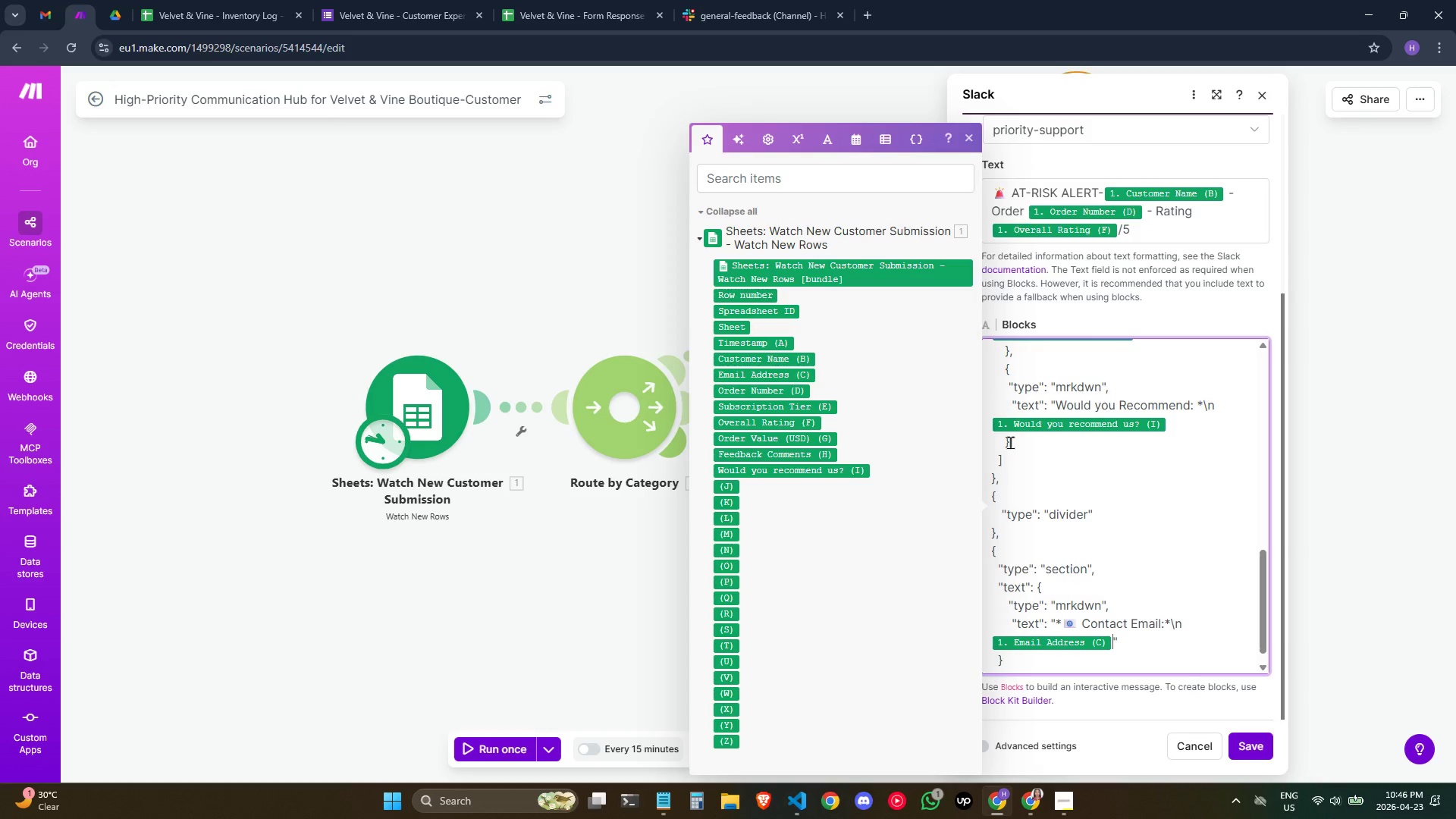 
scroll: coordinate [1197, 617], scroll_direction: down, amount: 1.0
 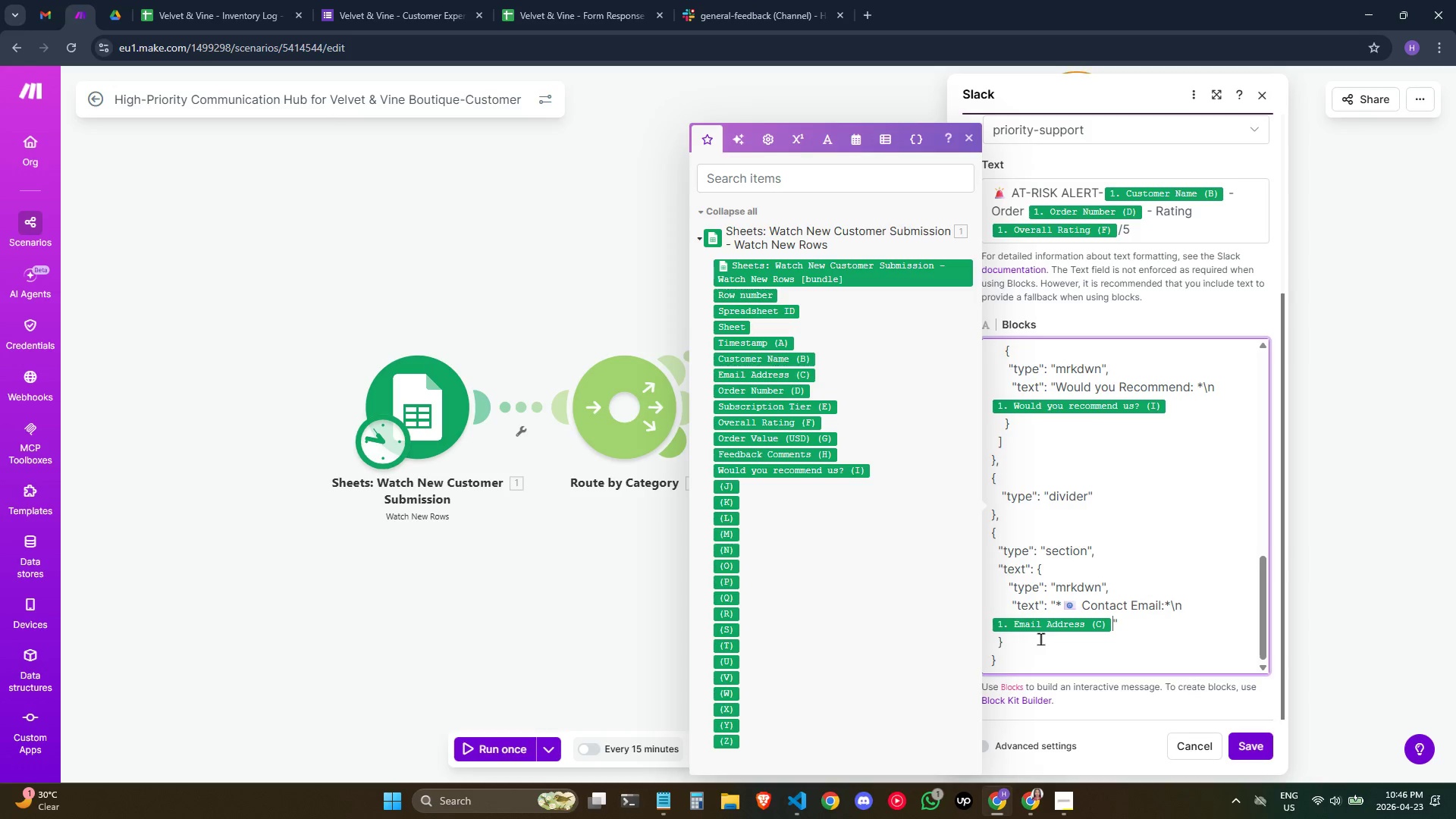 
left_click([1040, 639])
 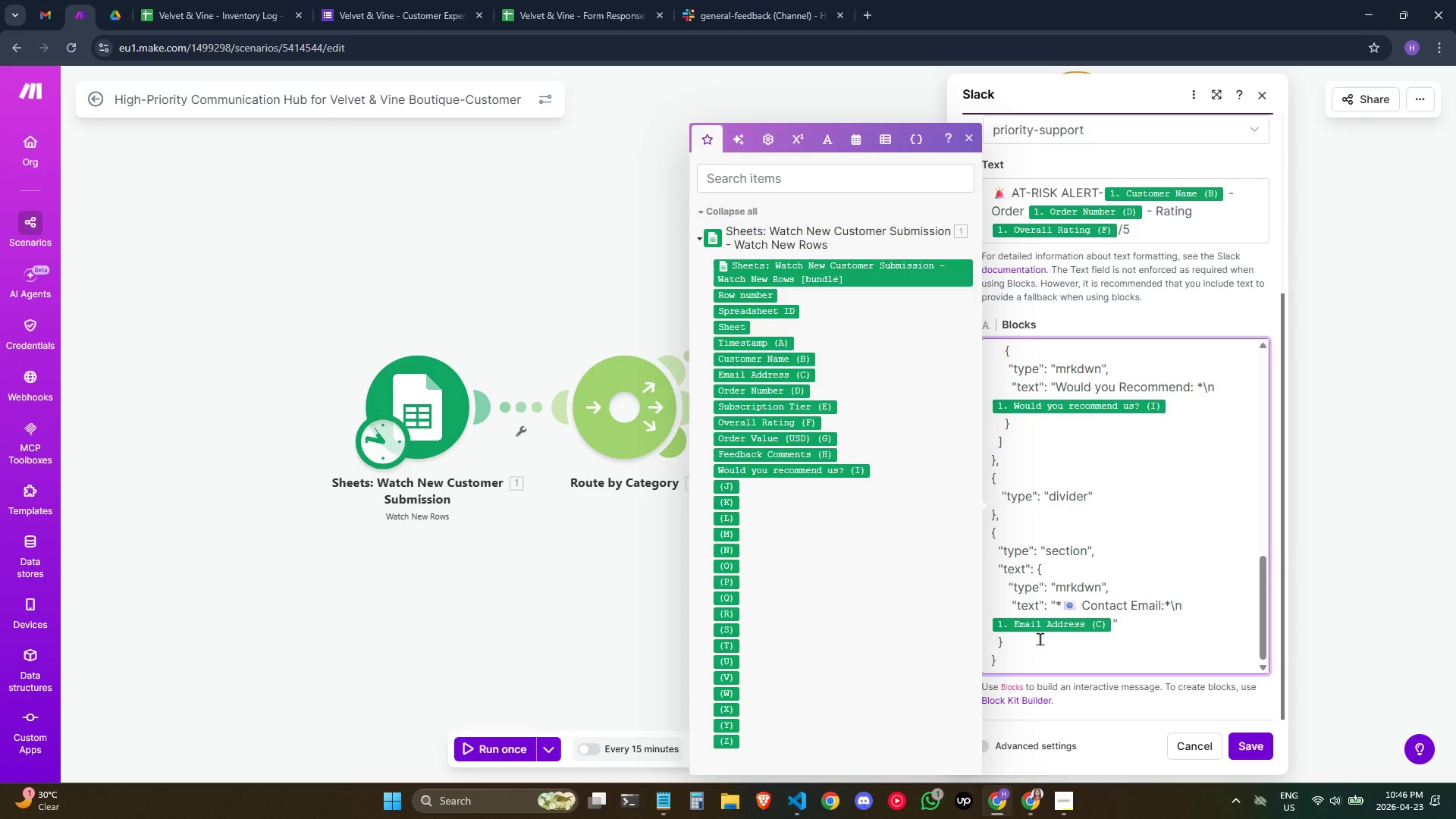 
key(Comma)
 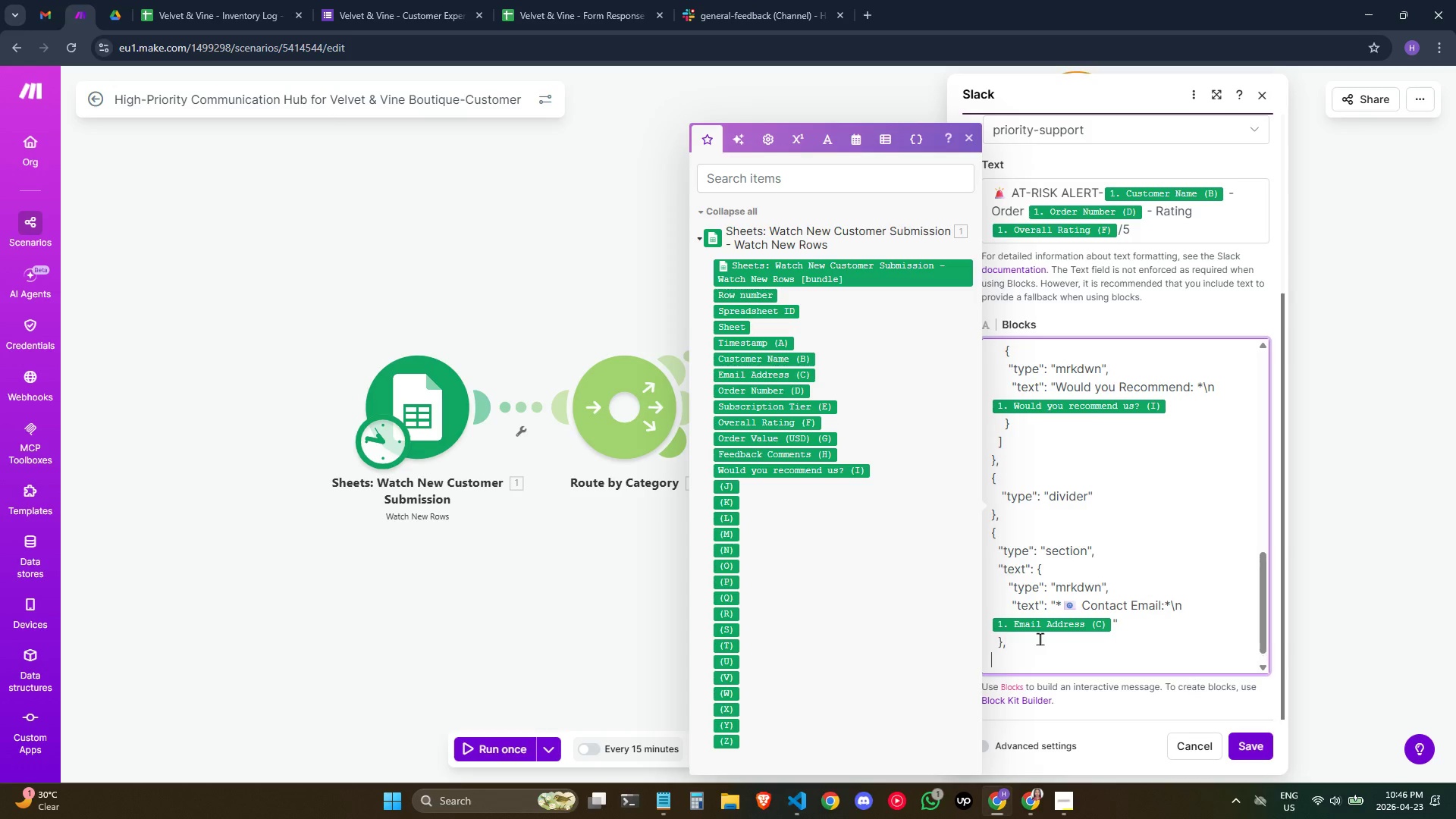 
key(Enter)
 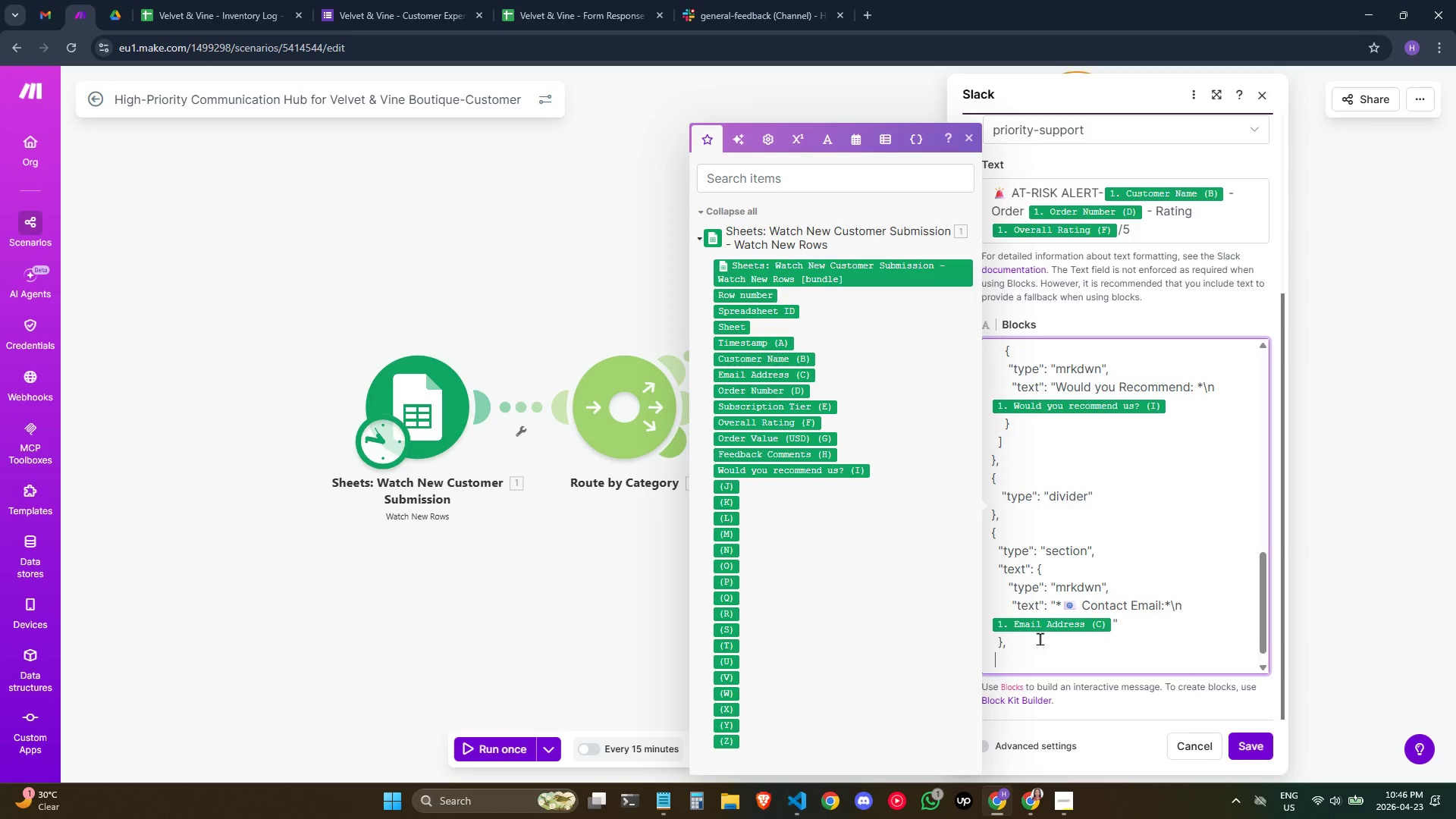 
key(Space)
 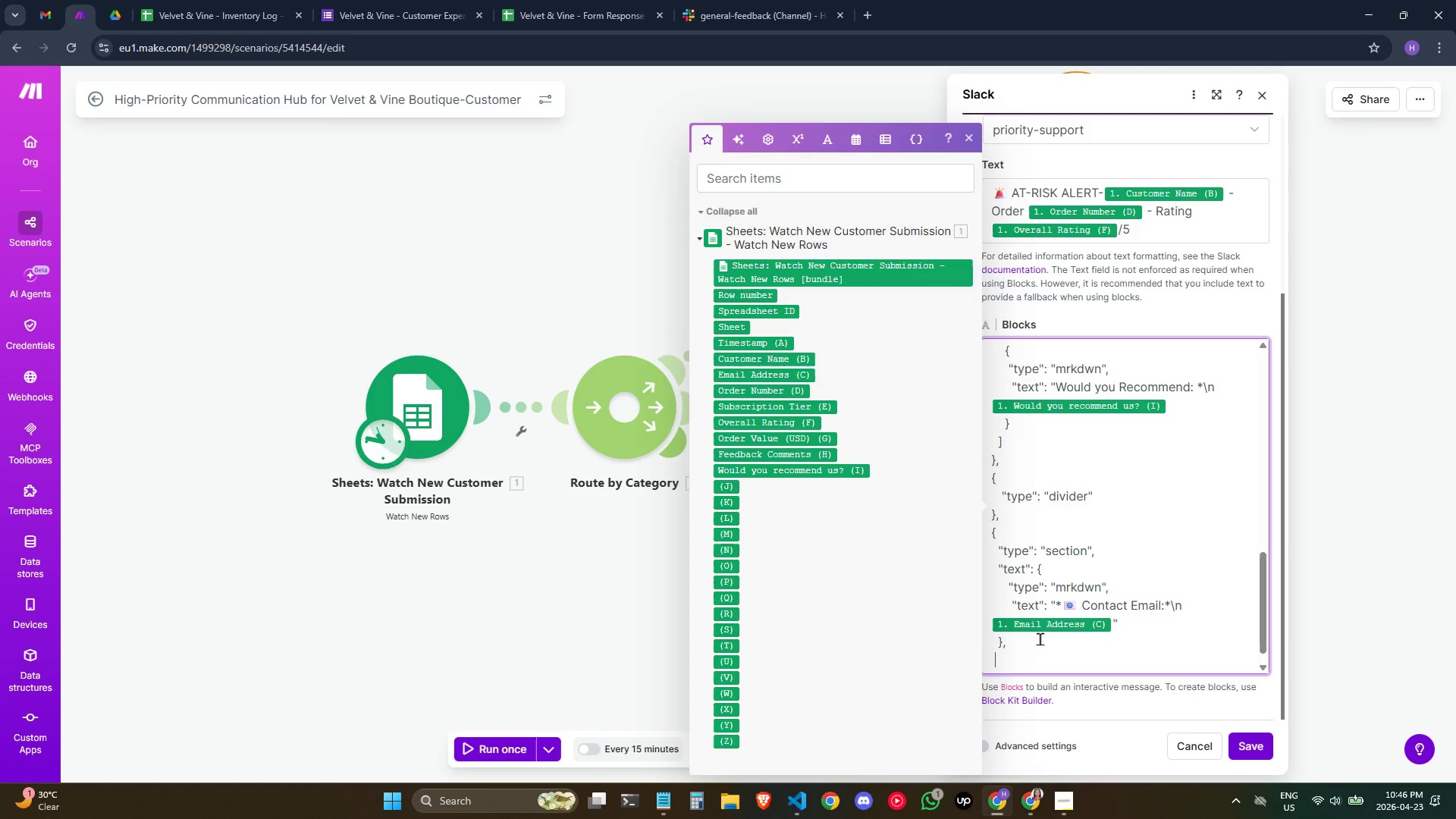 
key(Space)
 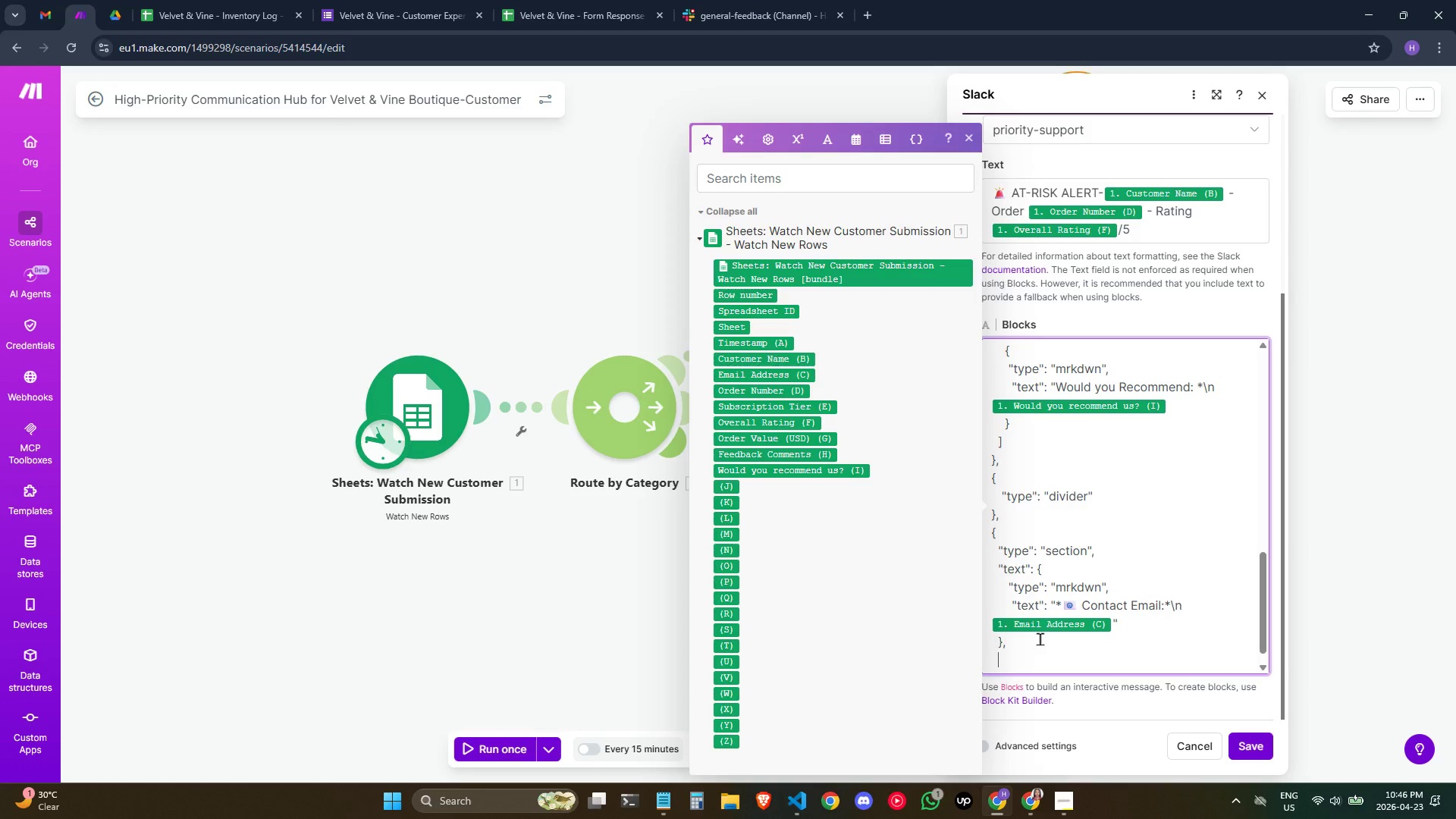 
key(Shift+BracketLeft)
 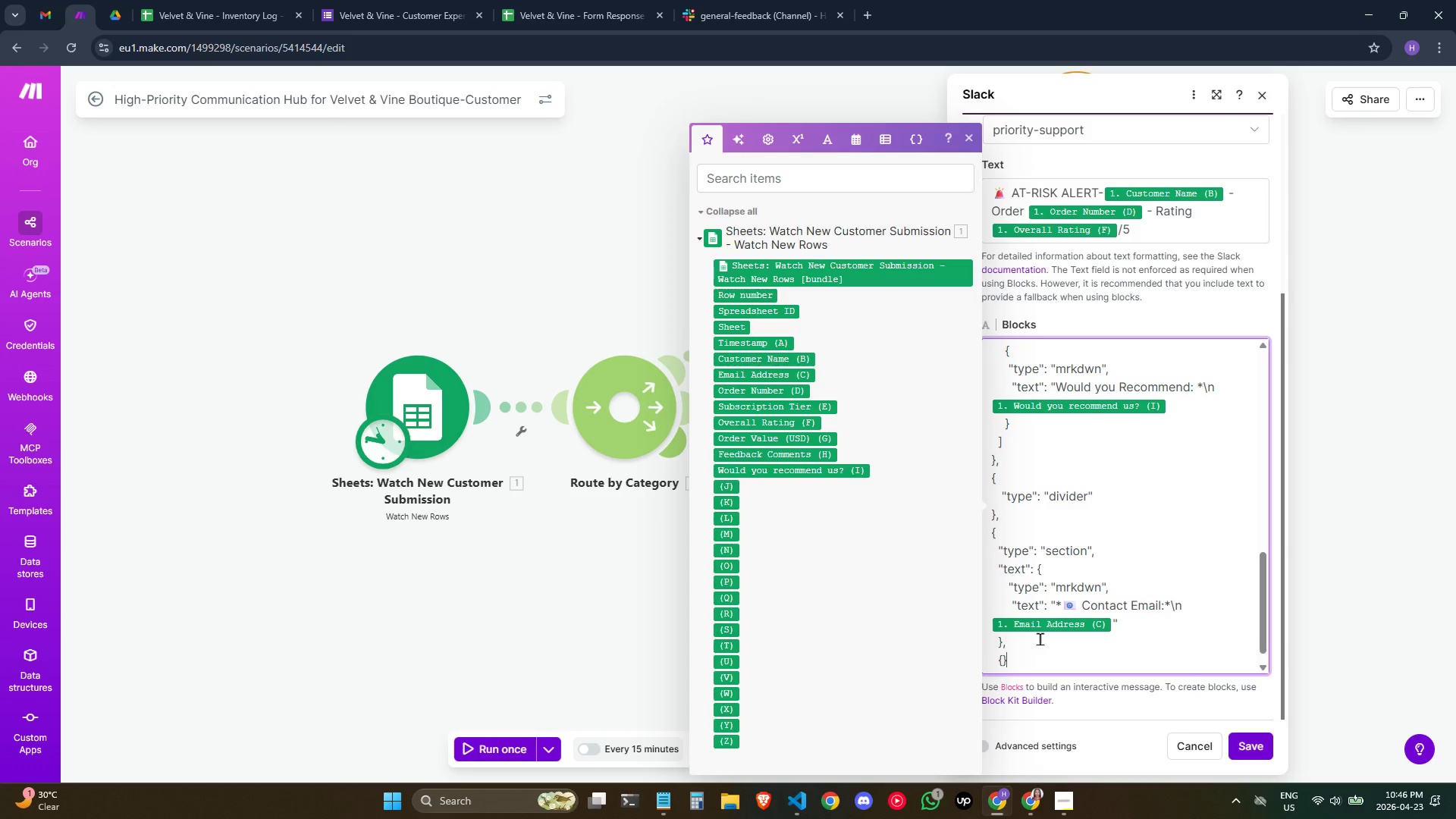 
key(Shift+BracketRight)
 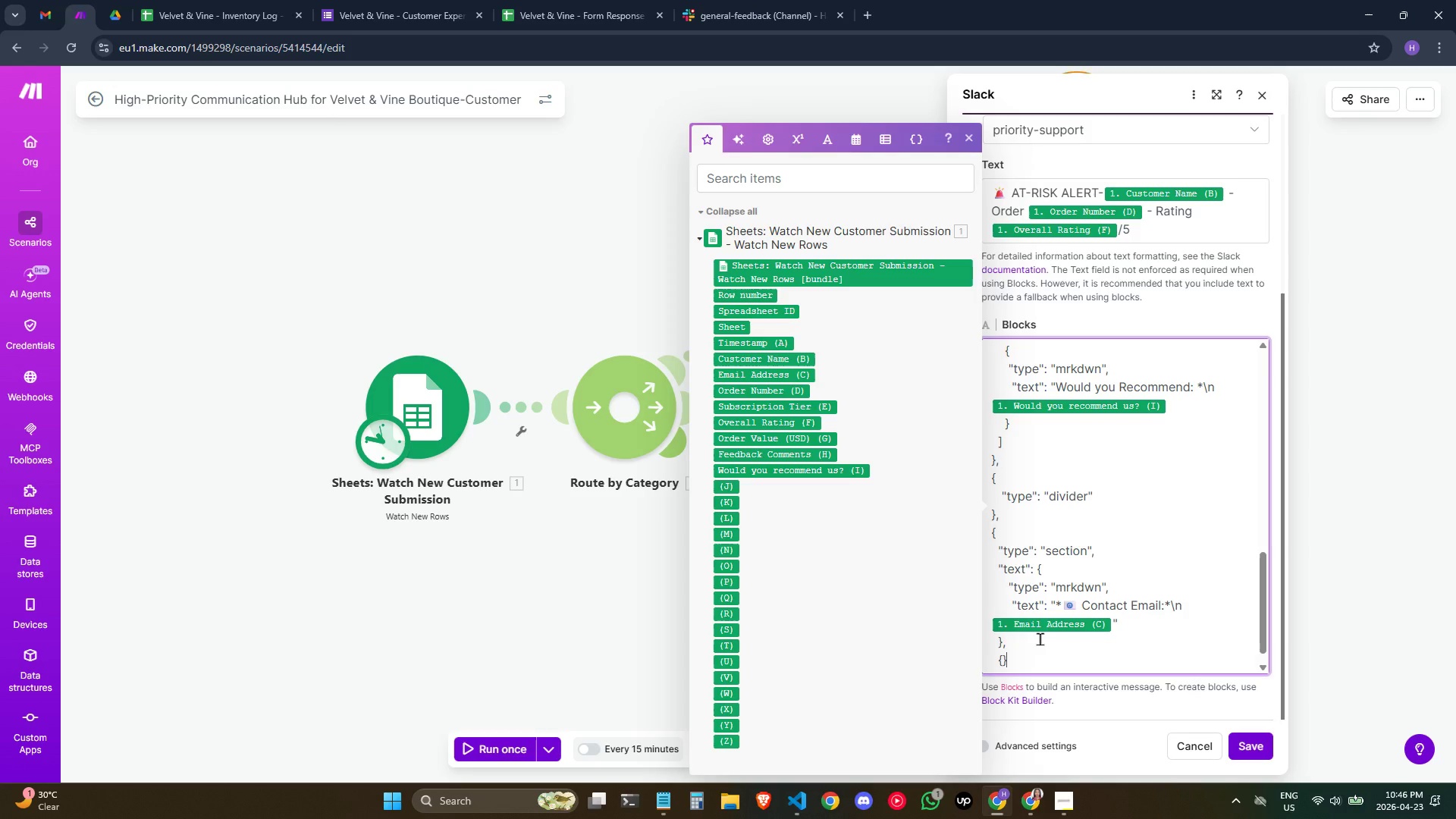 
key(ArrowLeft)
 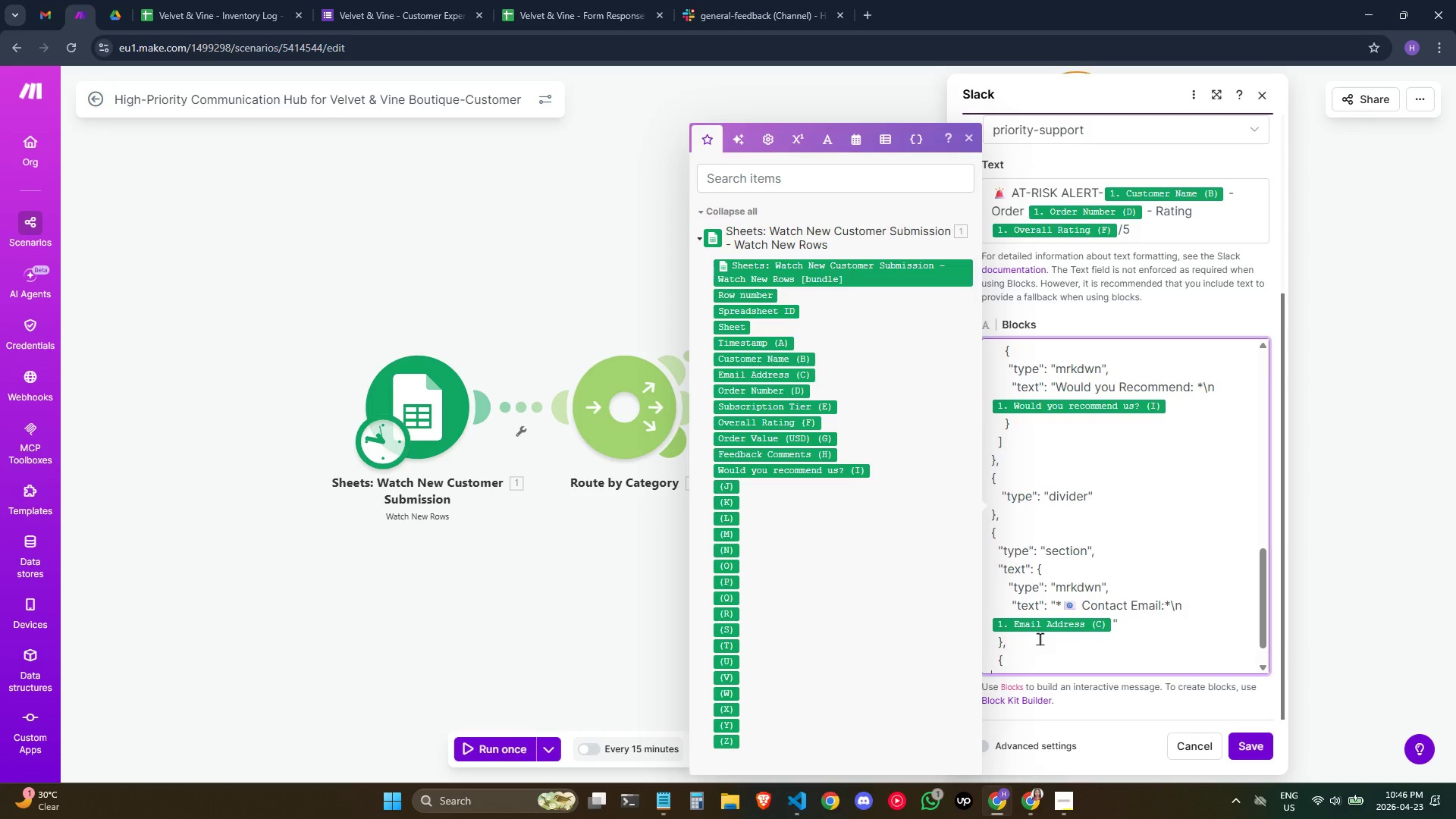 
key(Enter)
 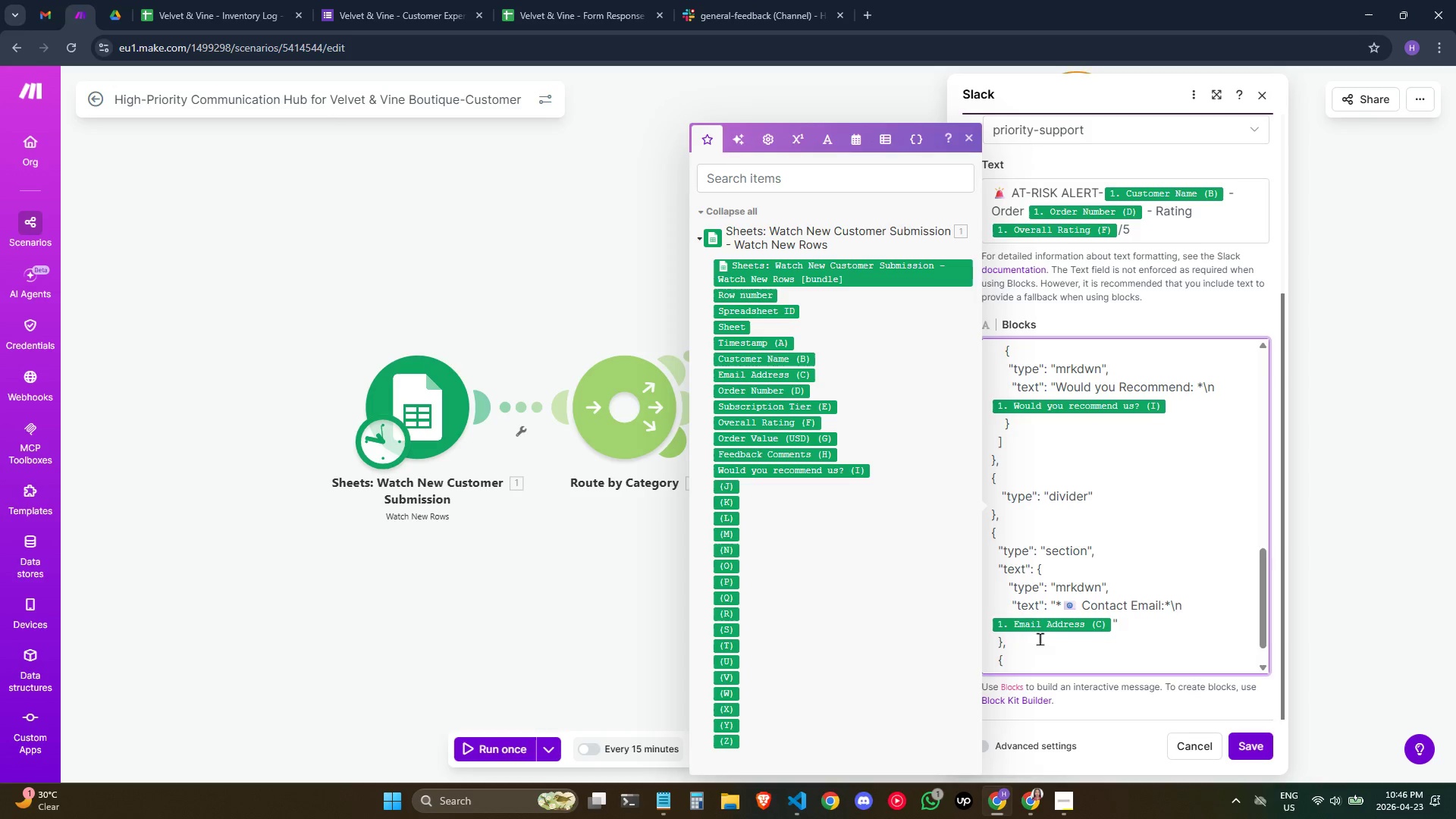 
scroll: coordinate [1006, 610], scroll_direction: down, amount: 2.0
 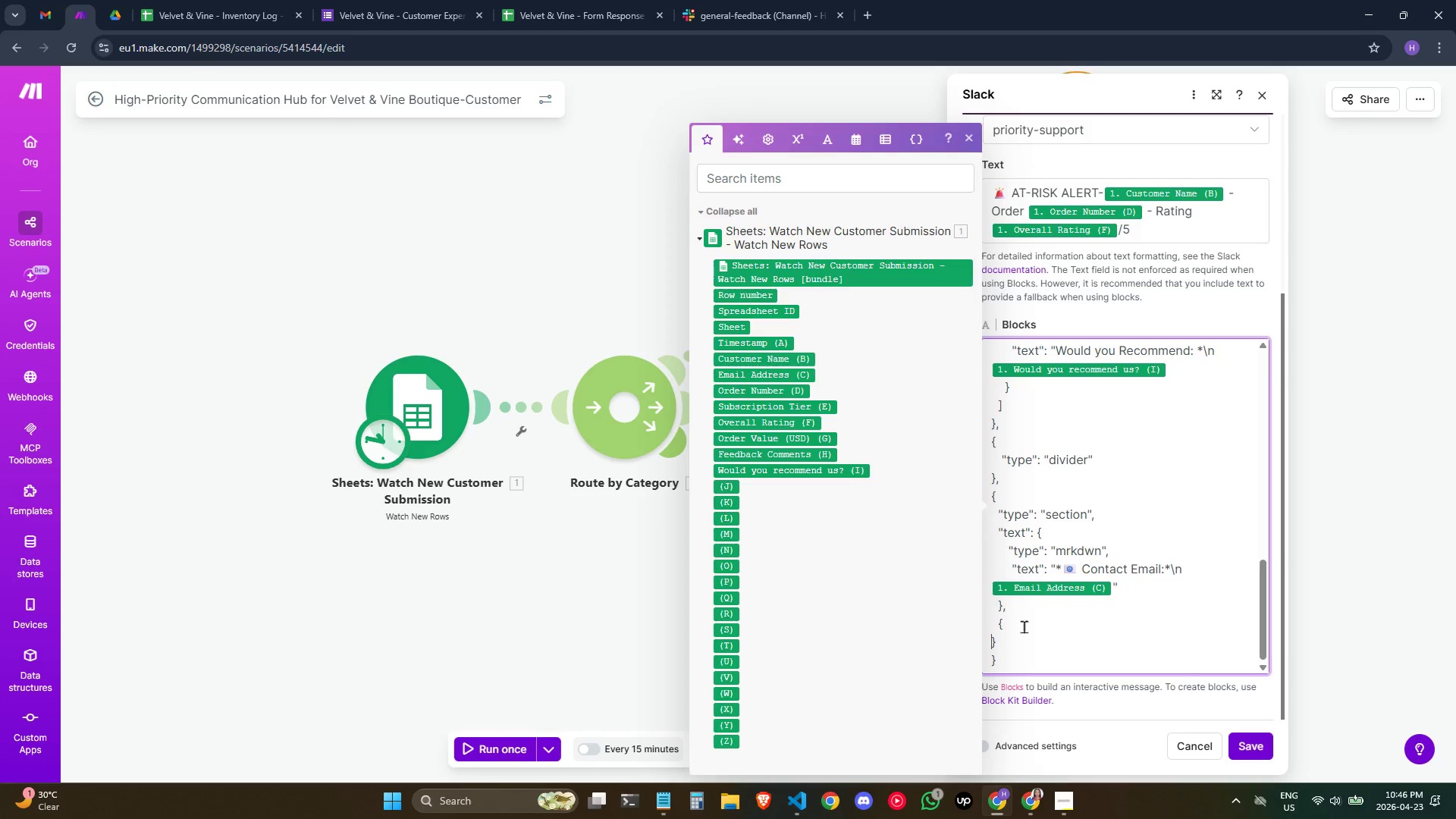 
key(Space)
 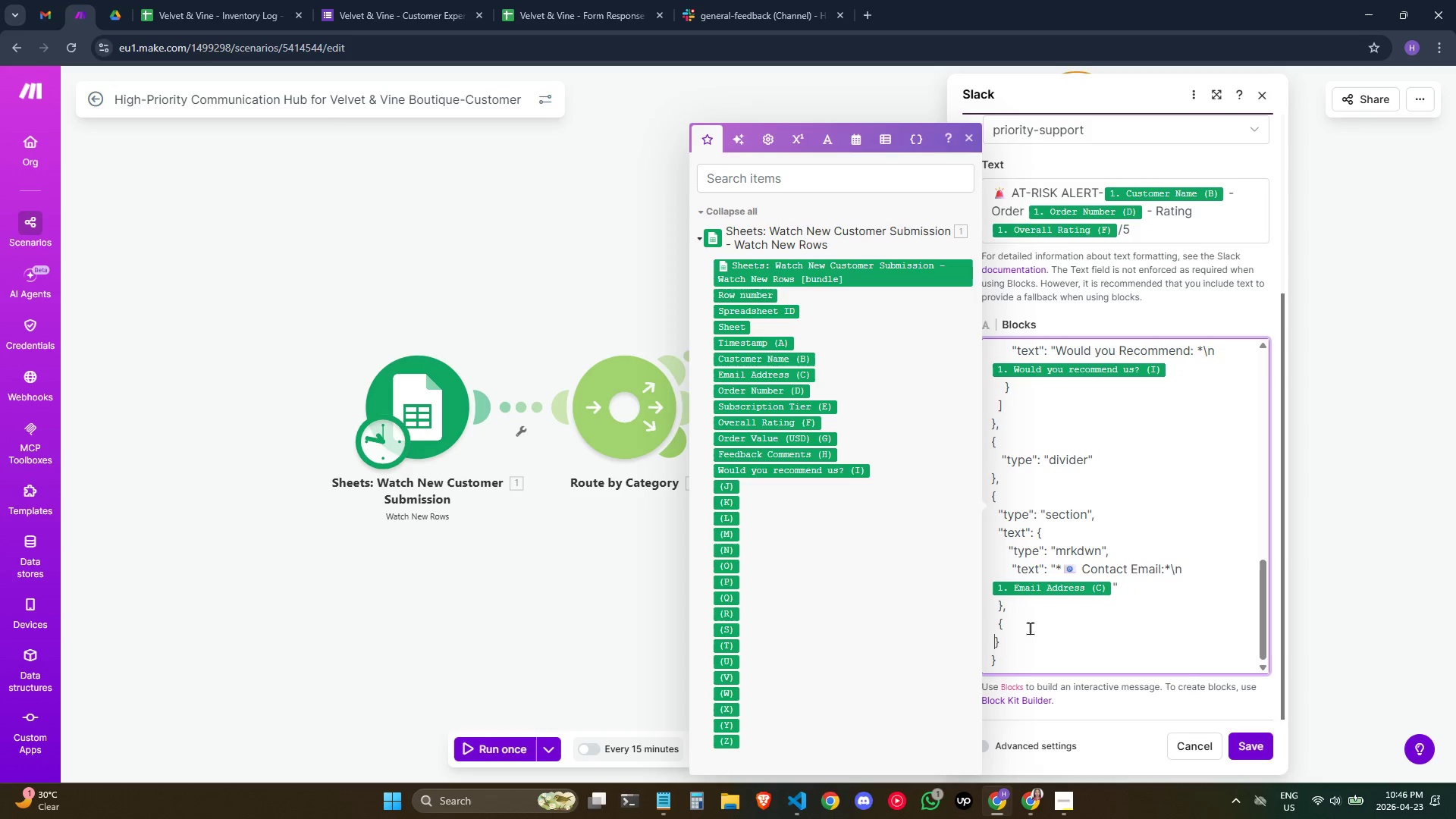 
key(Space)
 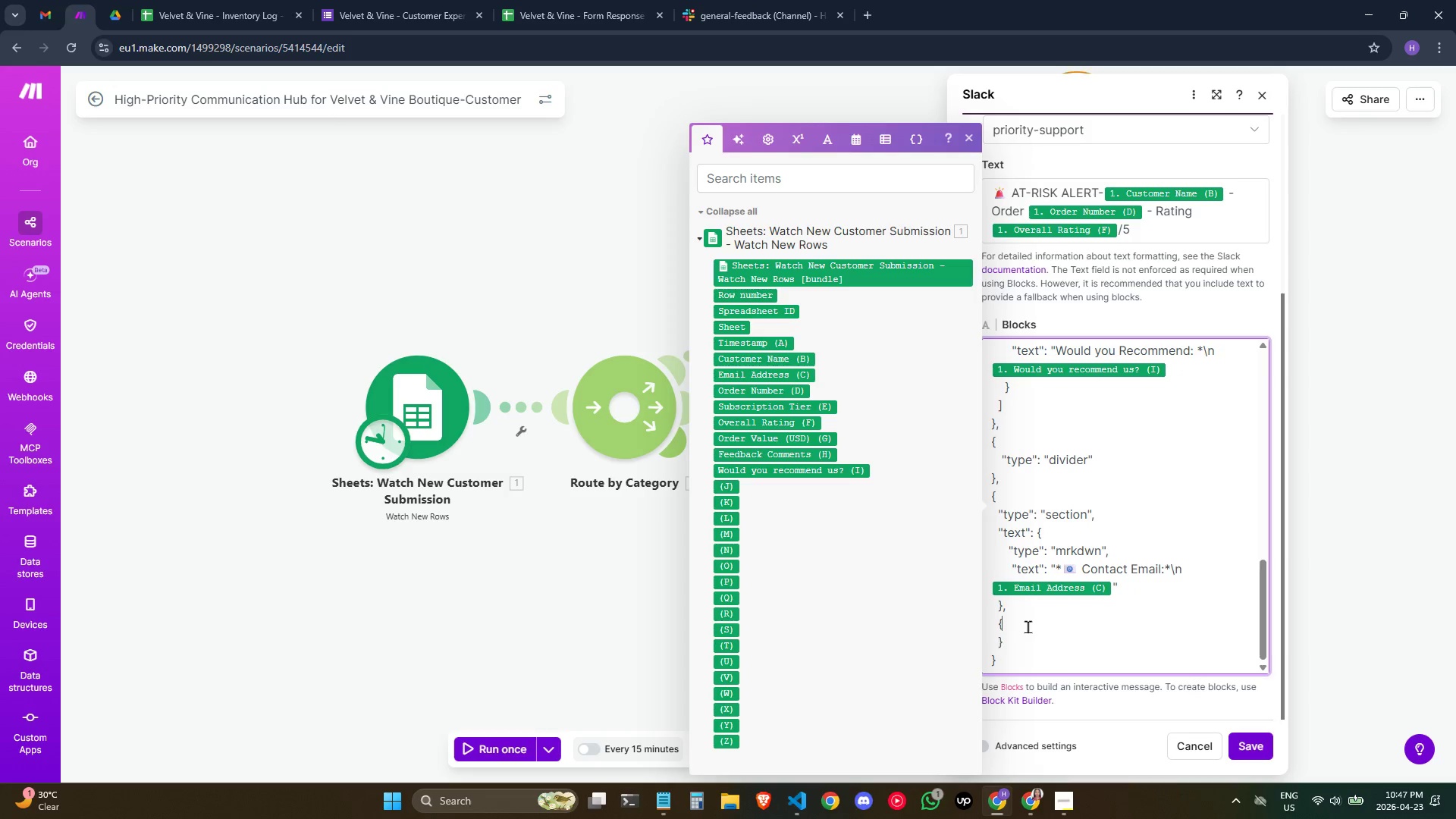 
left_click([1028, 626])
 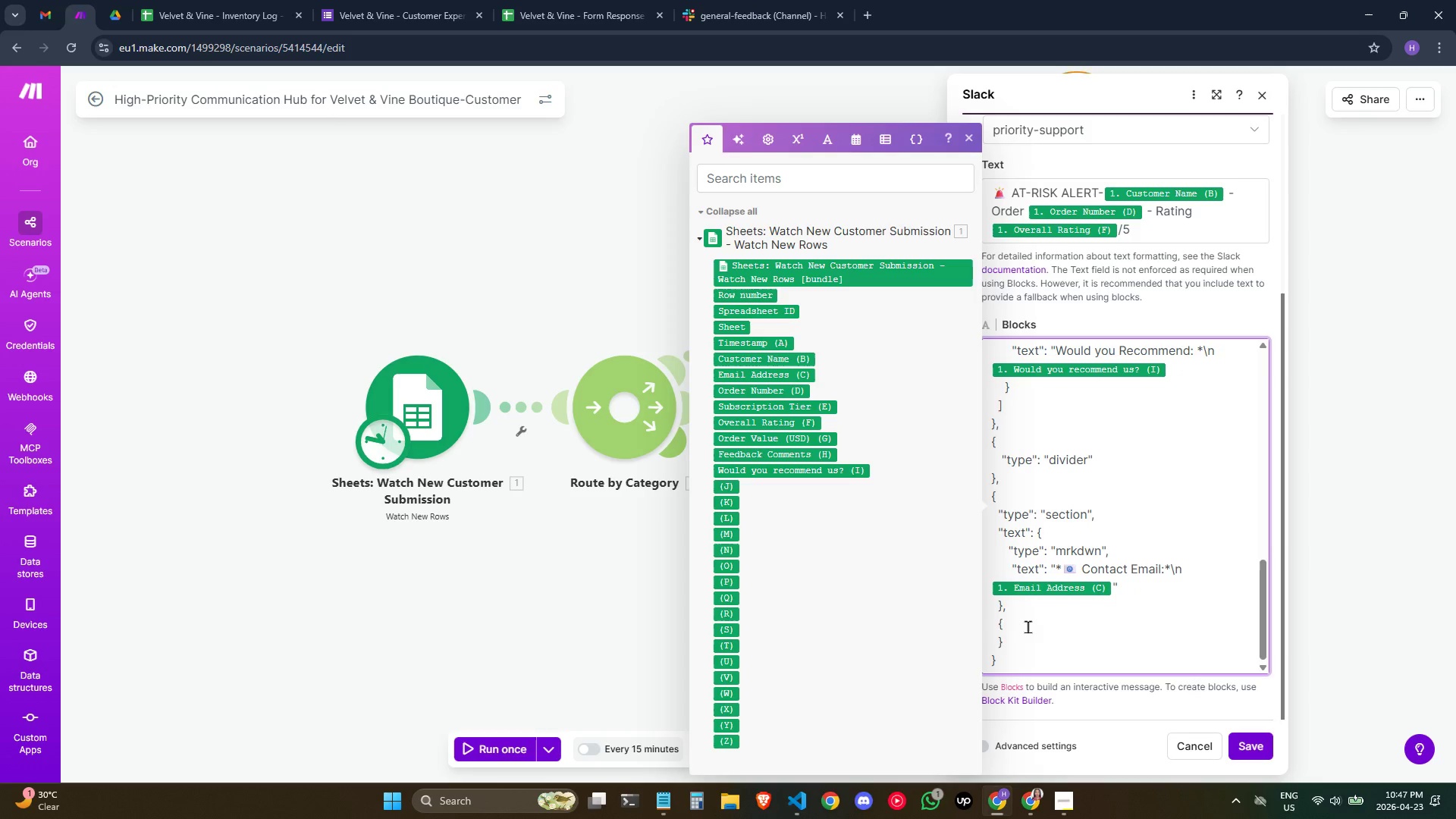 
key(Enter)
 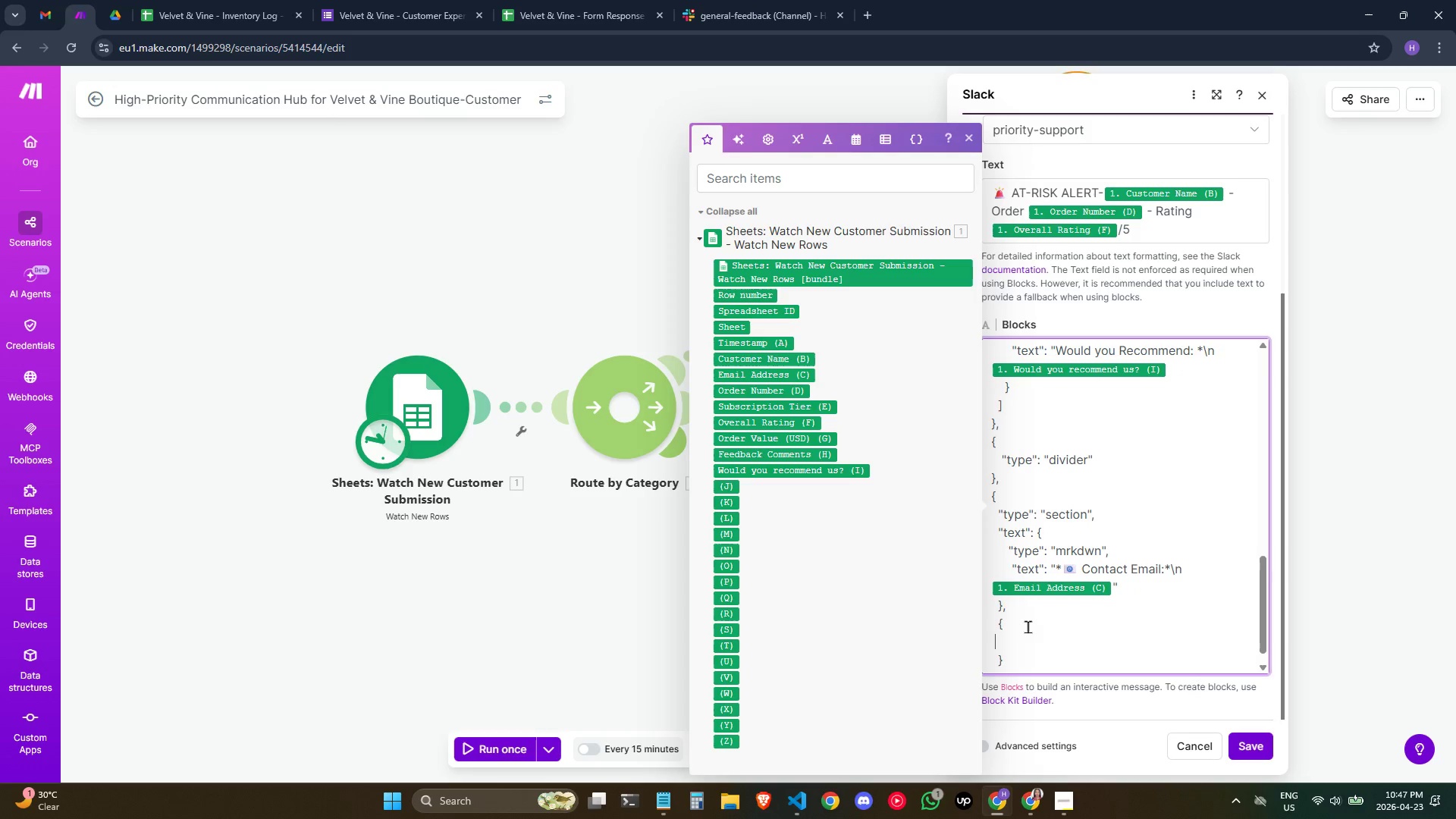 
type(    "type": )
 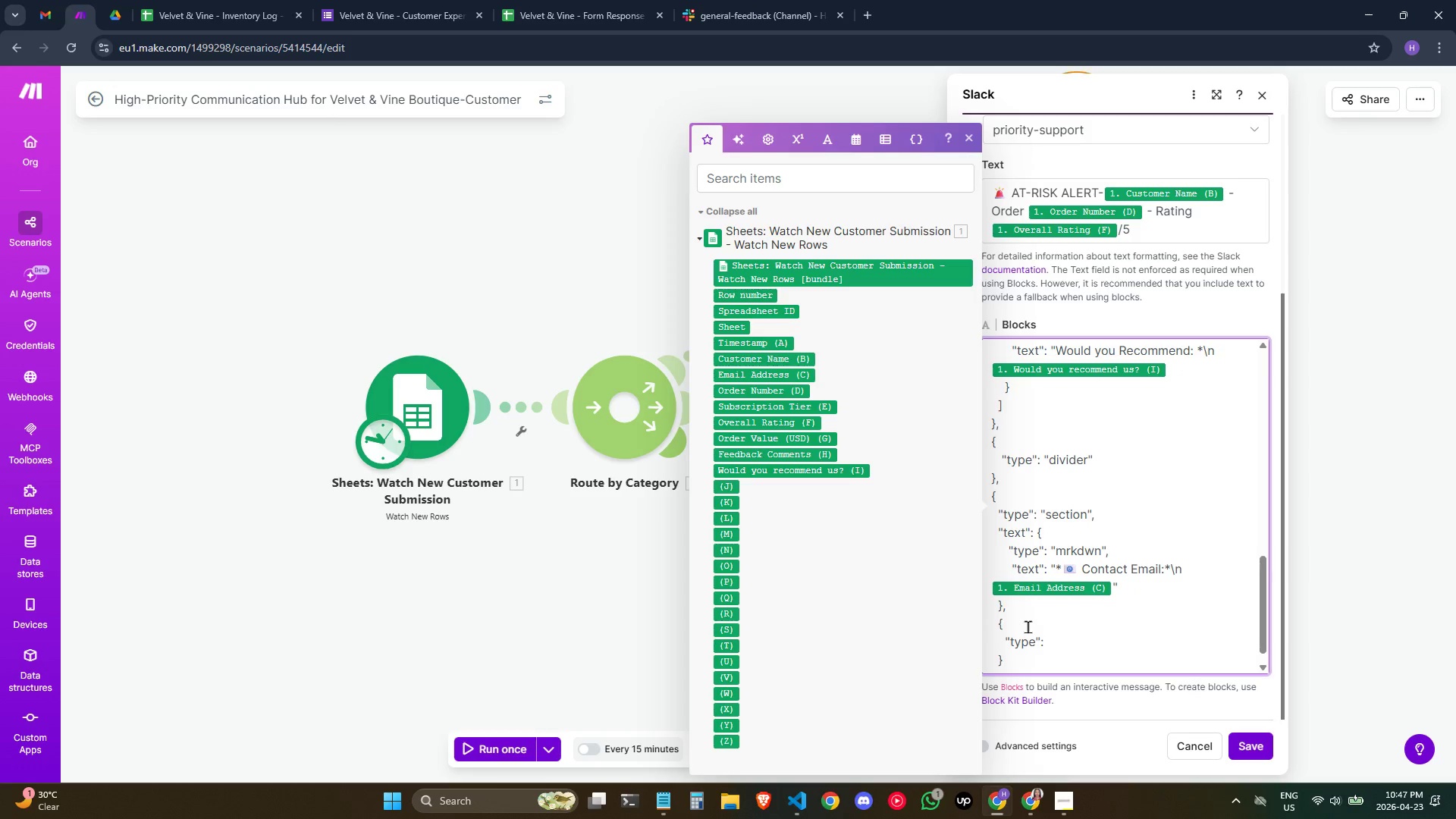 
wait(6.02)
 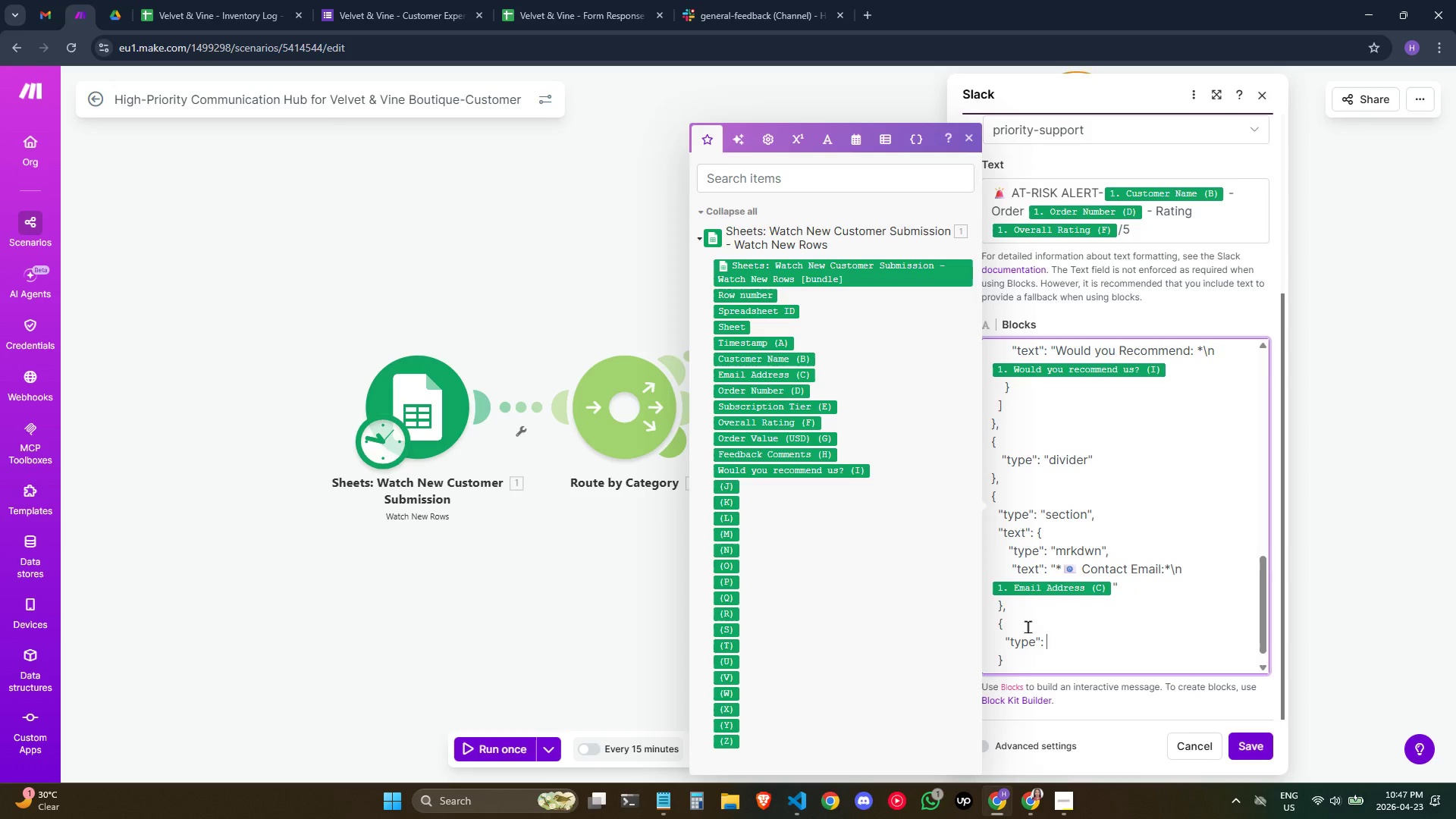 
type("mrkdwn",)
 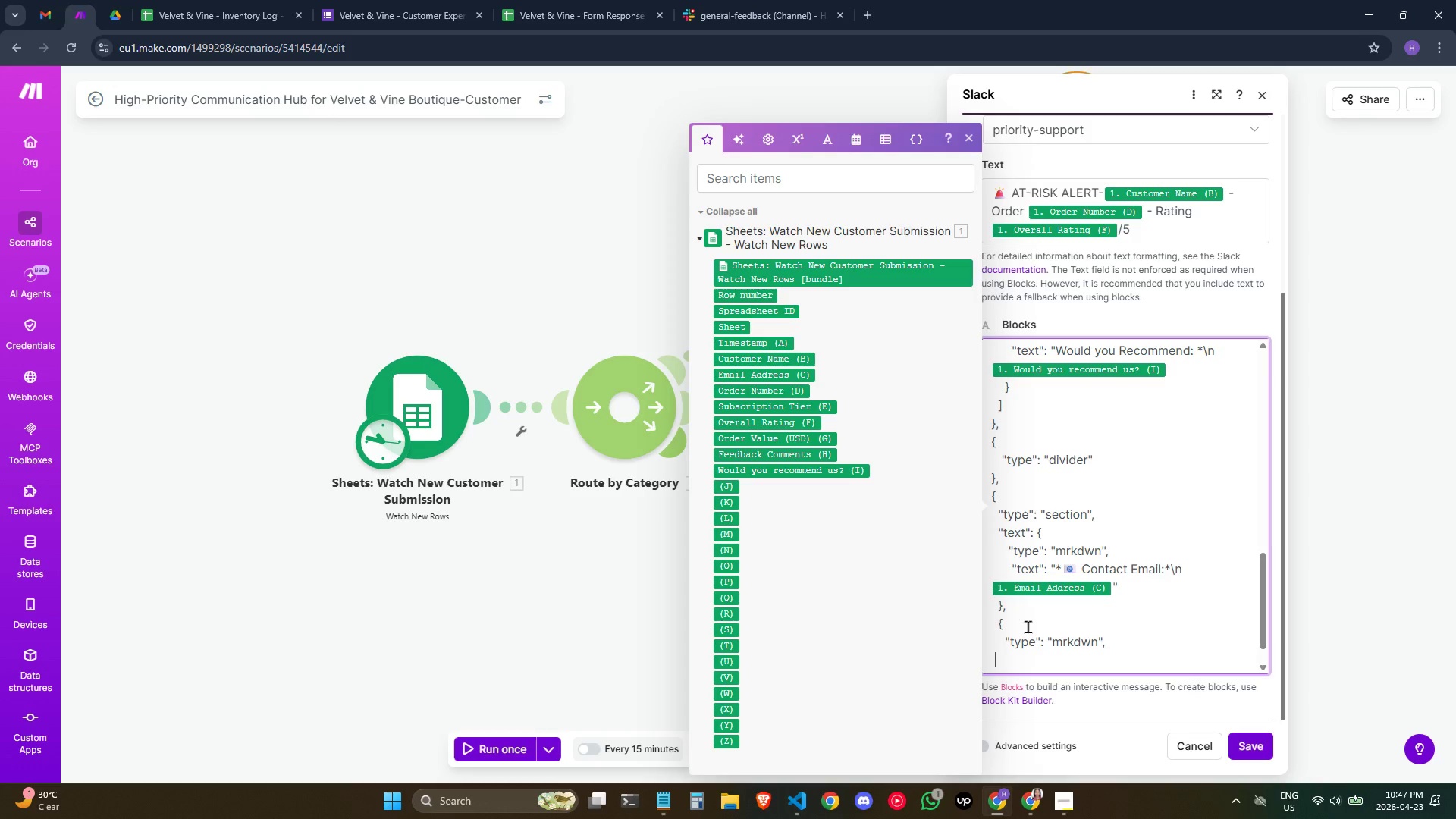 
 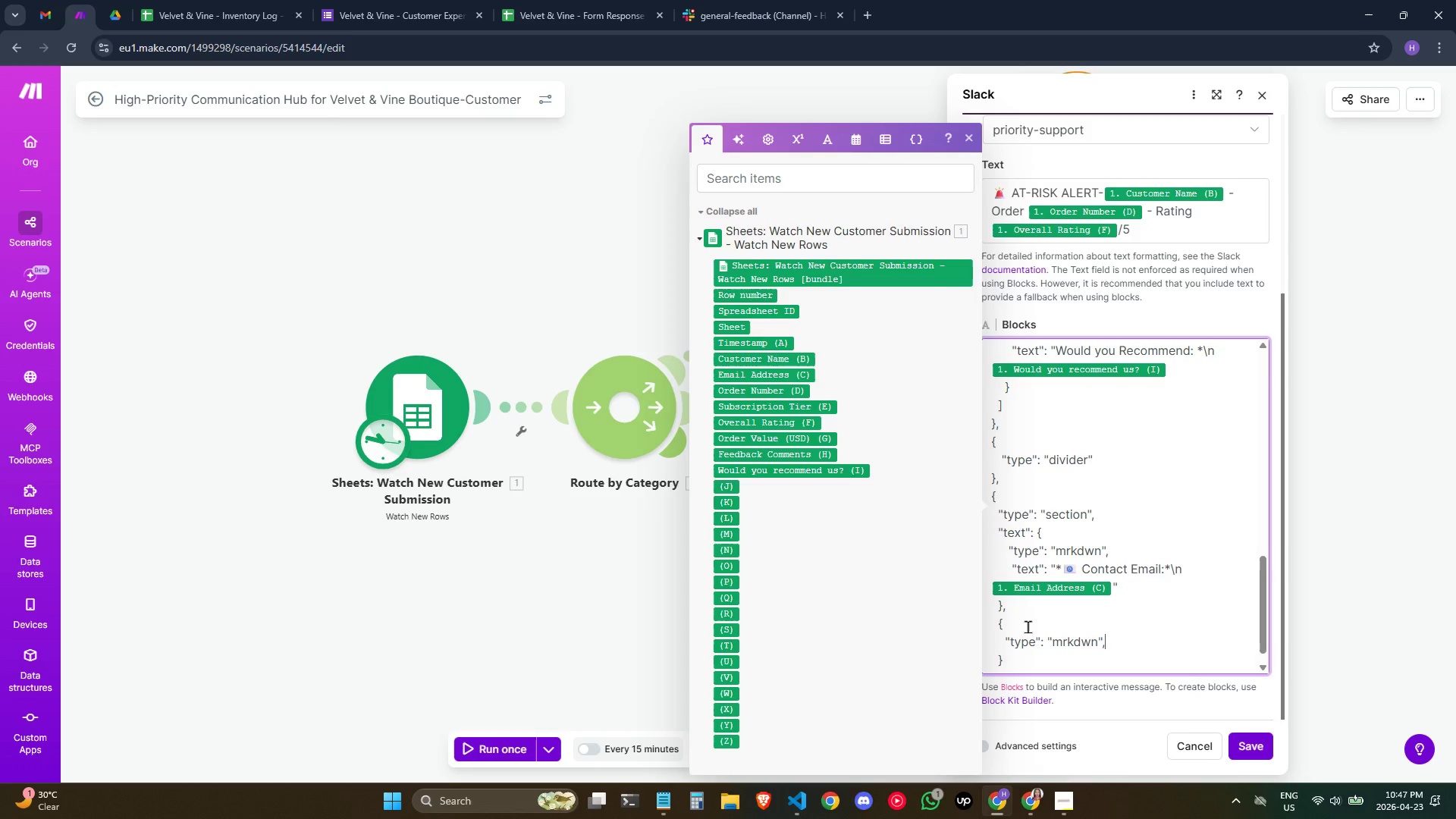 
key(Enter)
 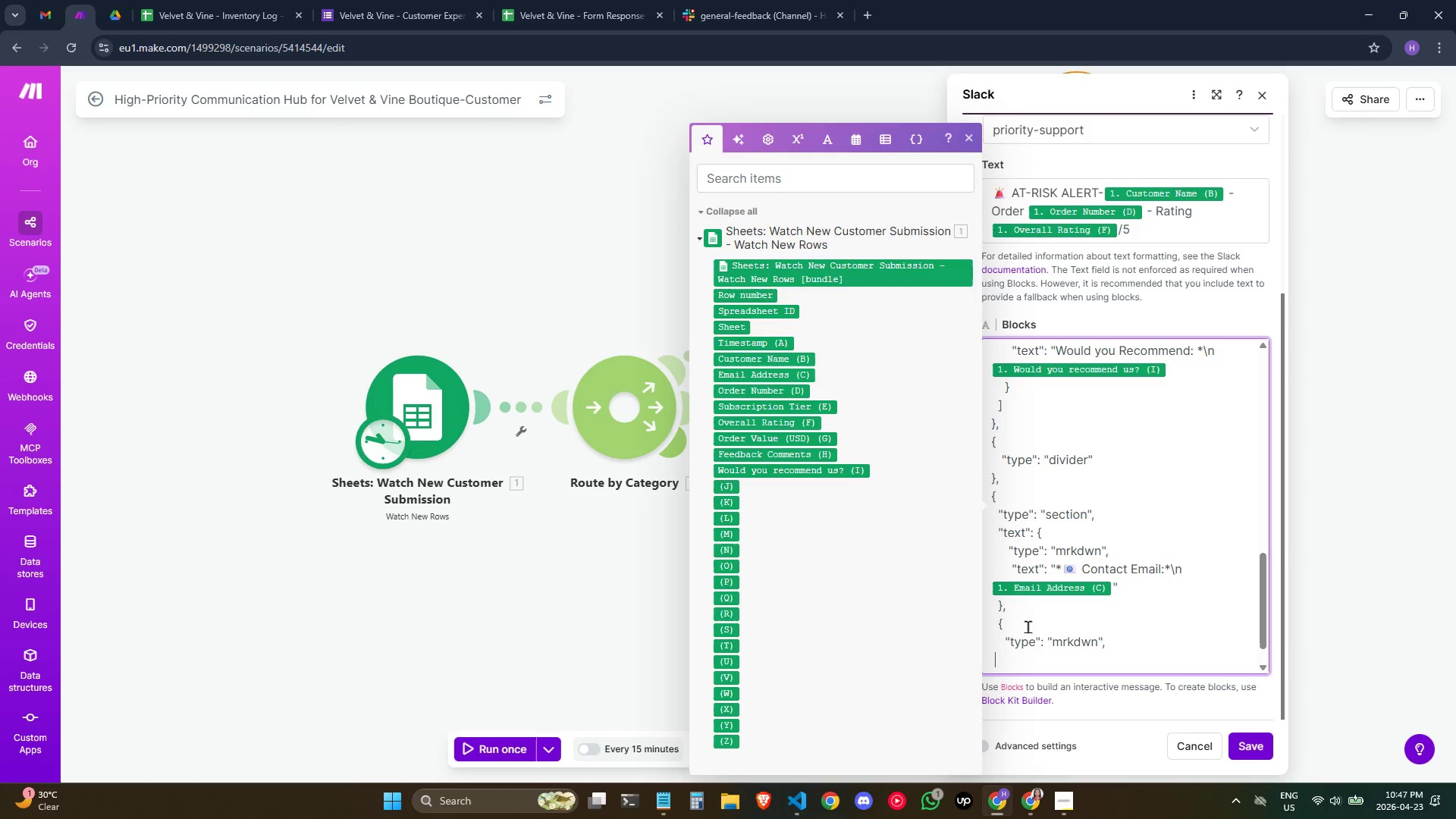 
type(    "text": ")
 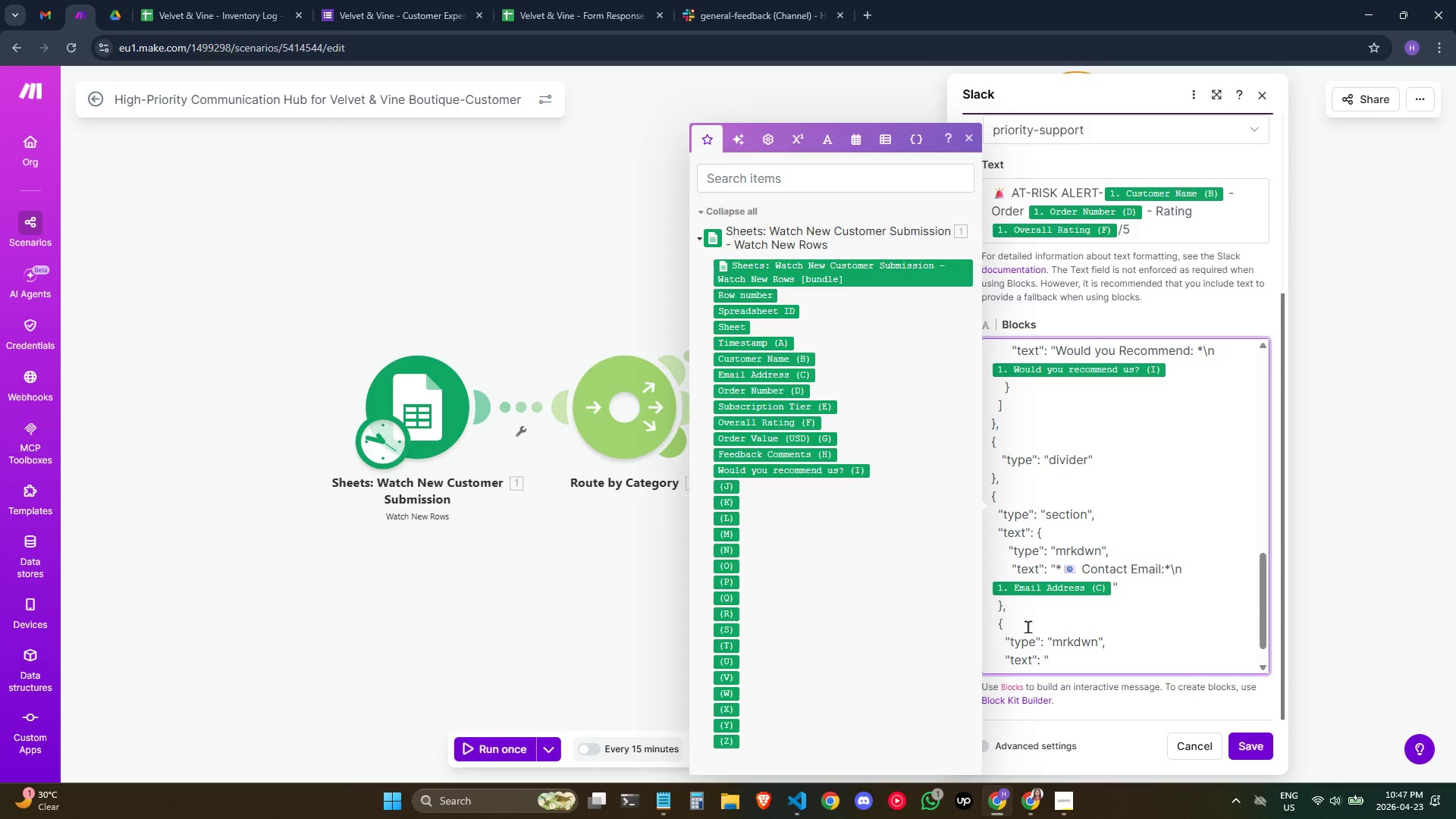 
key(Meta+MetaLeft)
 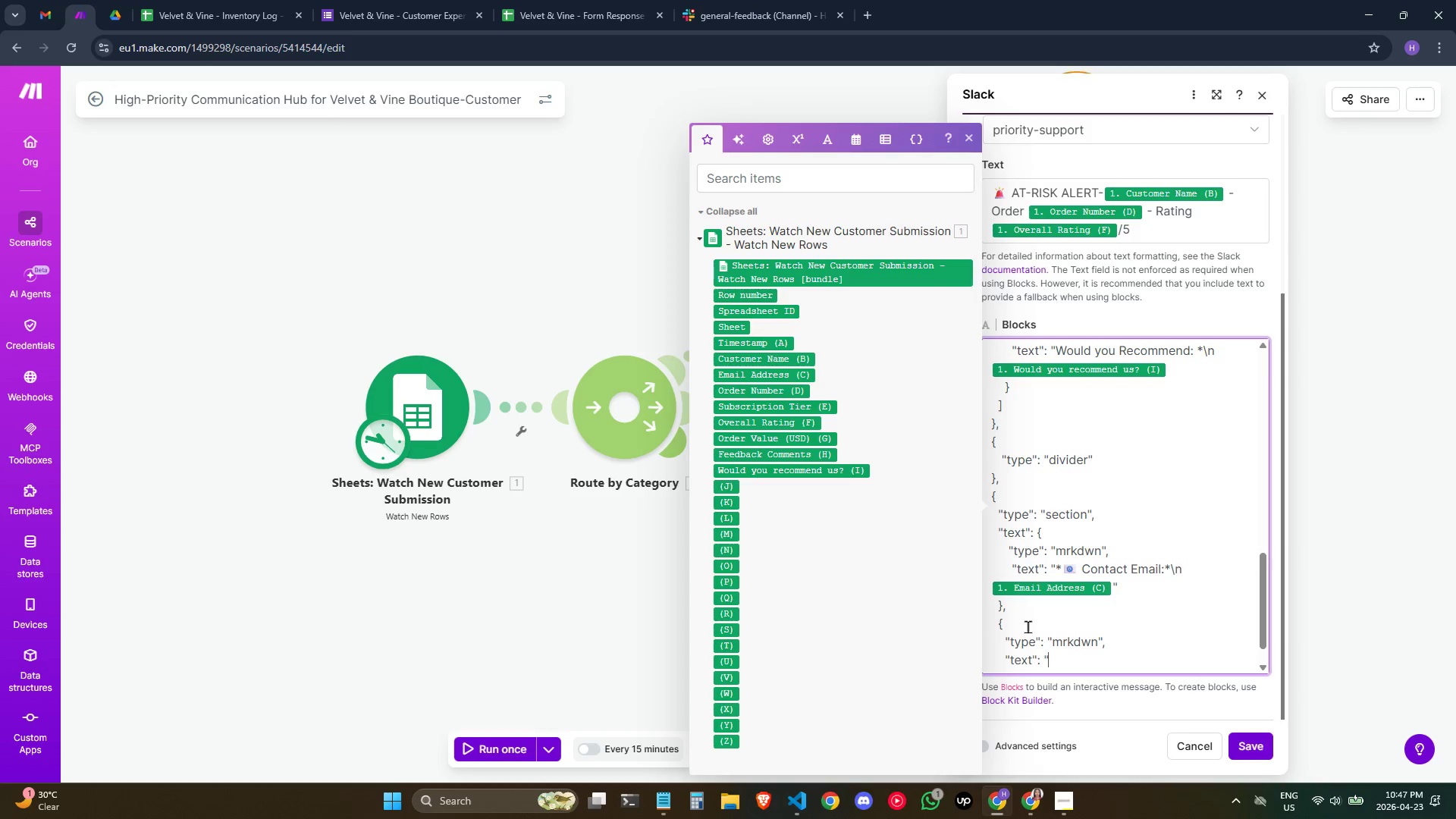 
key(Meta+Period)
 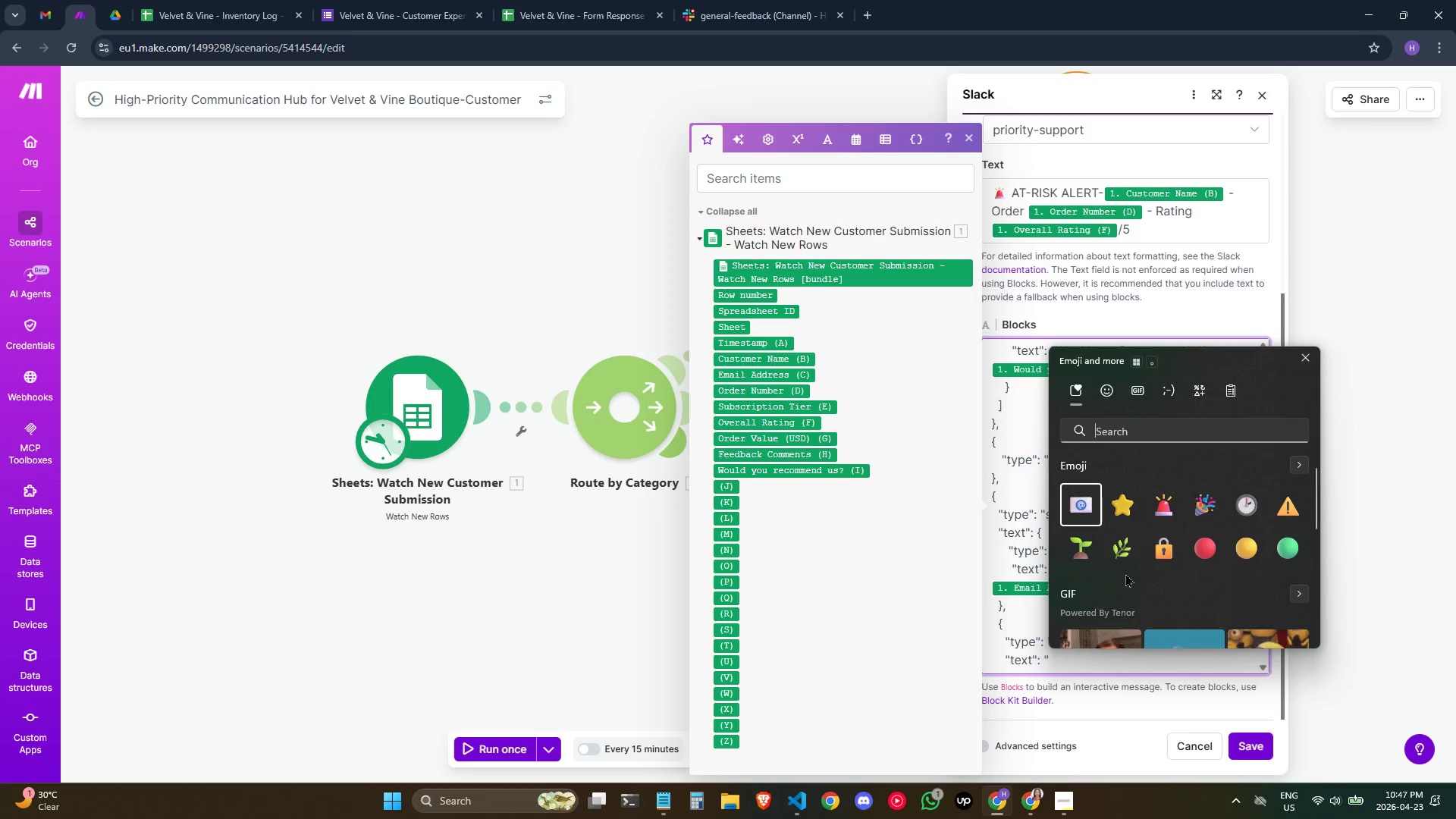 
left_click([1238, 516])
 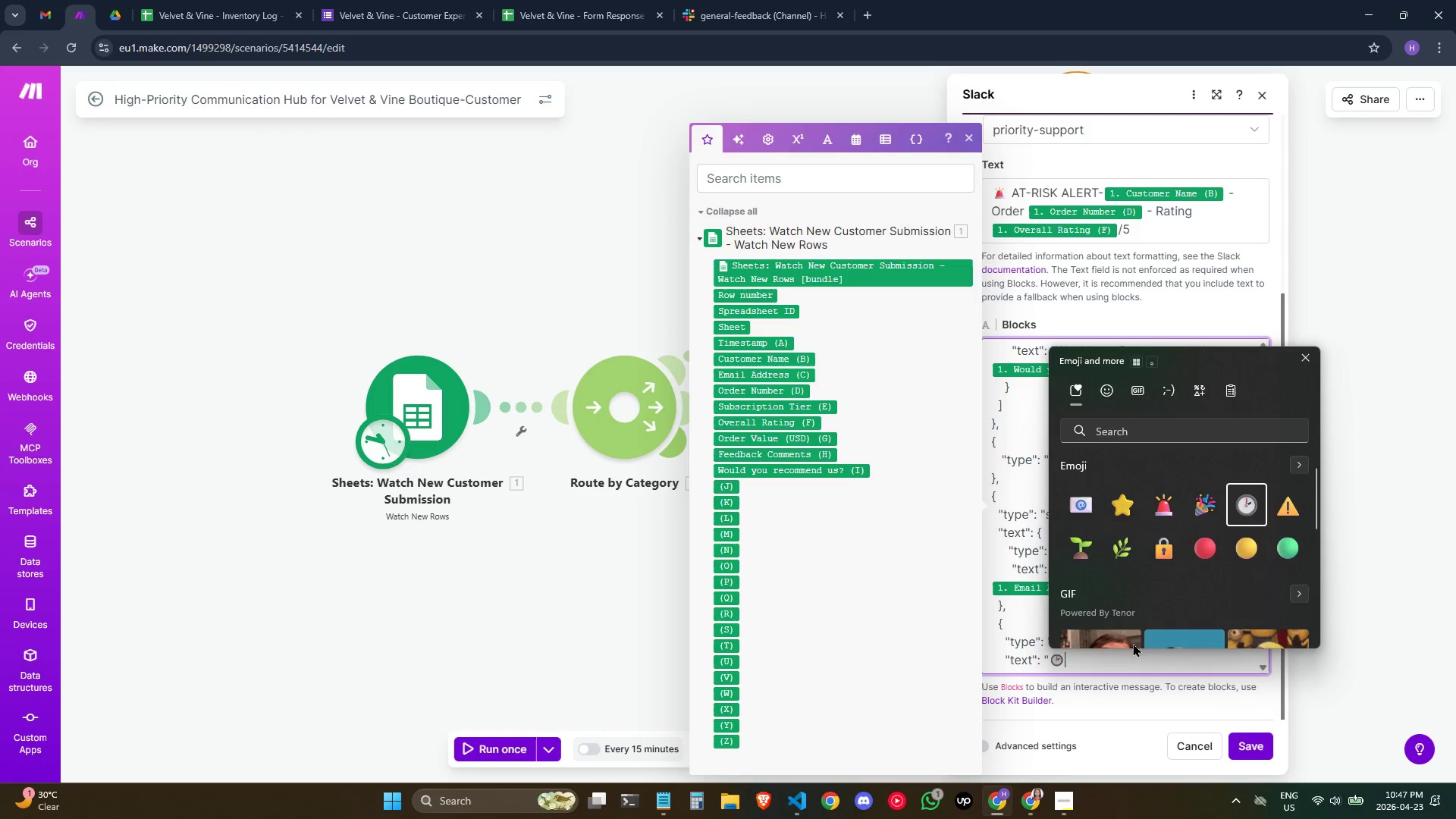 
type( Submitted: )
key(Backspace)
type(*\n/for)
 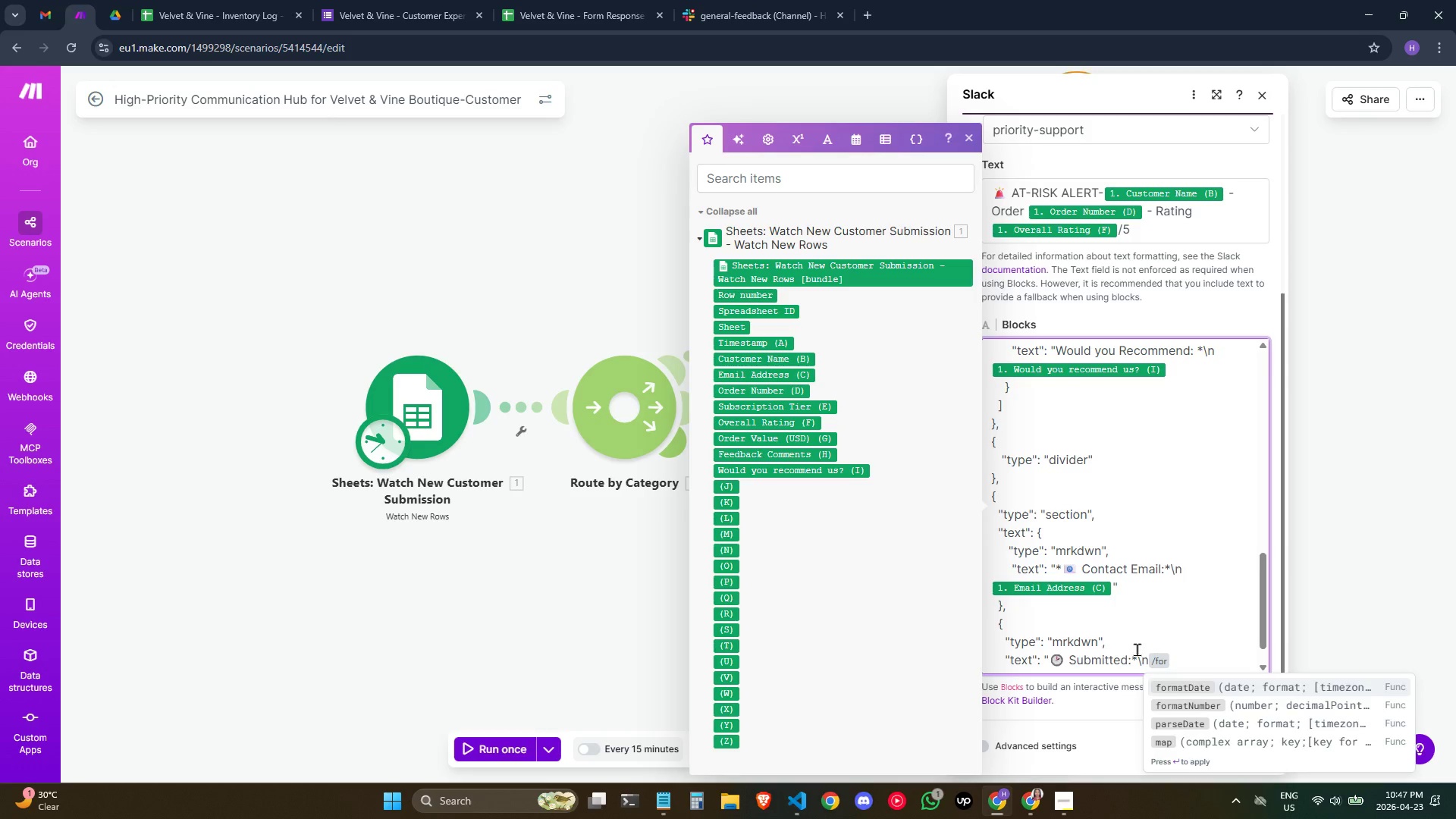 
 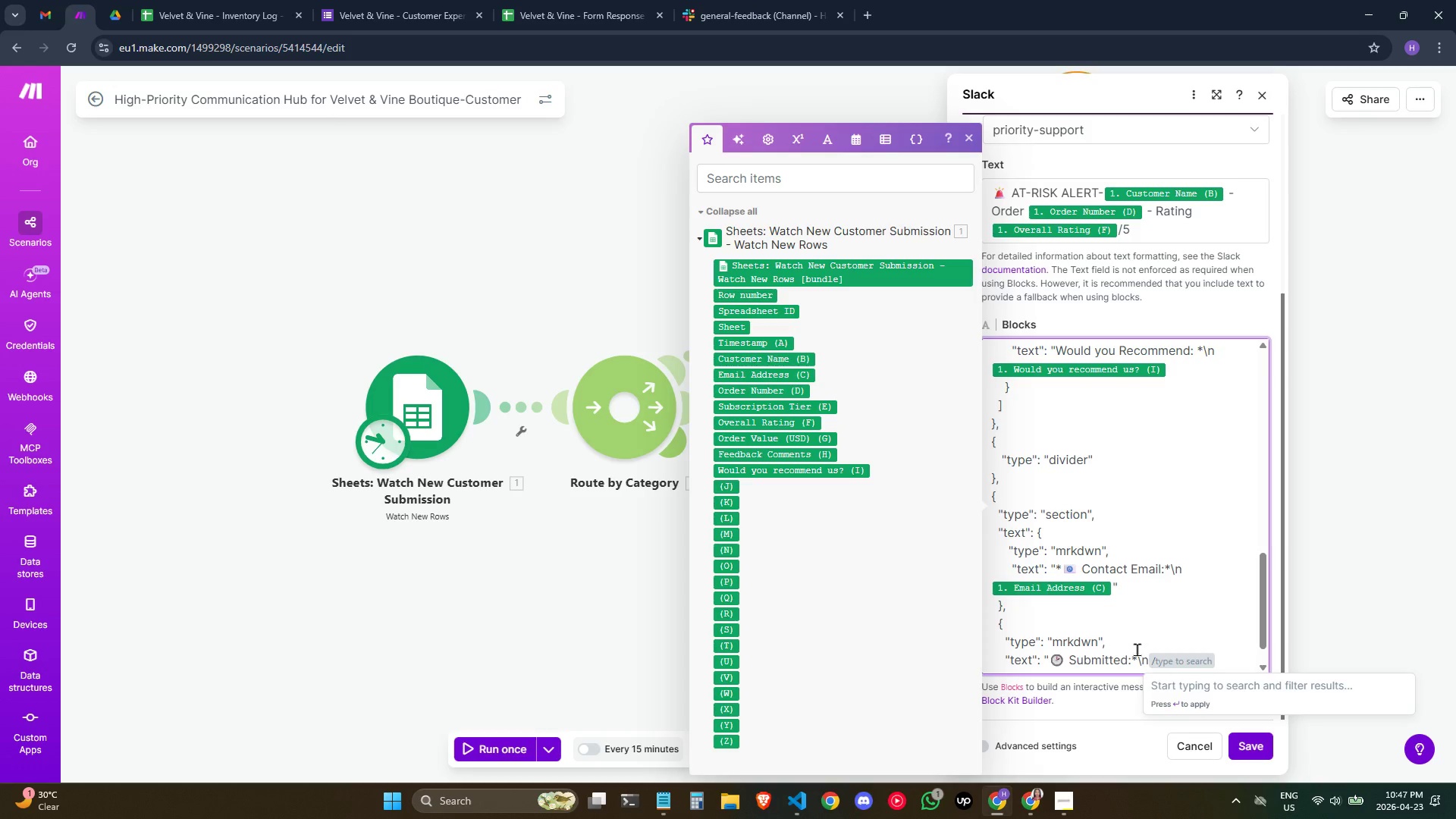 
key(Enter)
 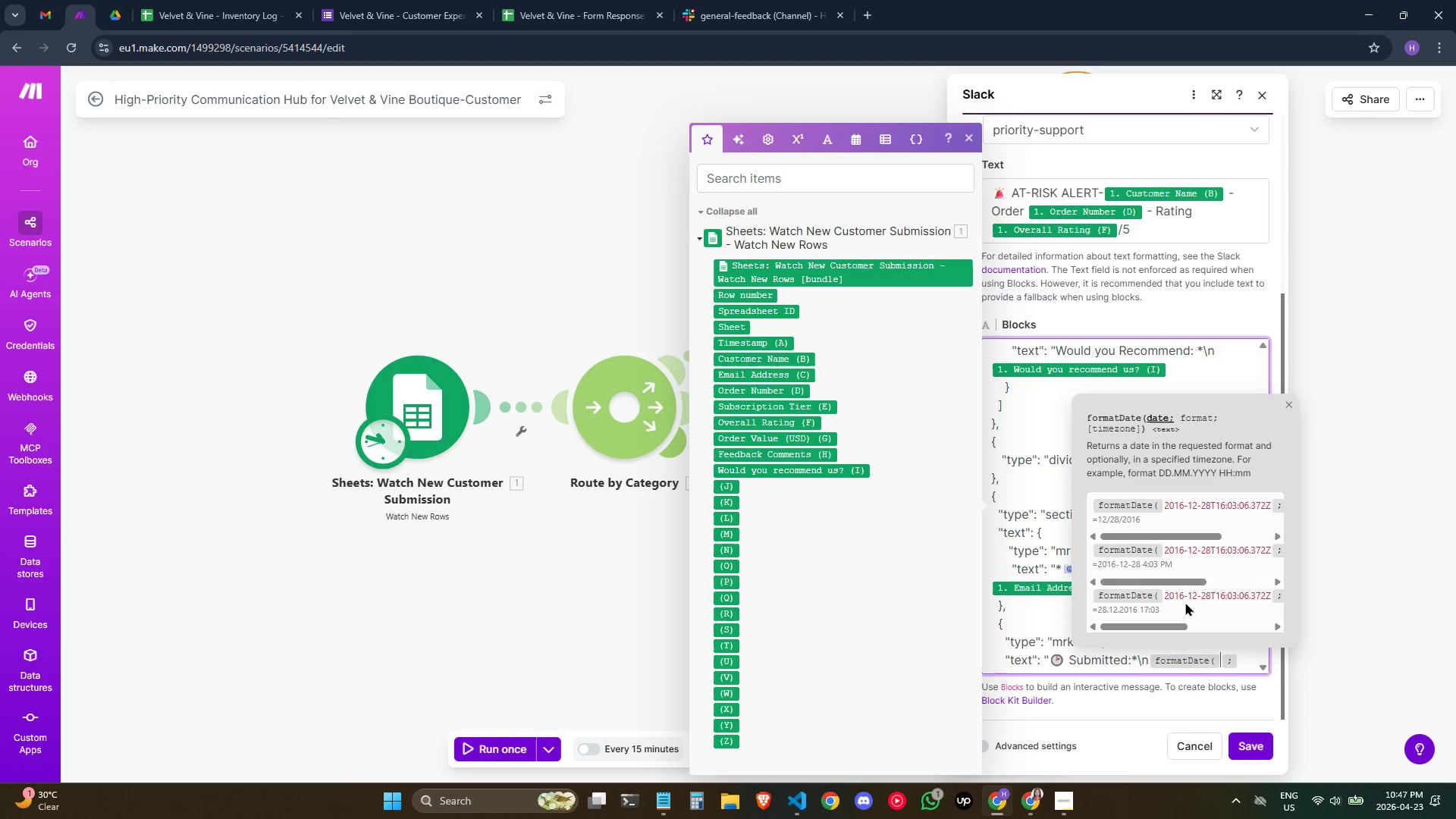 
key(Slash)
 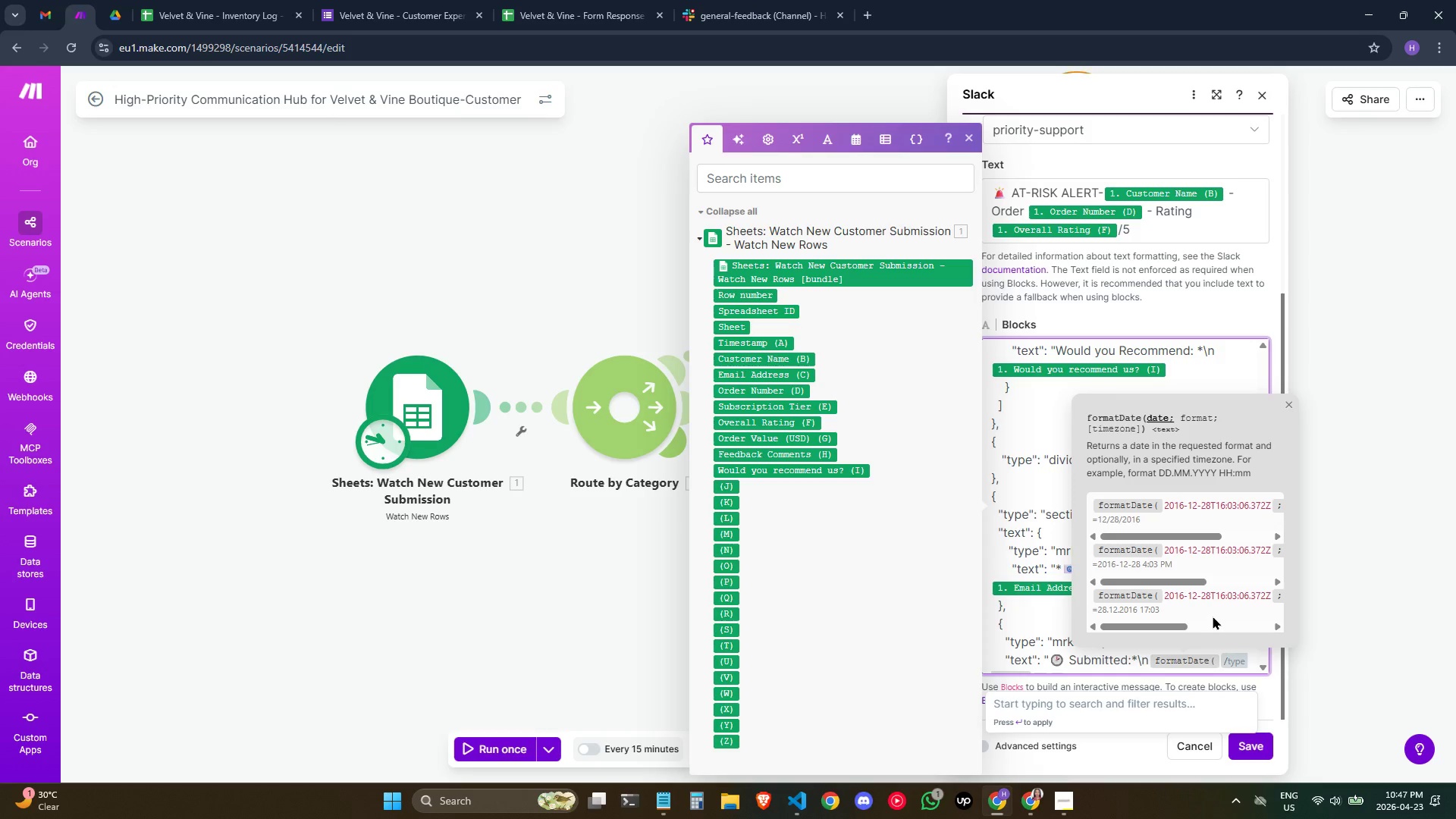 
key(Backspace)
 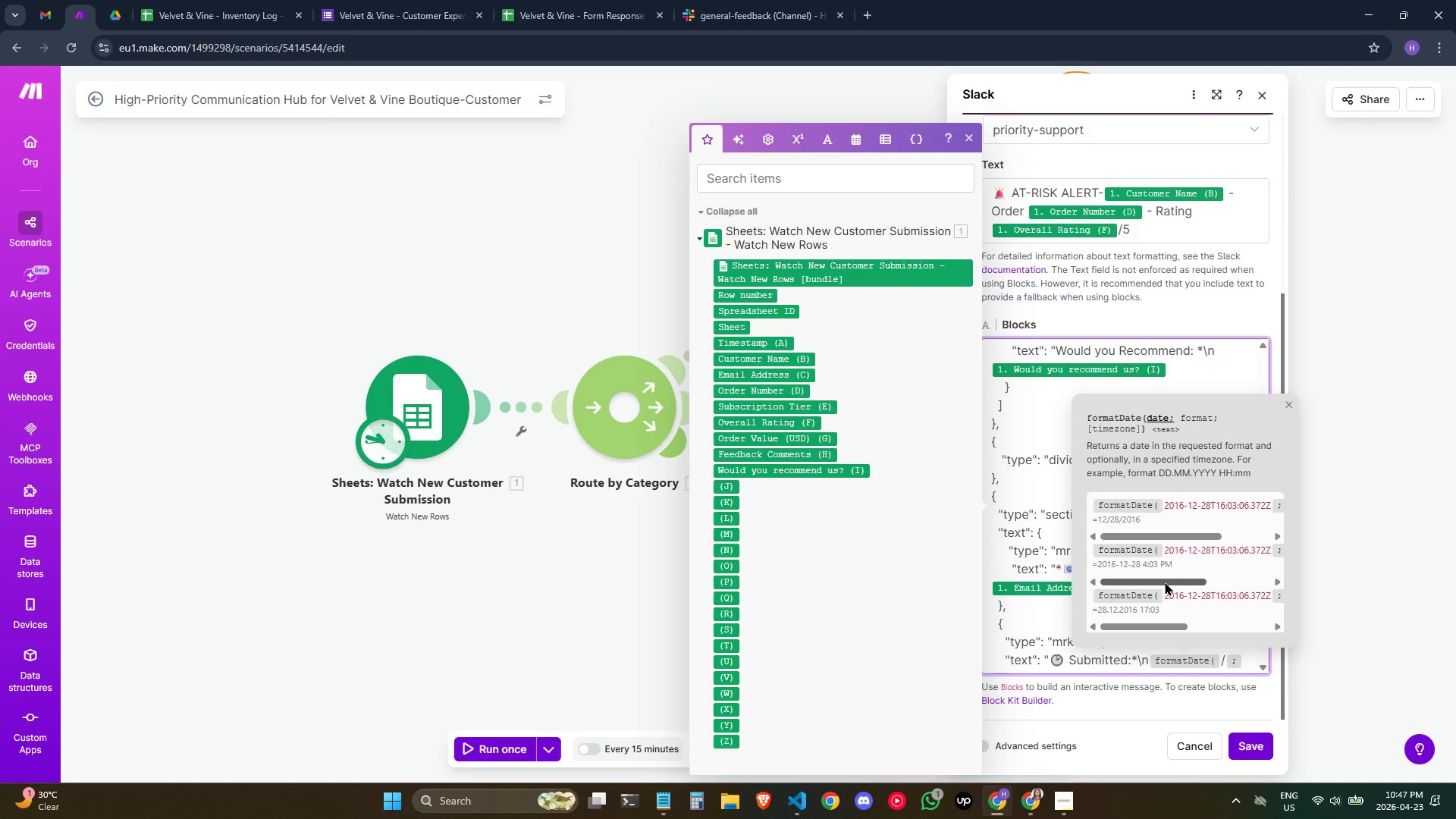 
key(Backspace)
 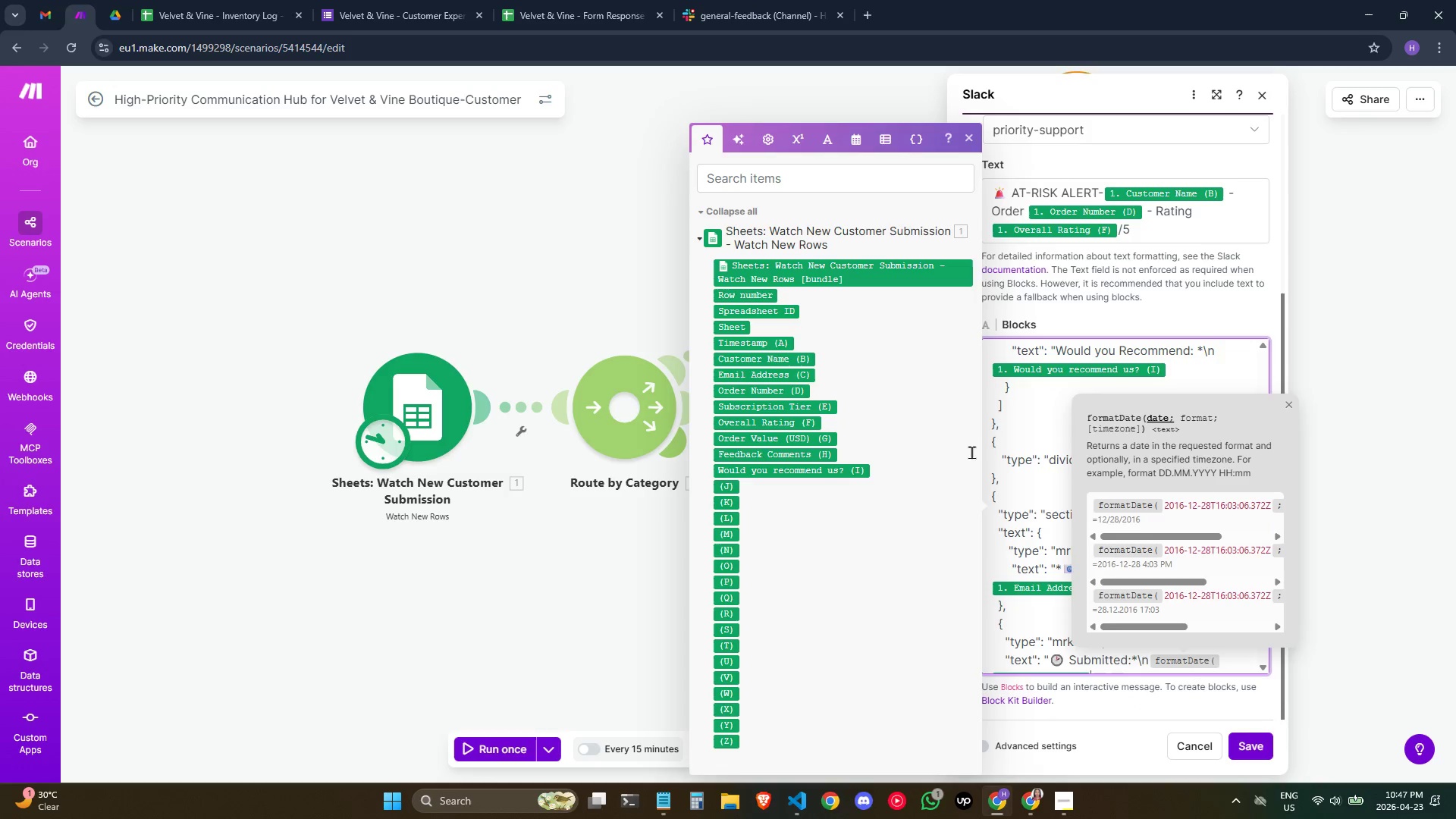 
scroll: coordinate [1180, 471], scroll_direction: down, amount: 2.0
 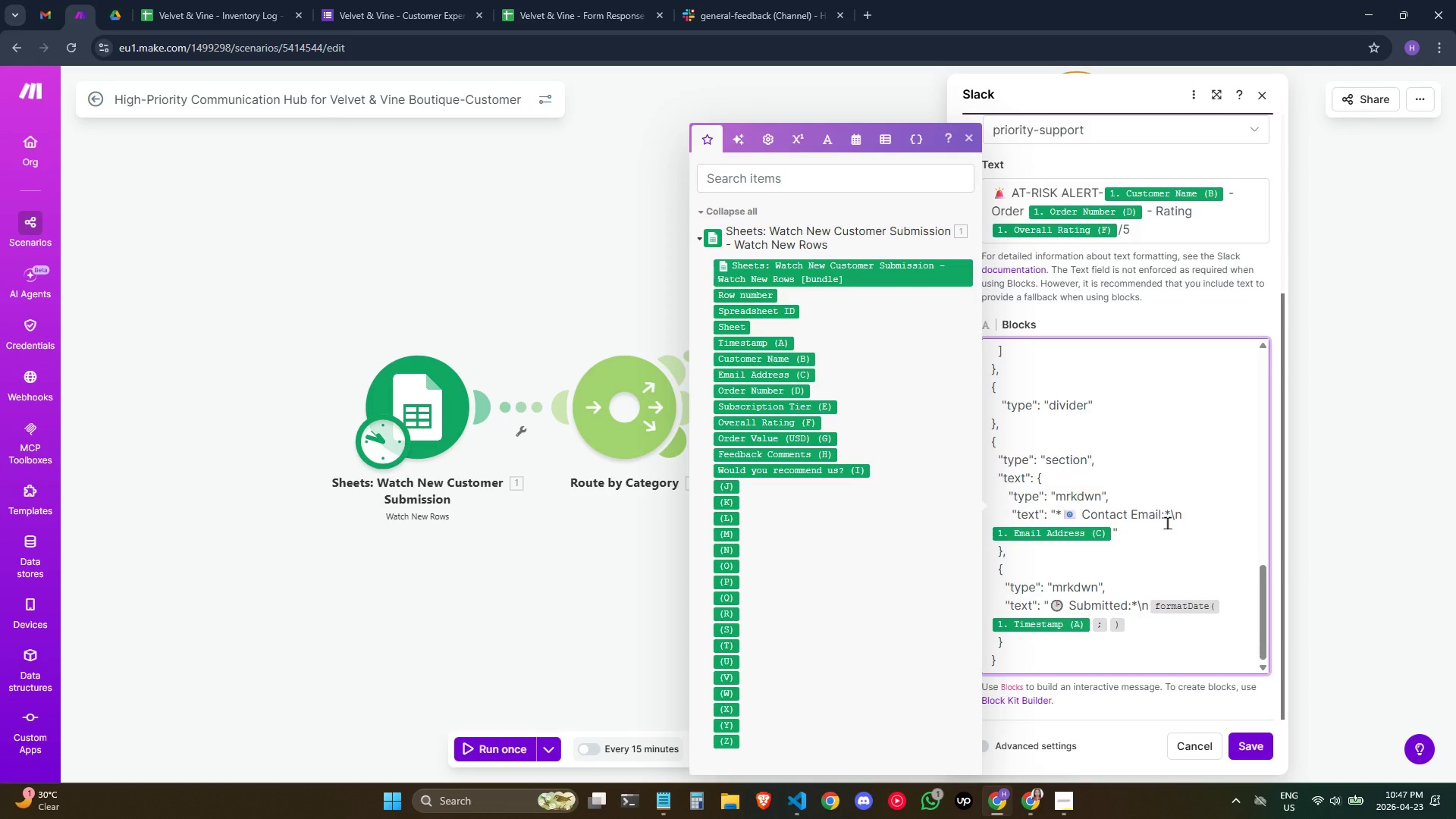 
wait(5.02)
 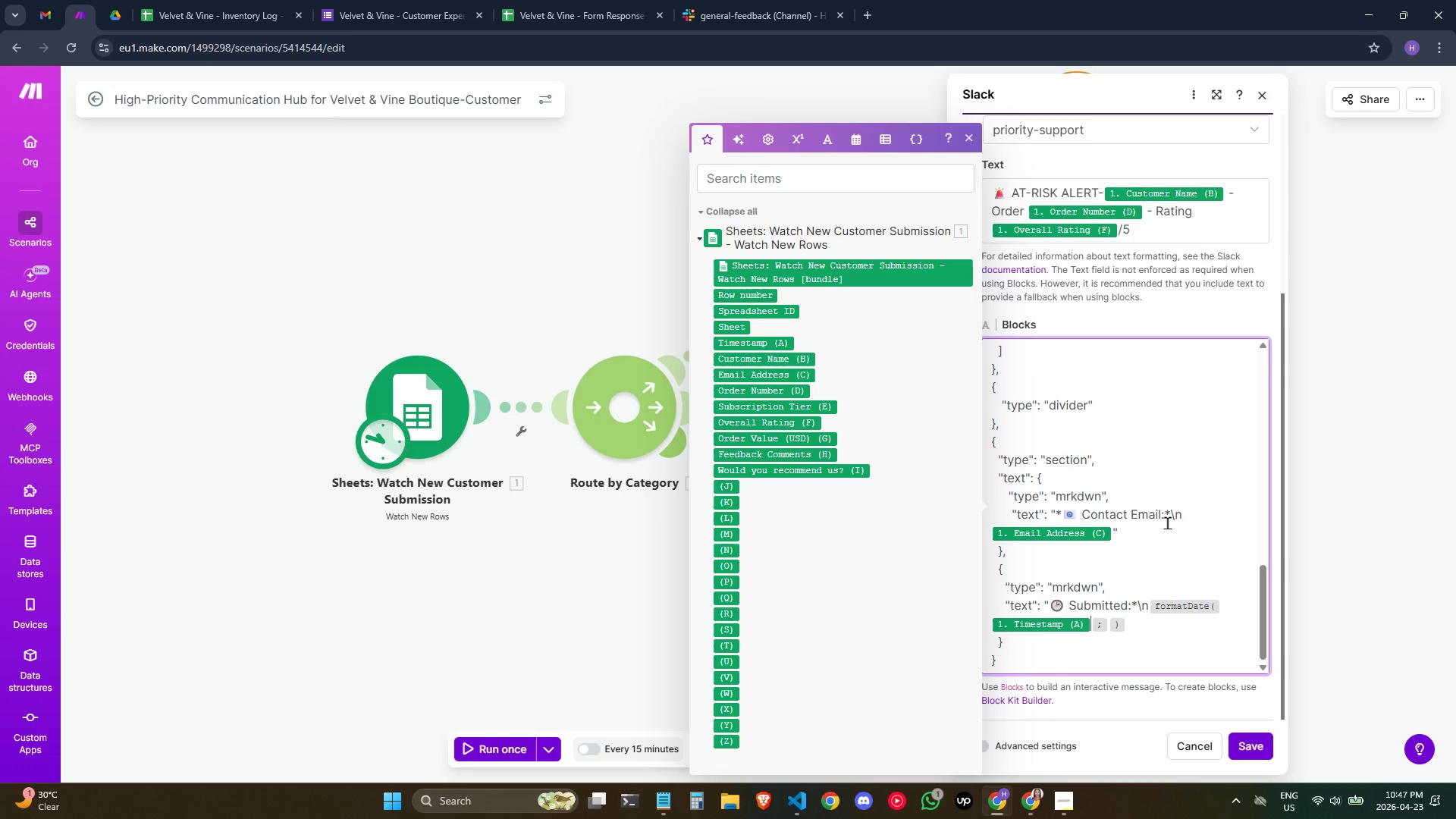 
key(ArrowRight)
 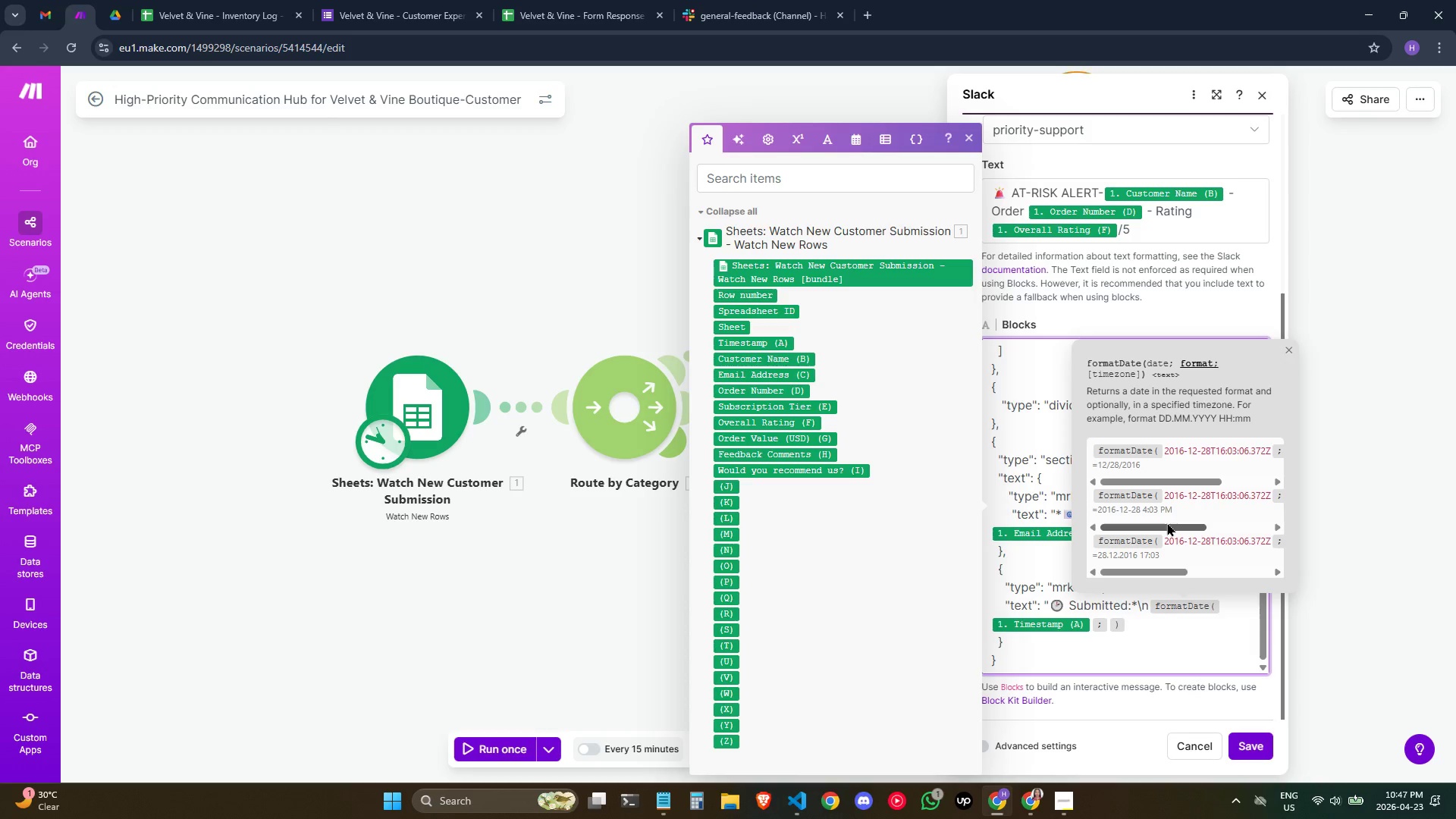 
type(MMM D, YYYY [at] h:mm A)
 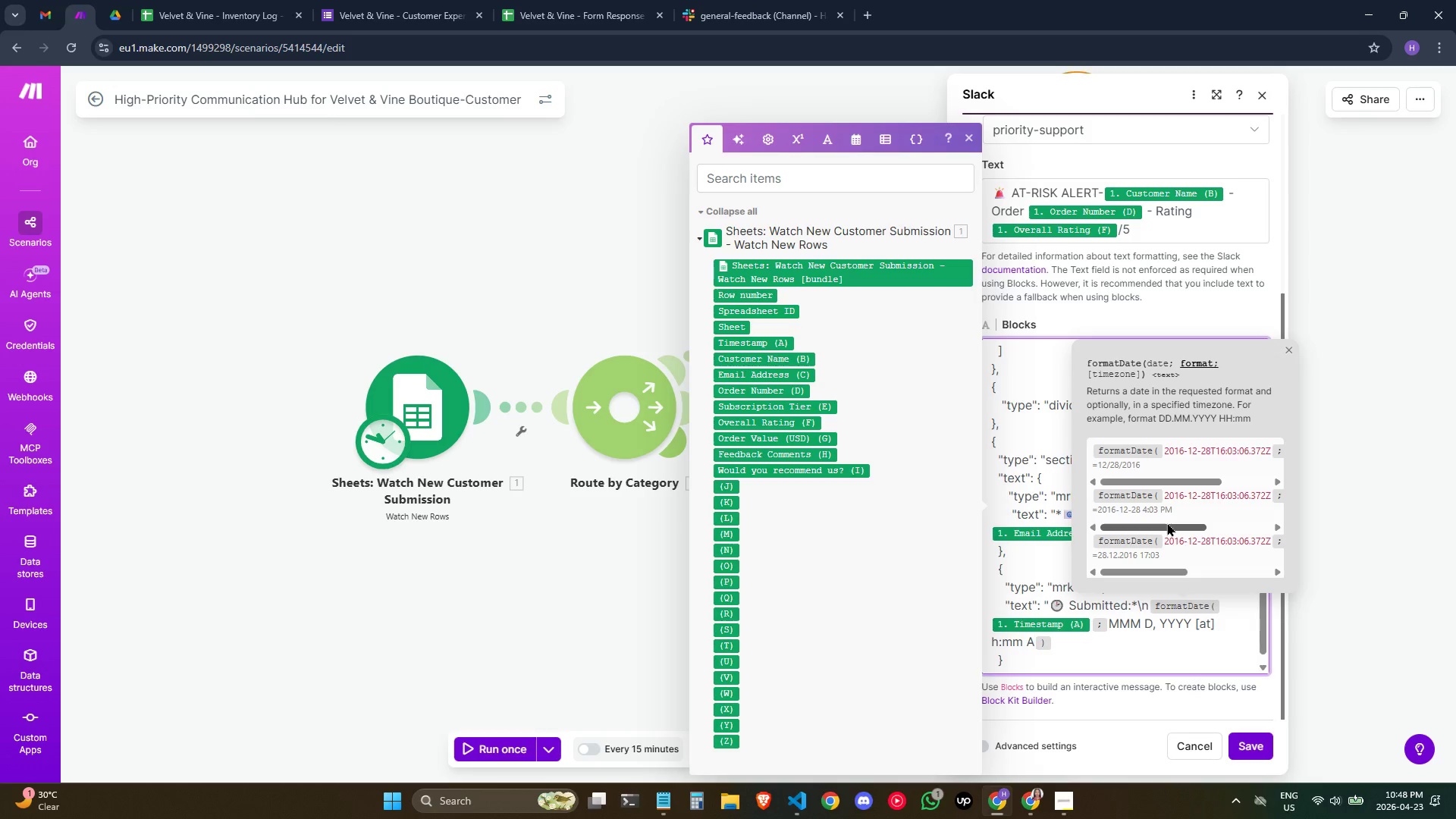 
key(ArrowRight)
 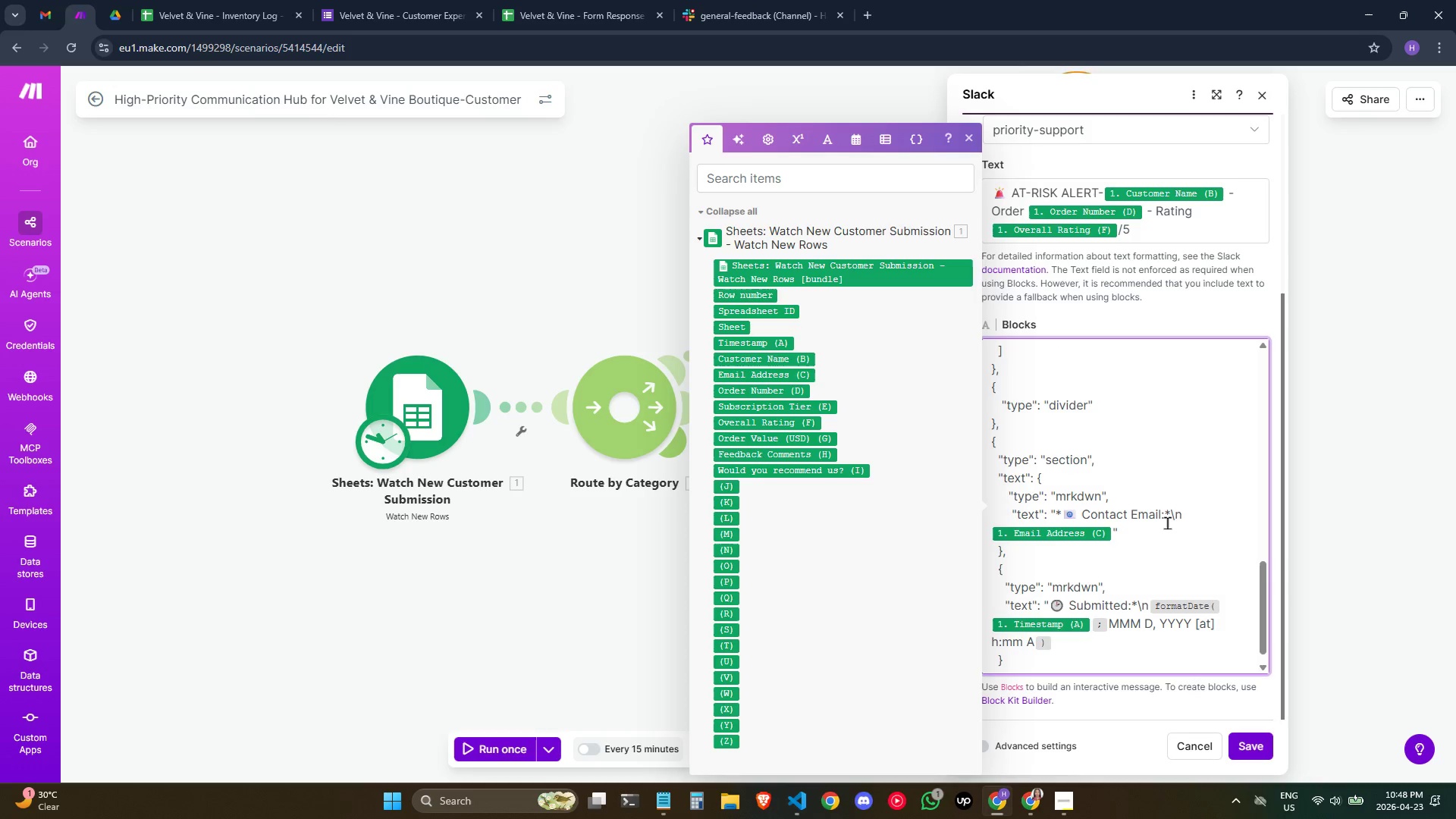 
key(ArrowDown)
 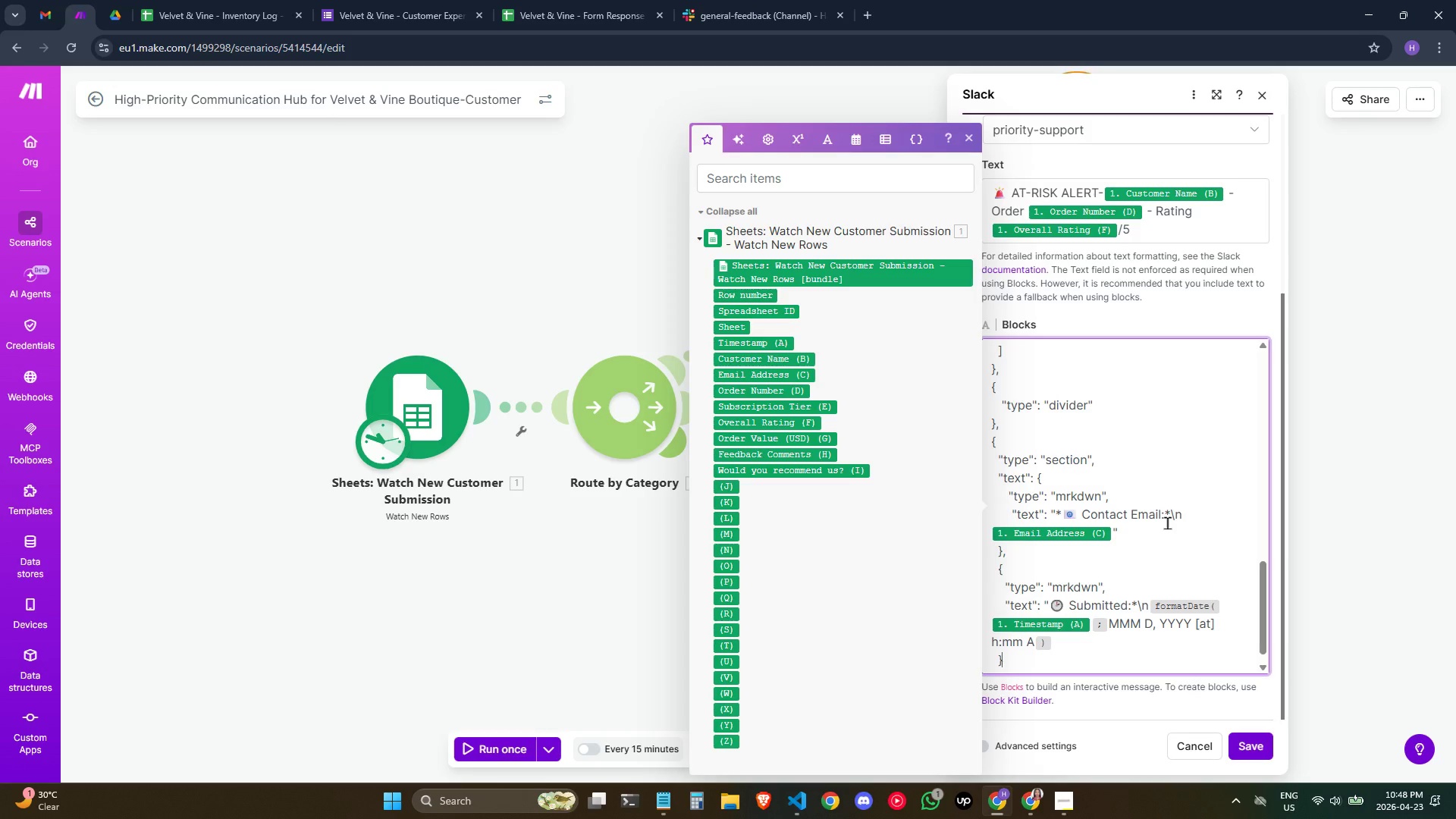 
scroll: coordinate [1164, 515], scroll_direction: down, amount: 1.0
 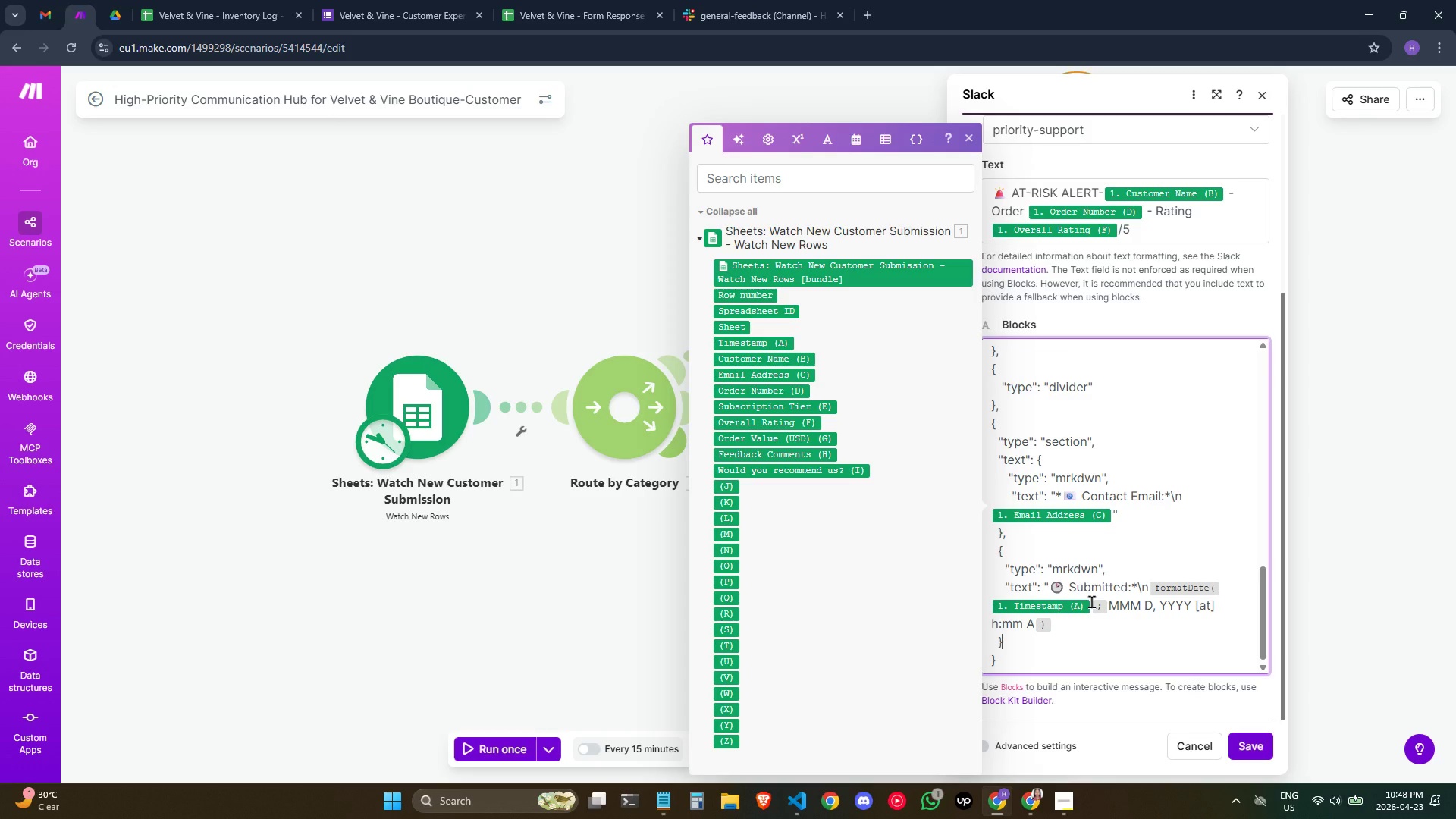 
wait(12.82)
 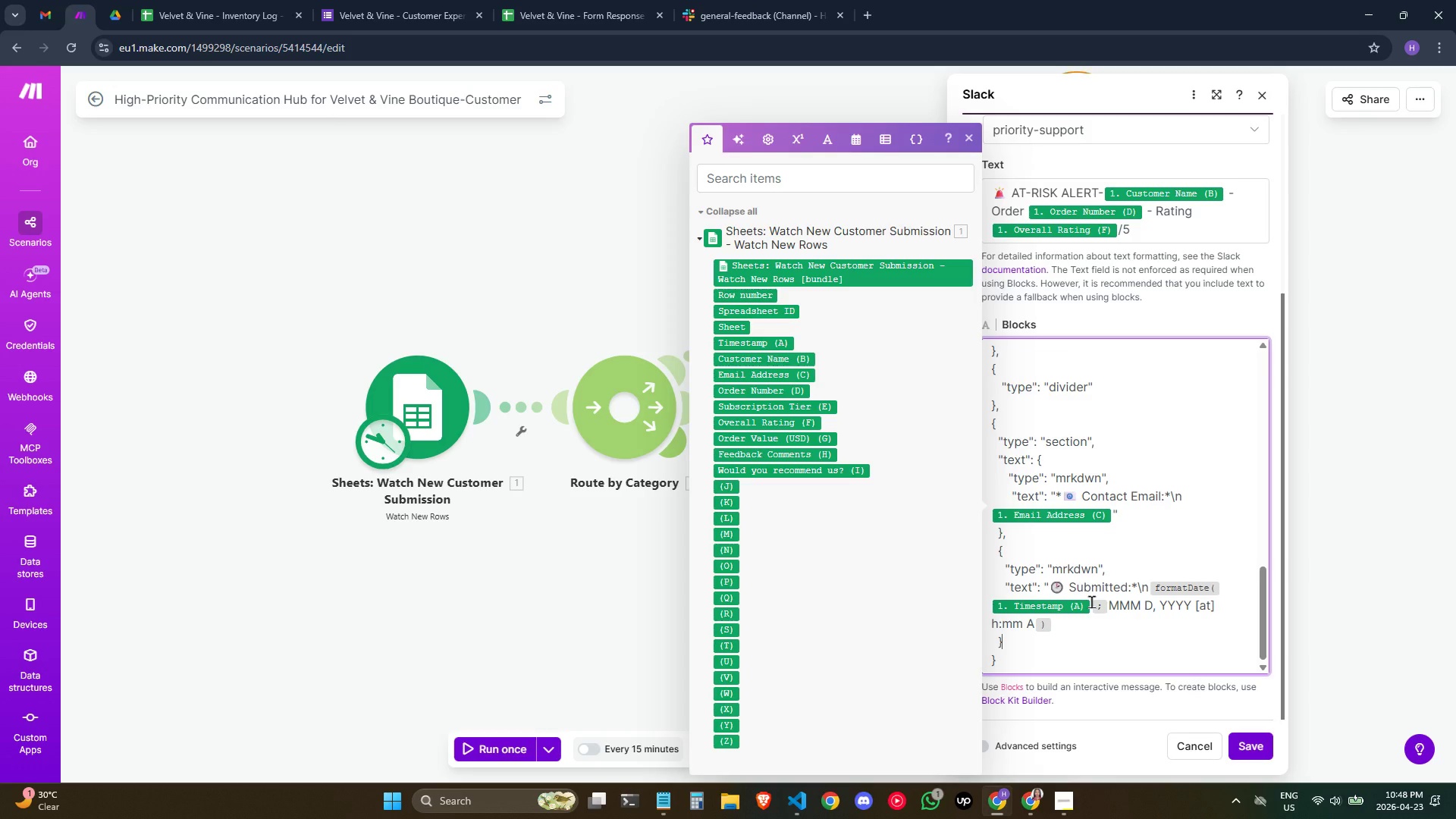 
left_click([1075, 457])
 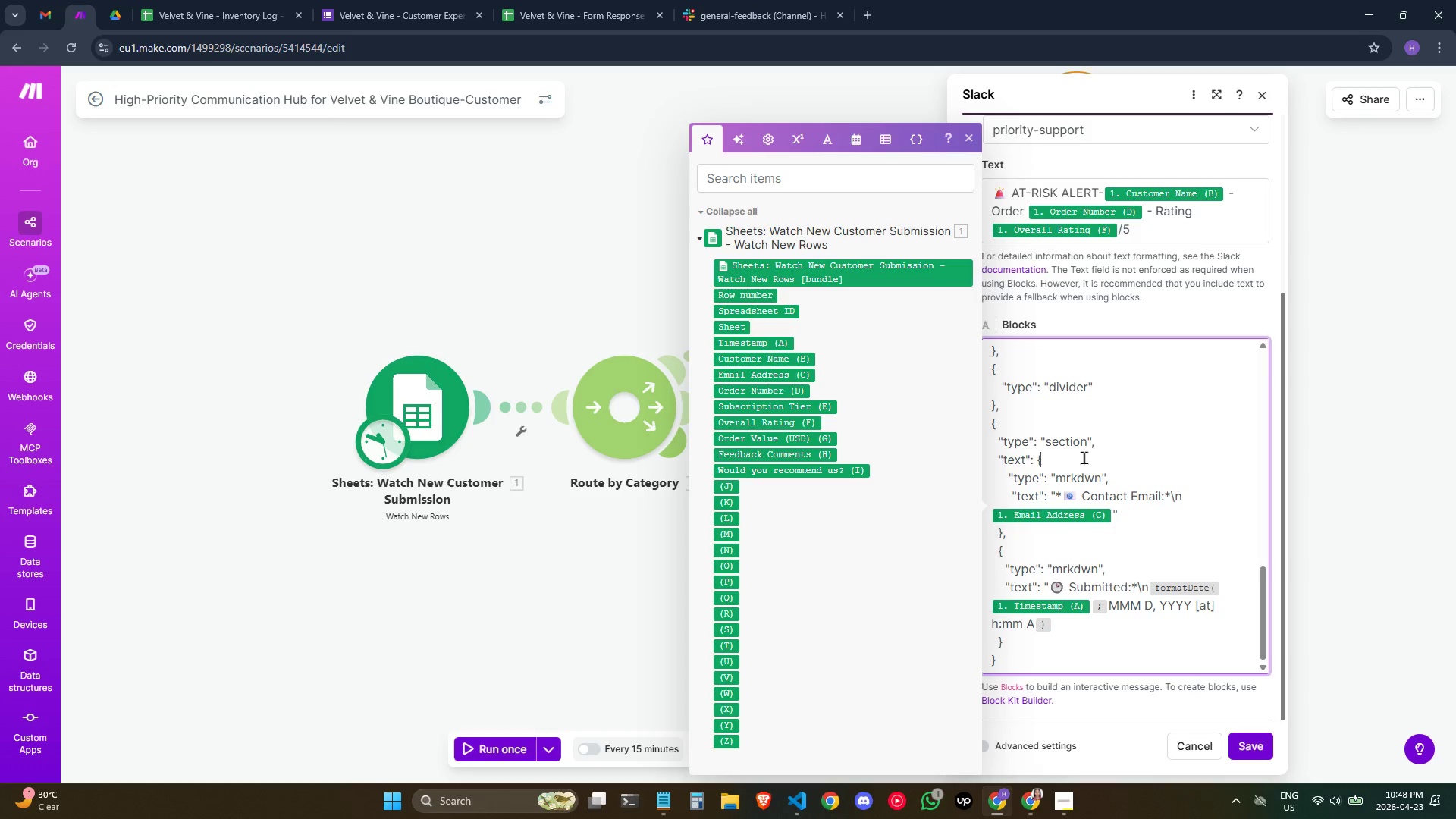 
left_click([1121, 444])
 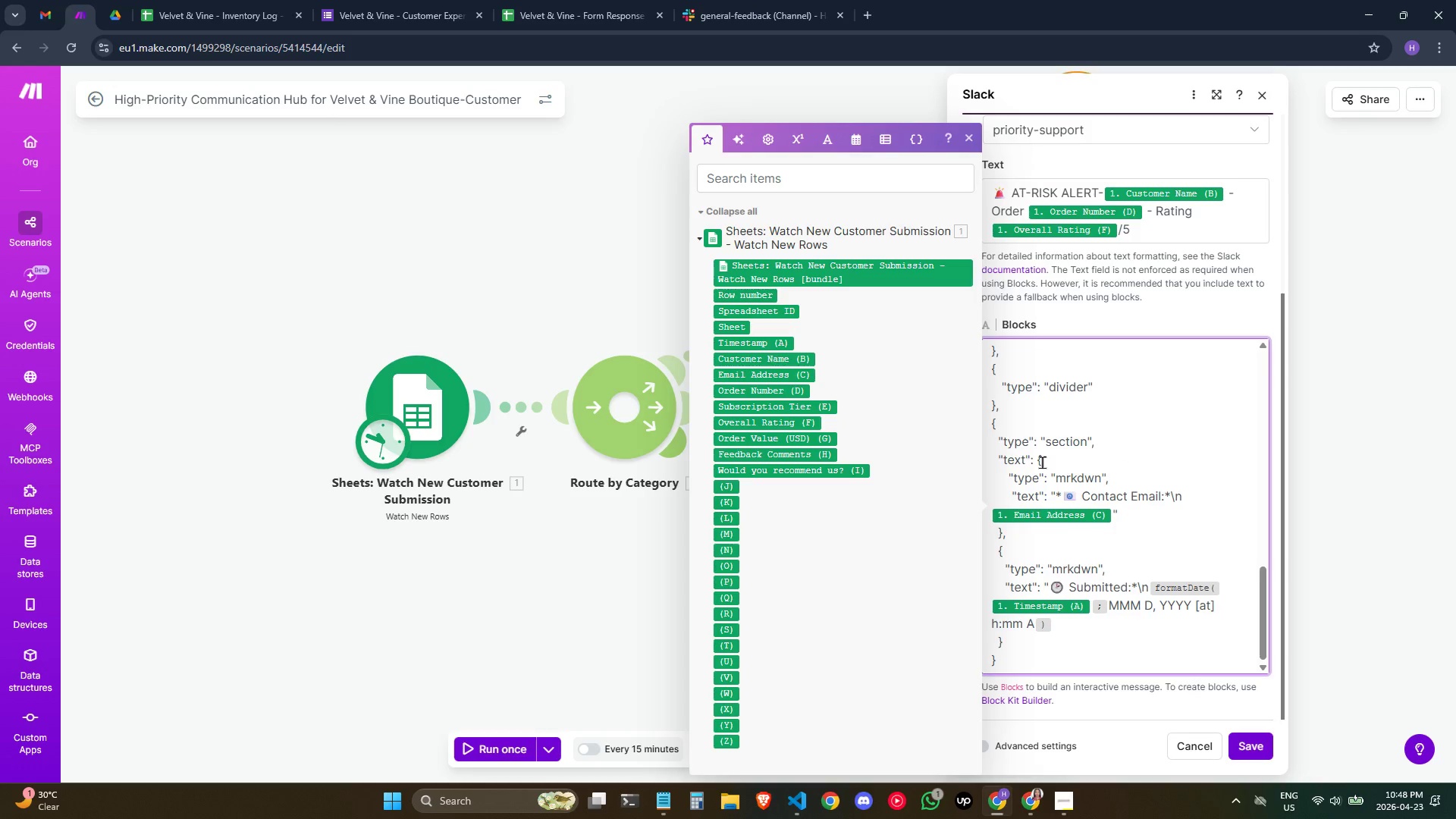 
wait(8.11)
 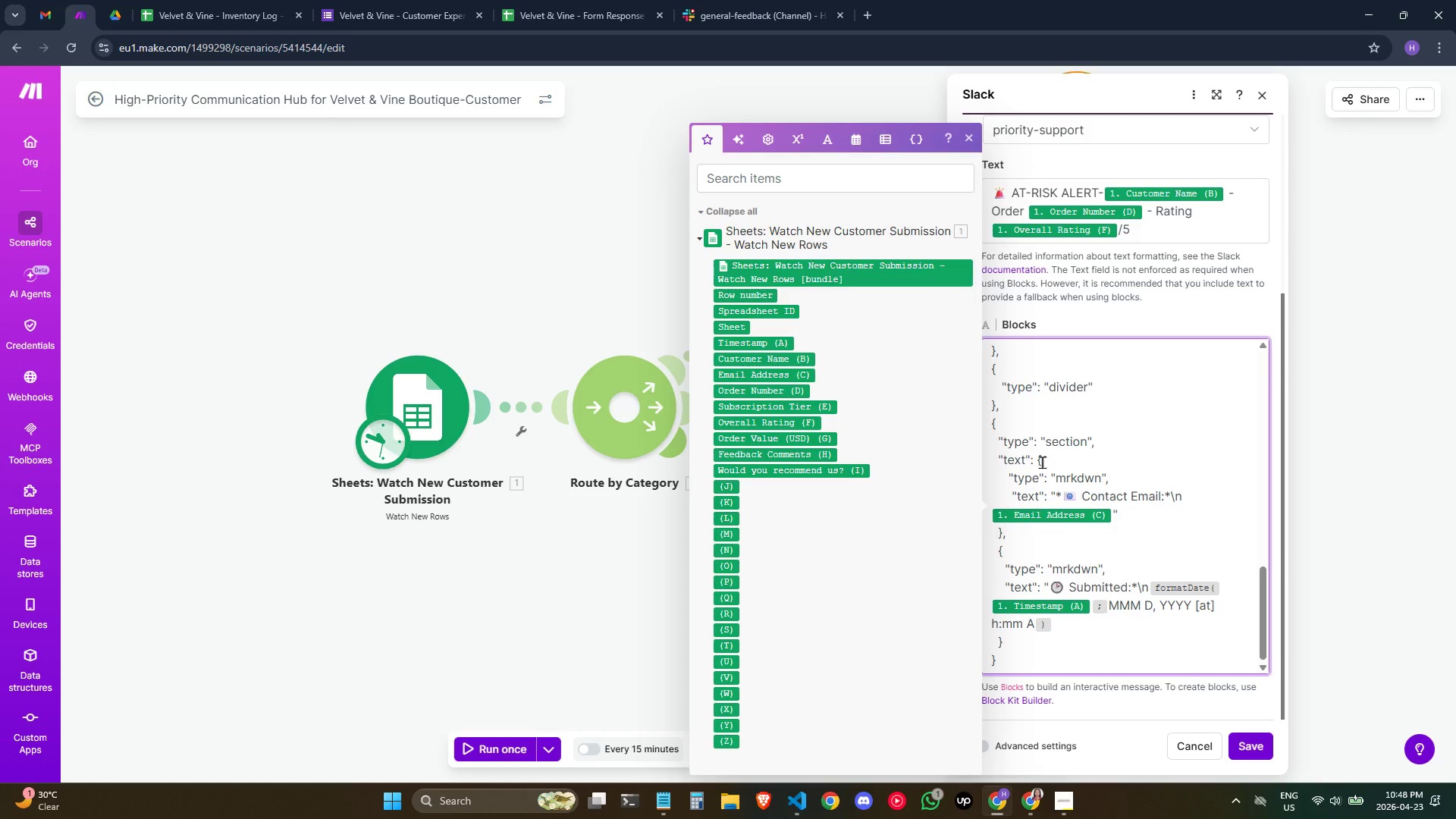 
key(Enter)
 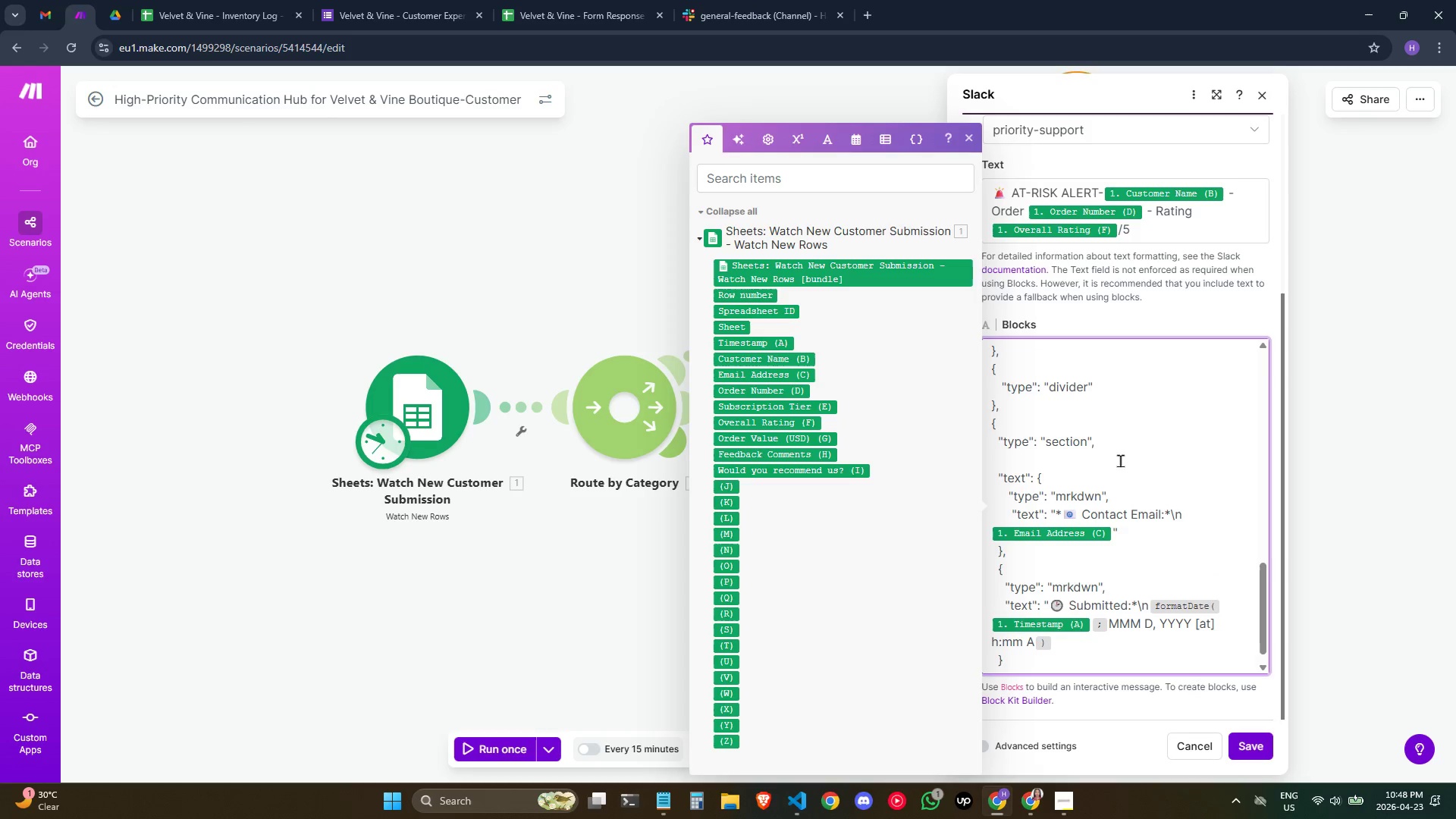 
type(   )
key(Backspace)
type("fileds)
key(Backspace)
key(Backspace)
key(Backspace)
type(e)
key(Backspace)
key(Backspace)
type(elds":)
 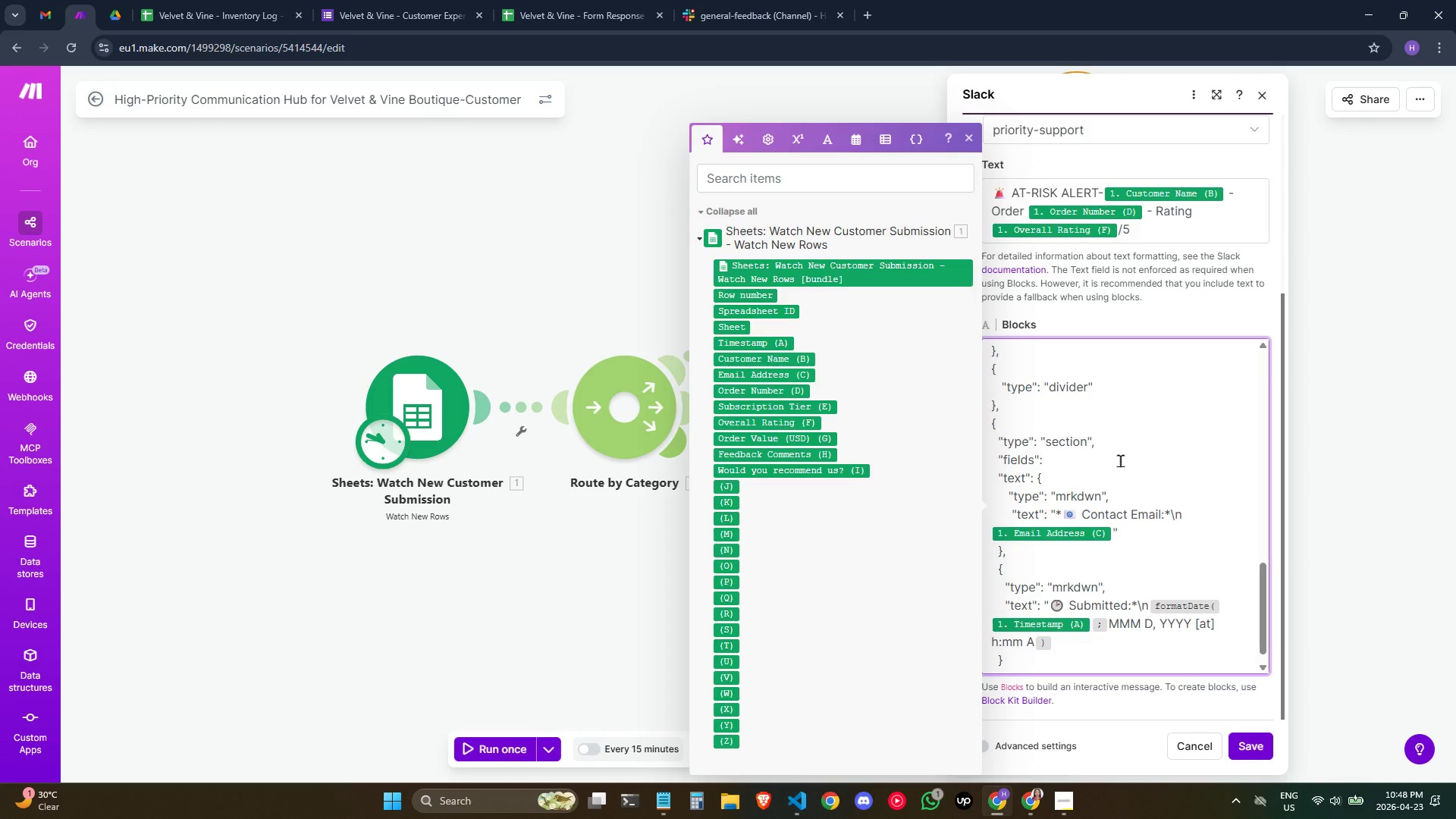 
wait(8.58)
 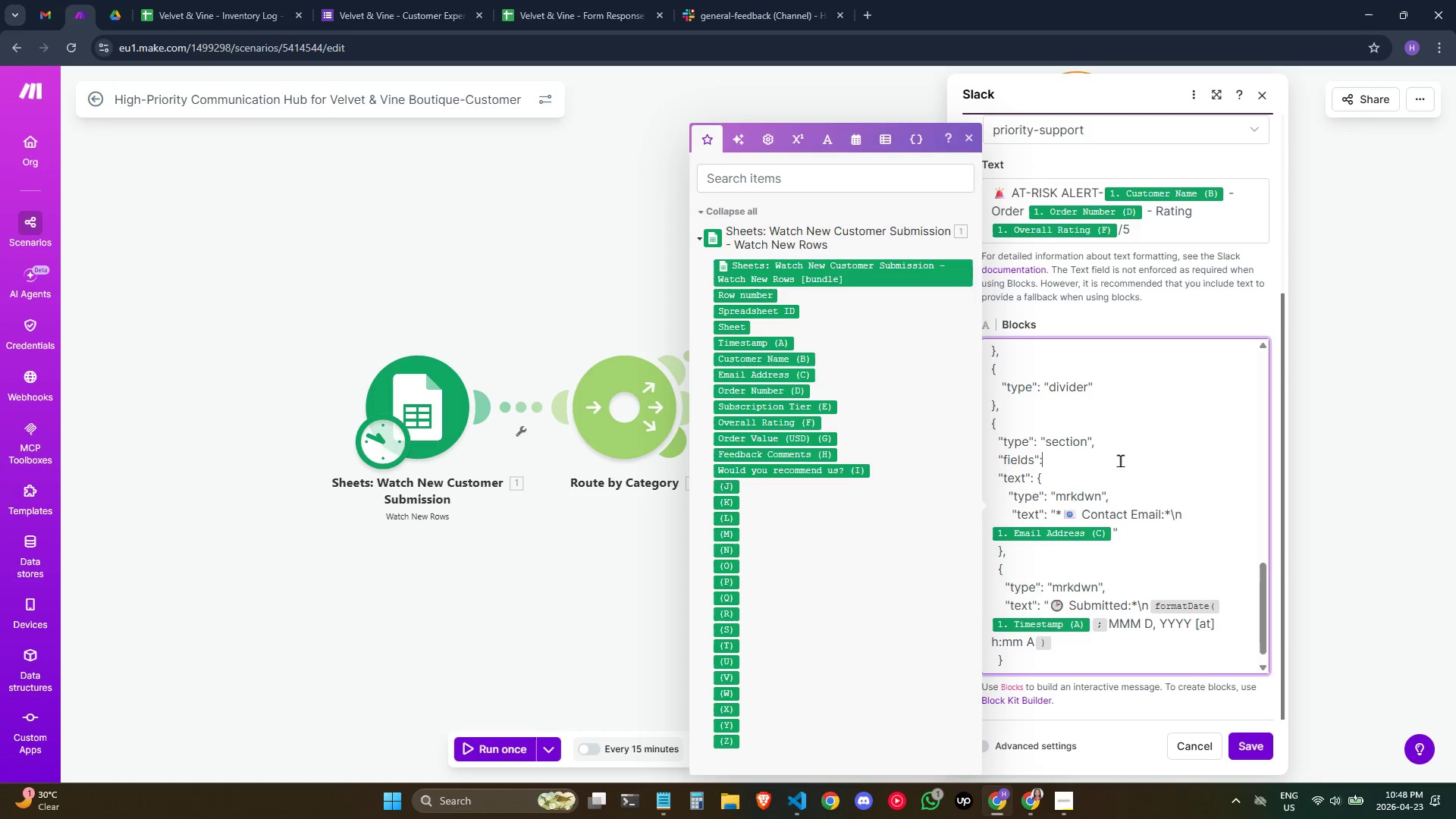 
key(Space)
 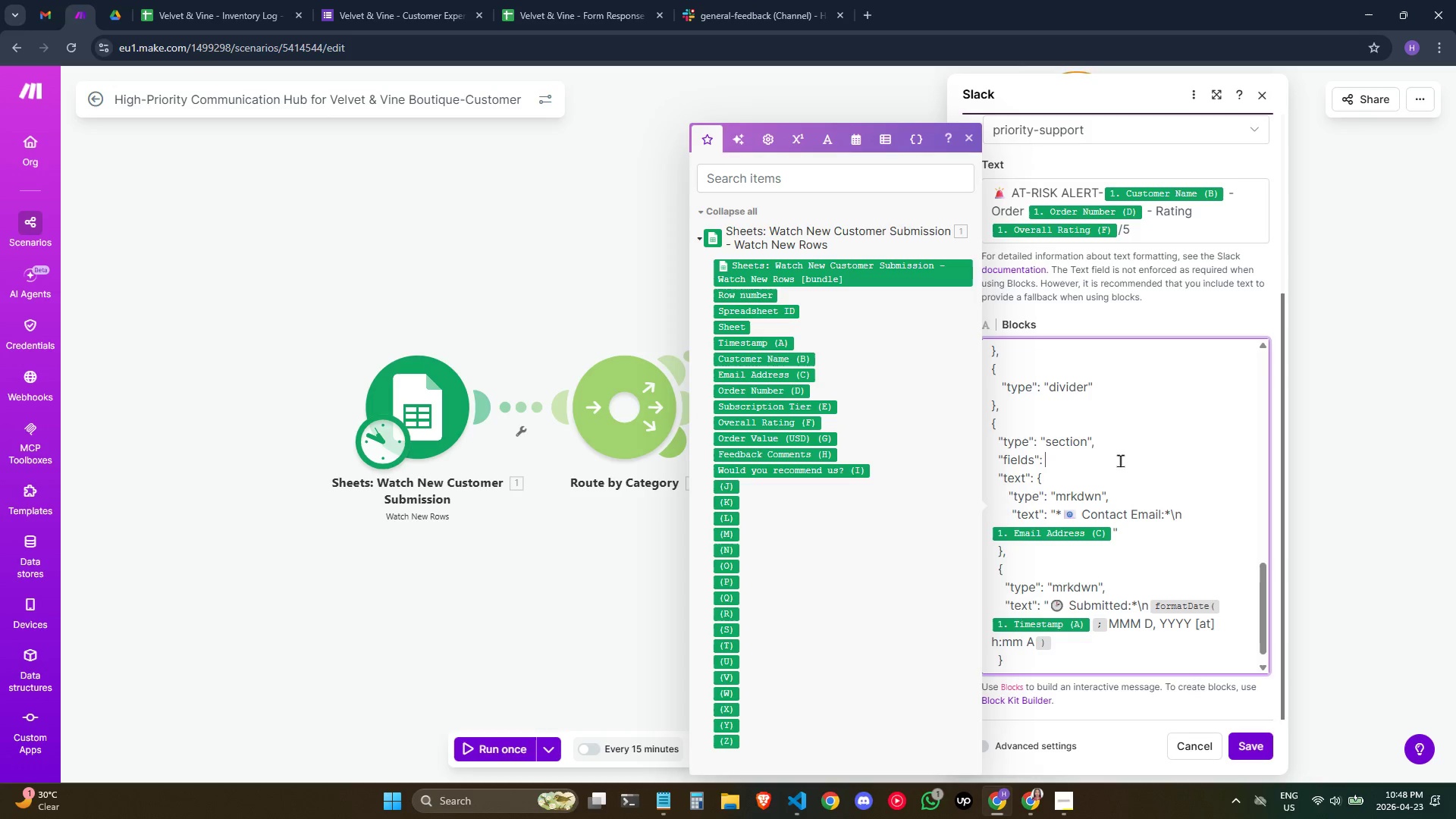 
key(Shift+Quote)
 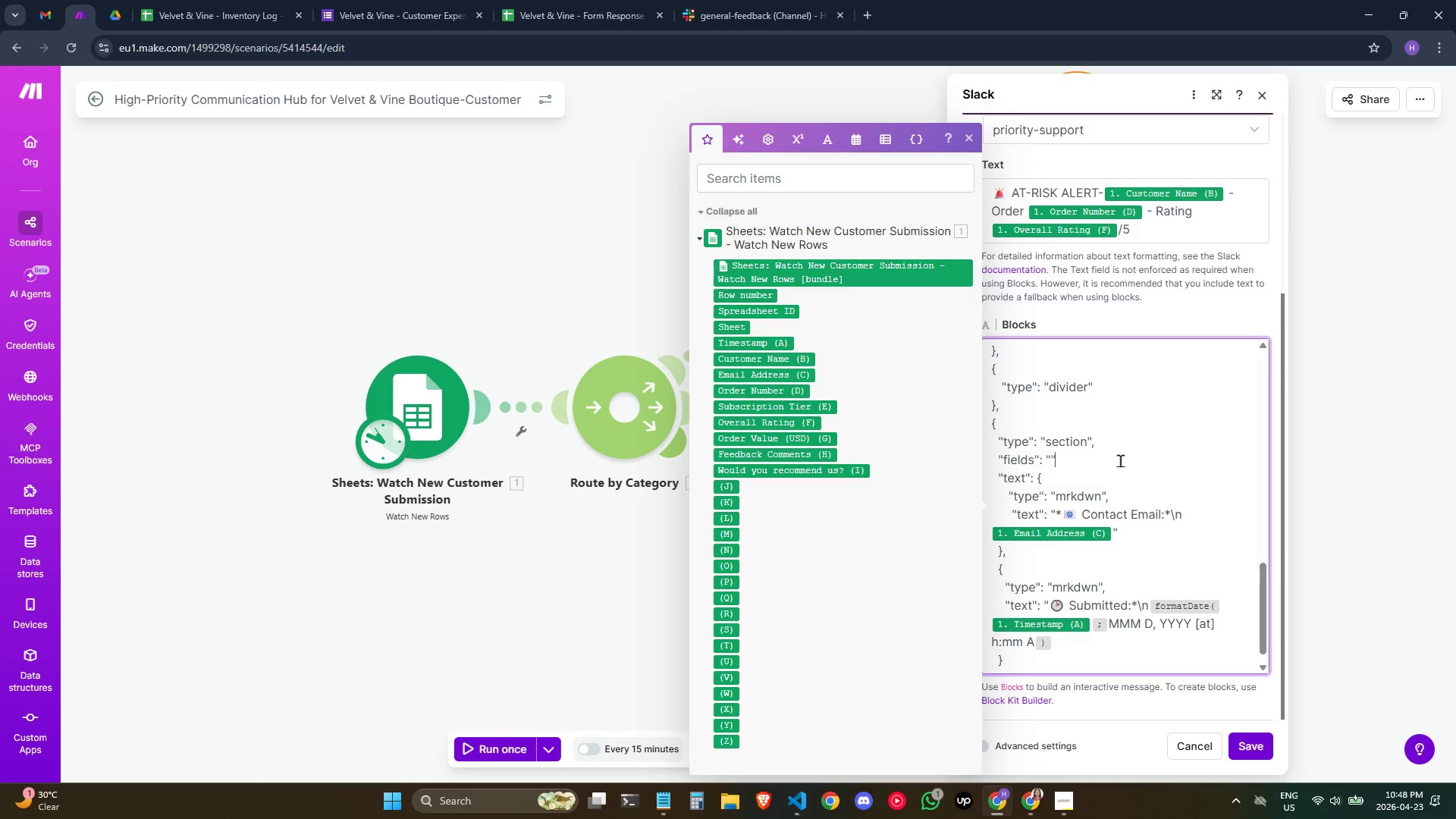 
key(Shift+Quote)
 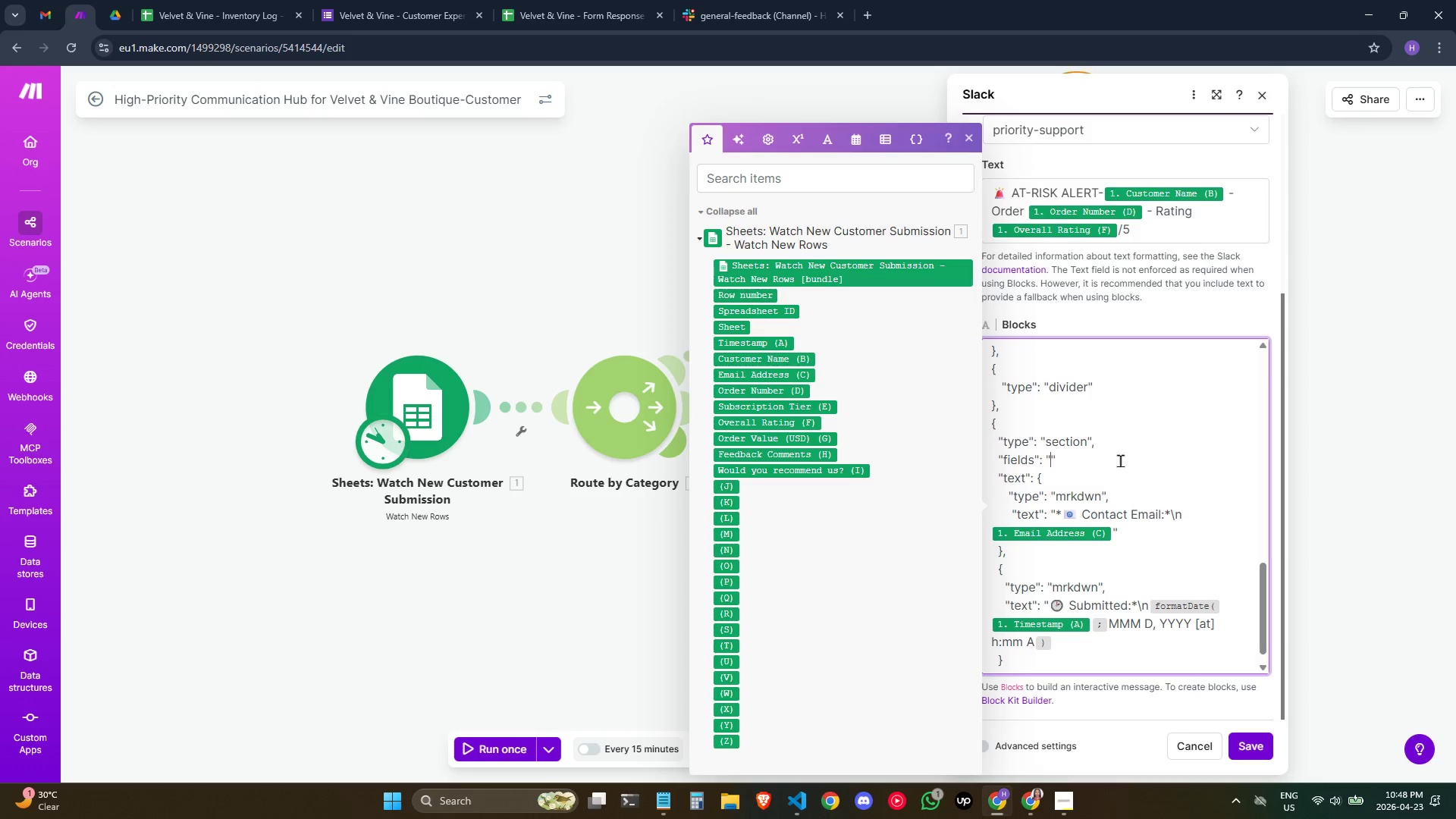 
key(ArrowLeft)
 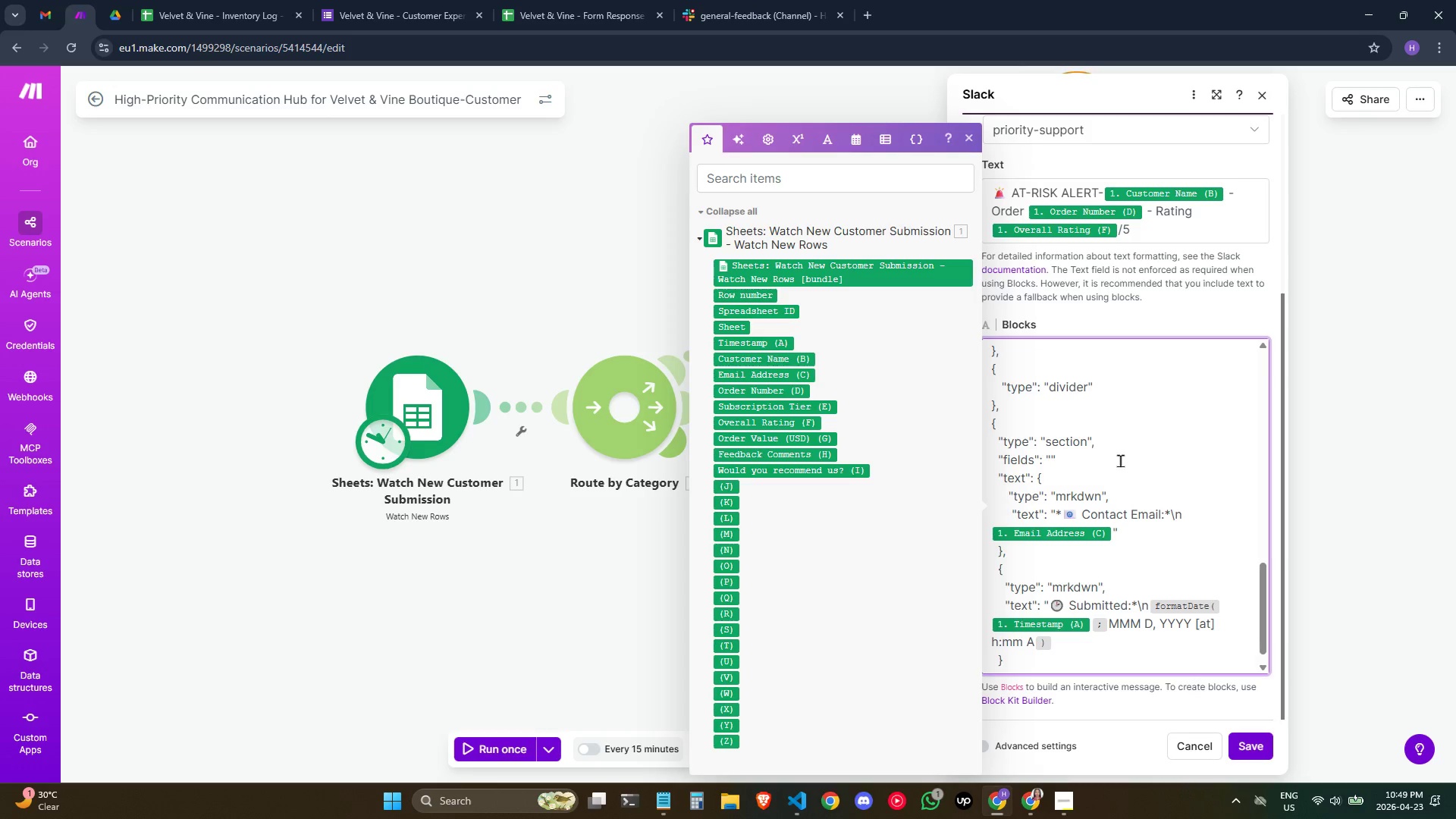 
wait(15.14)
 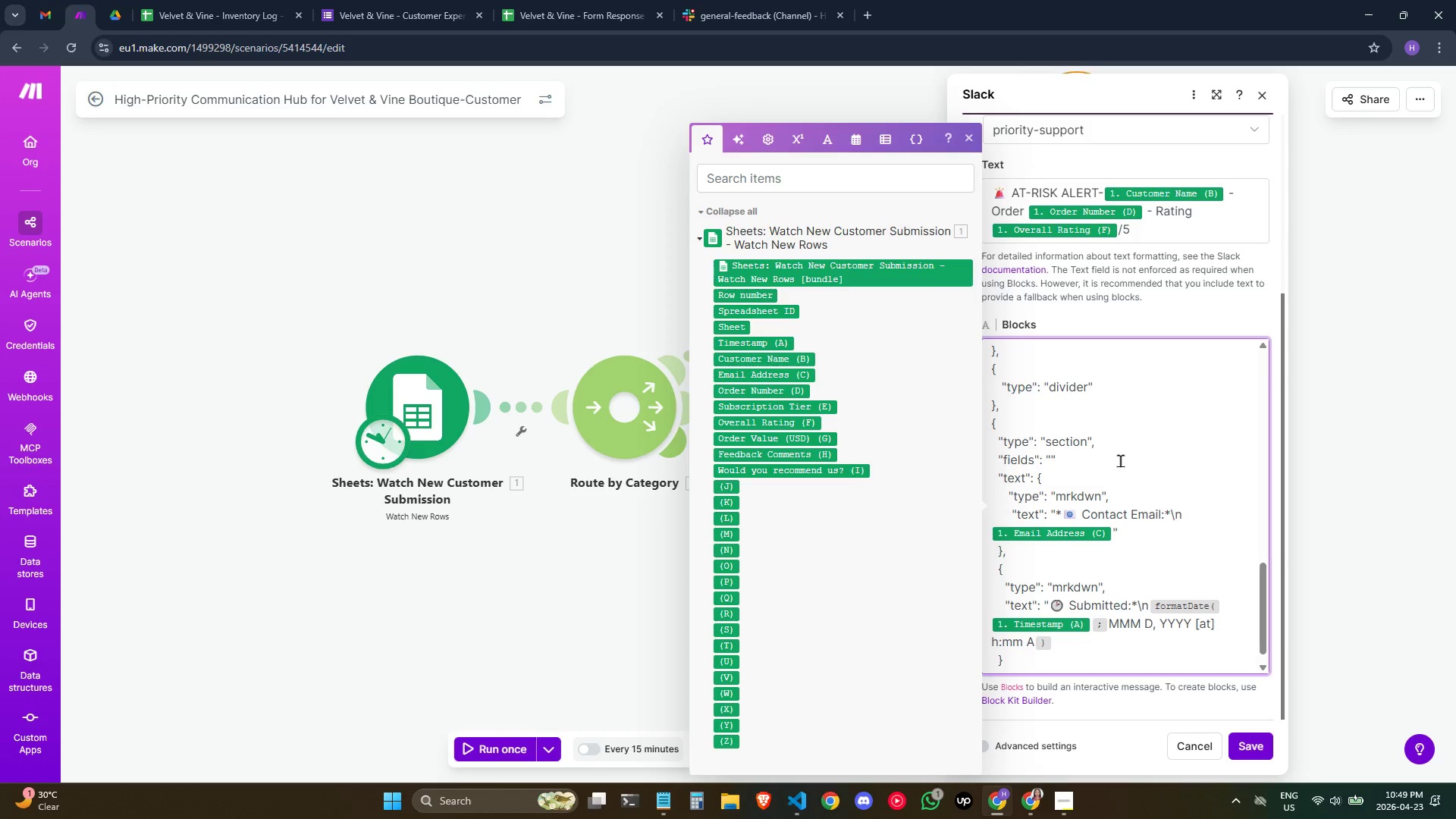 
key(ArrowRight)
 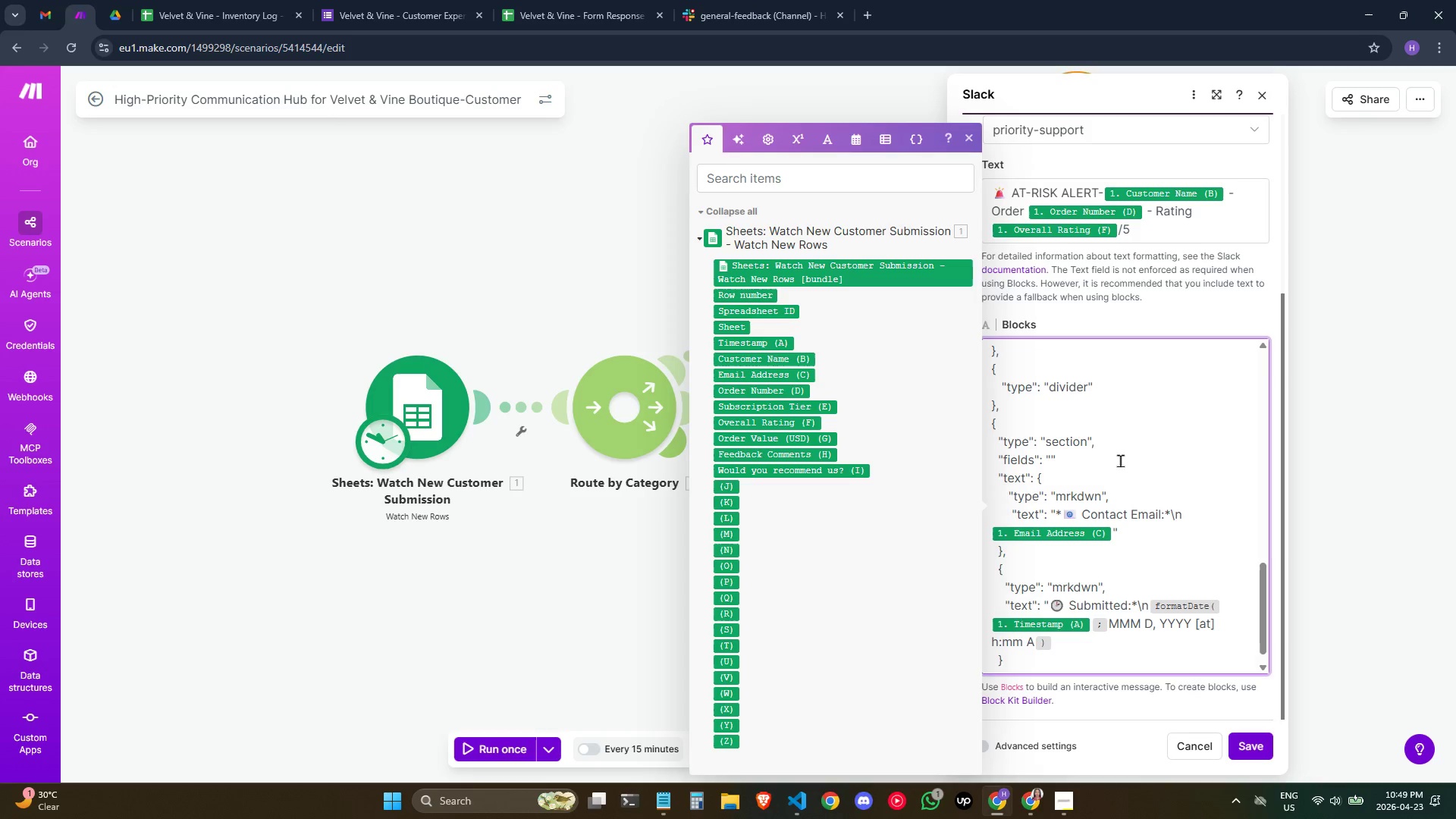 
key(Backspace)
 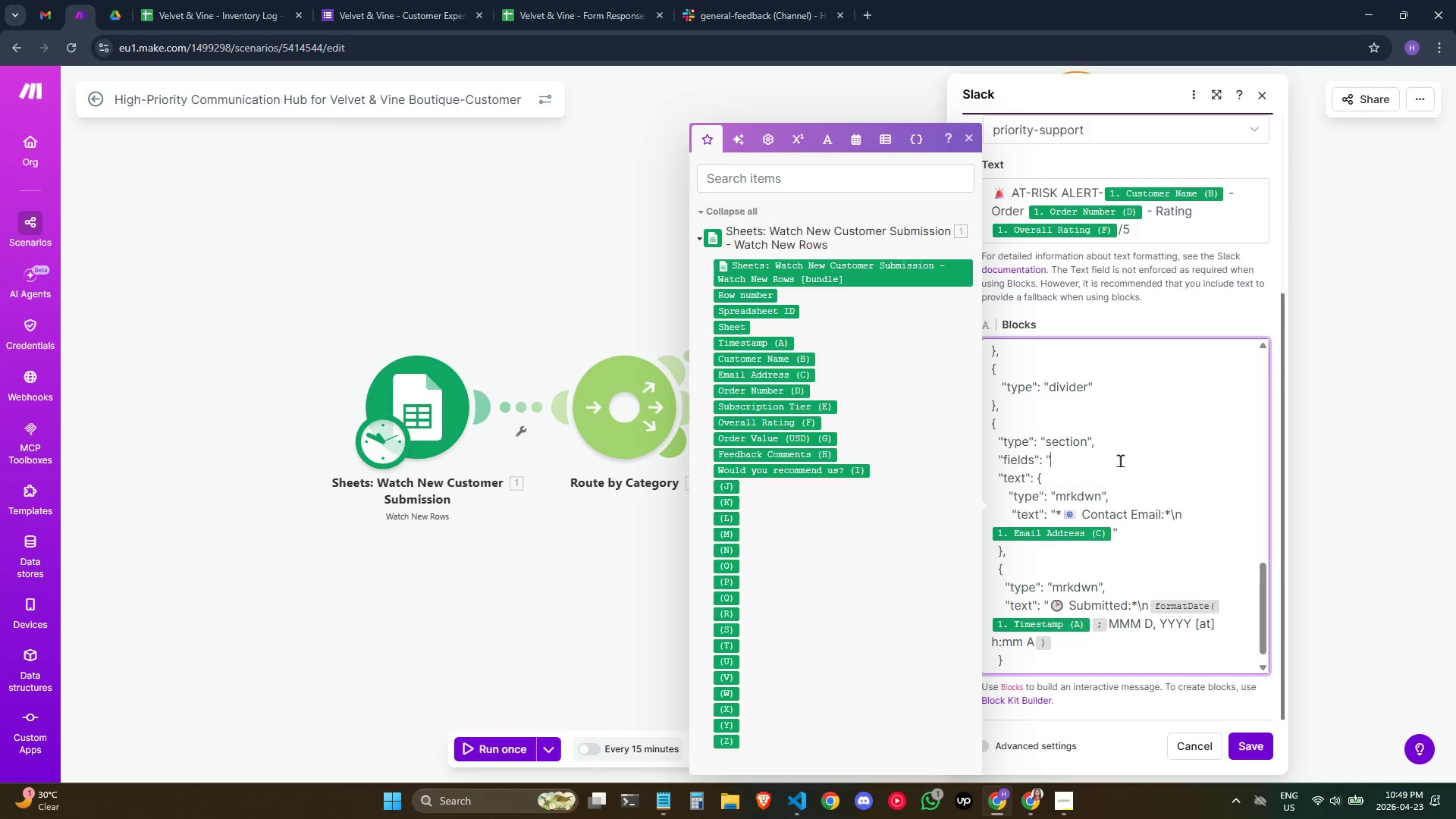 
key(Backspace)
 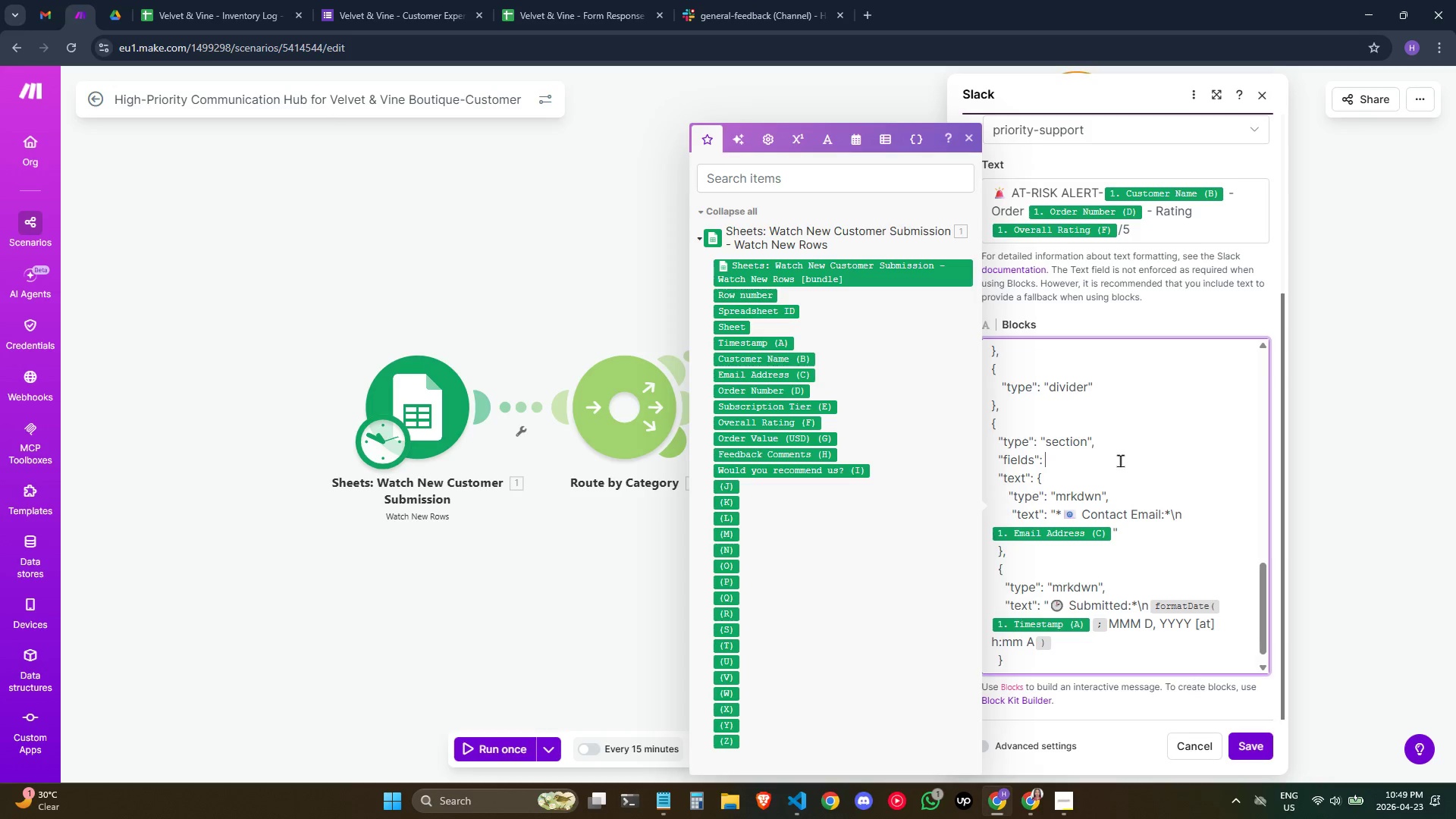 
key(Shift+BracketLeft)
 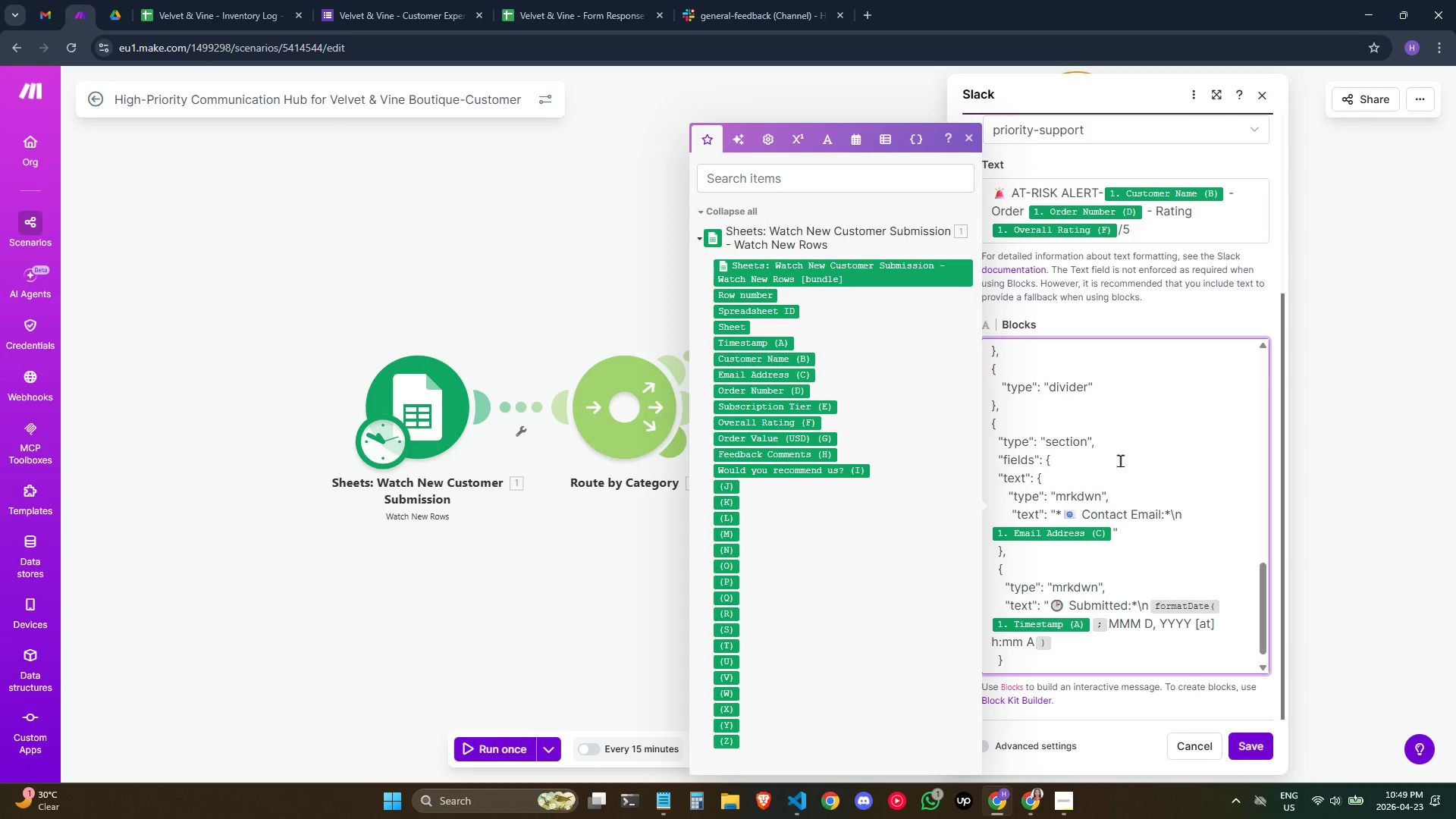 
key(Backspace)
 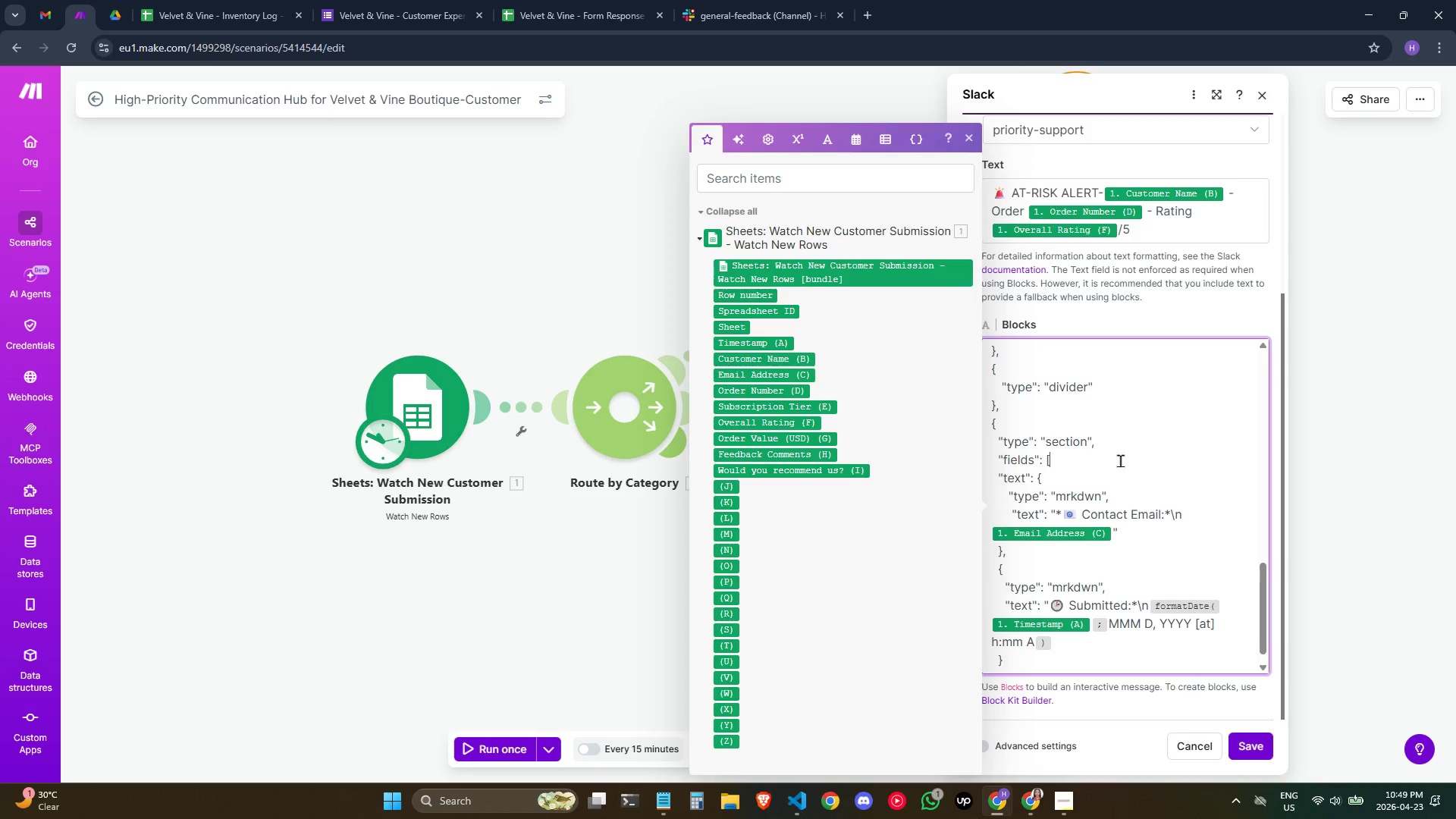 
key(BracketLeft)
 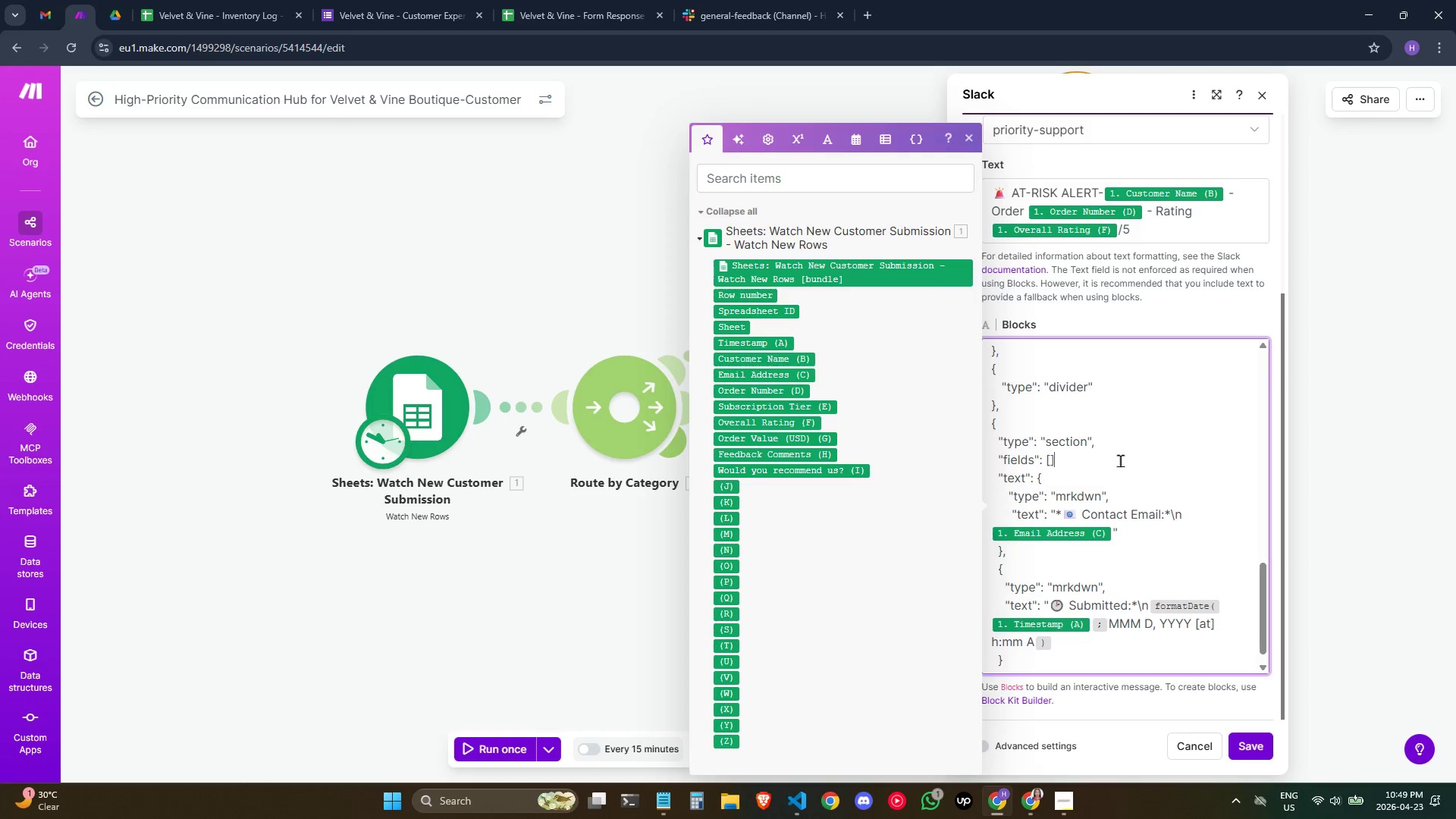 
key(BracketRight)
 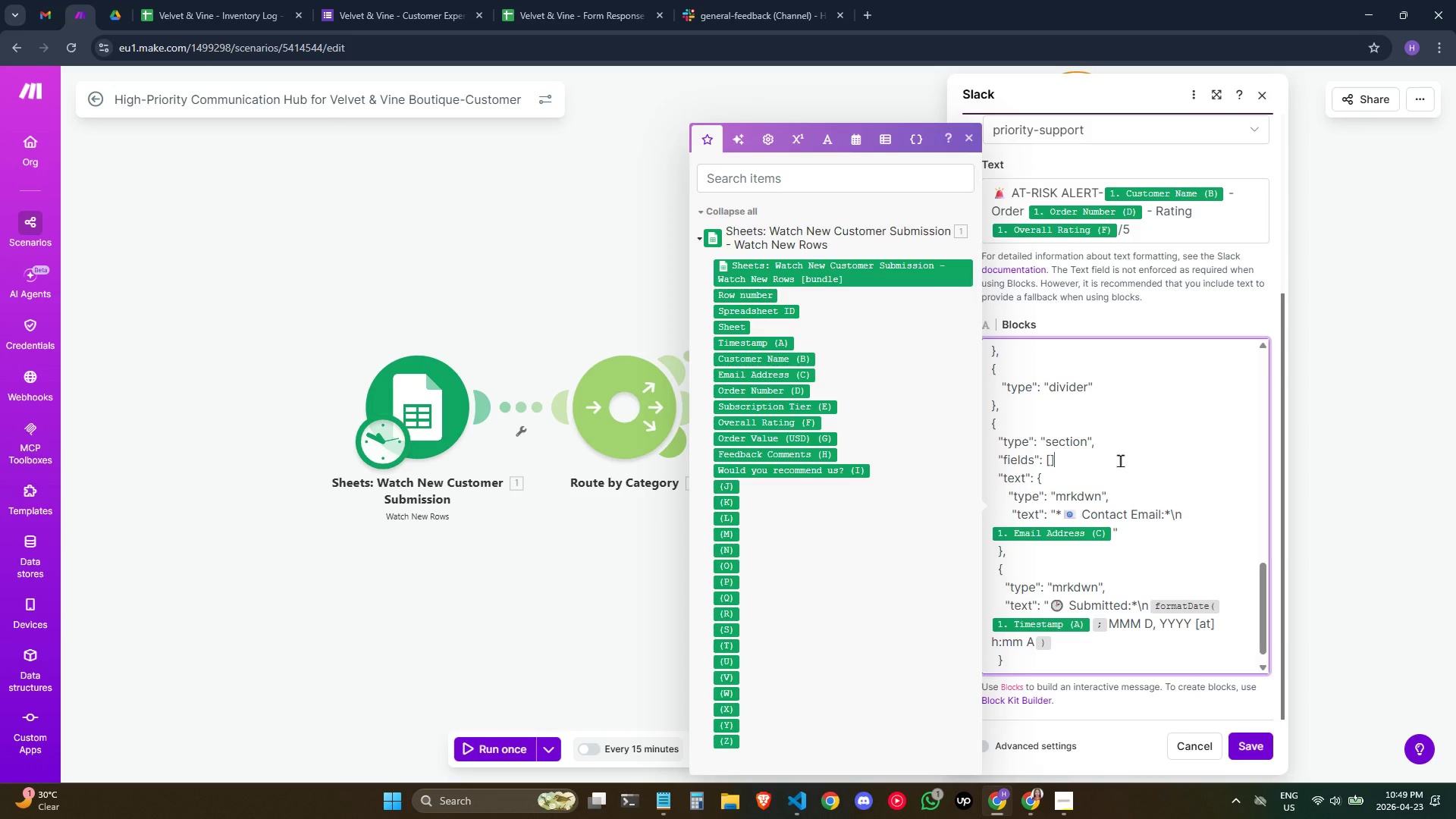 
key(ArrowLeft)
 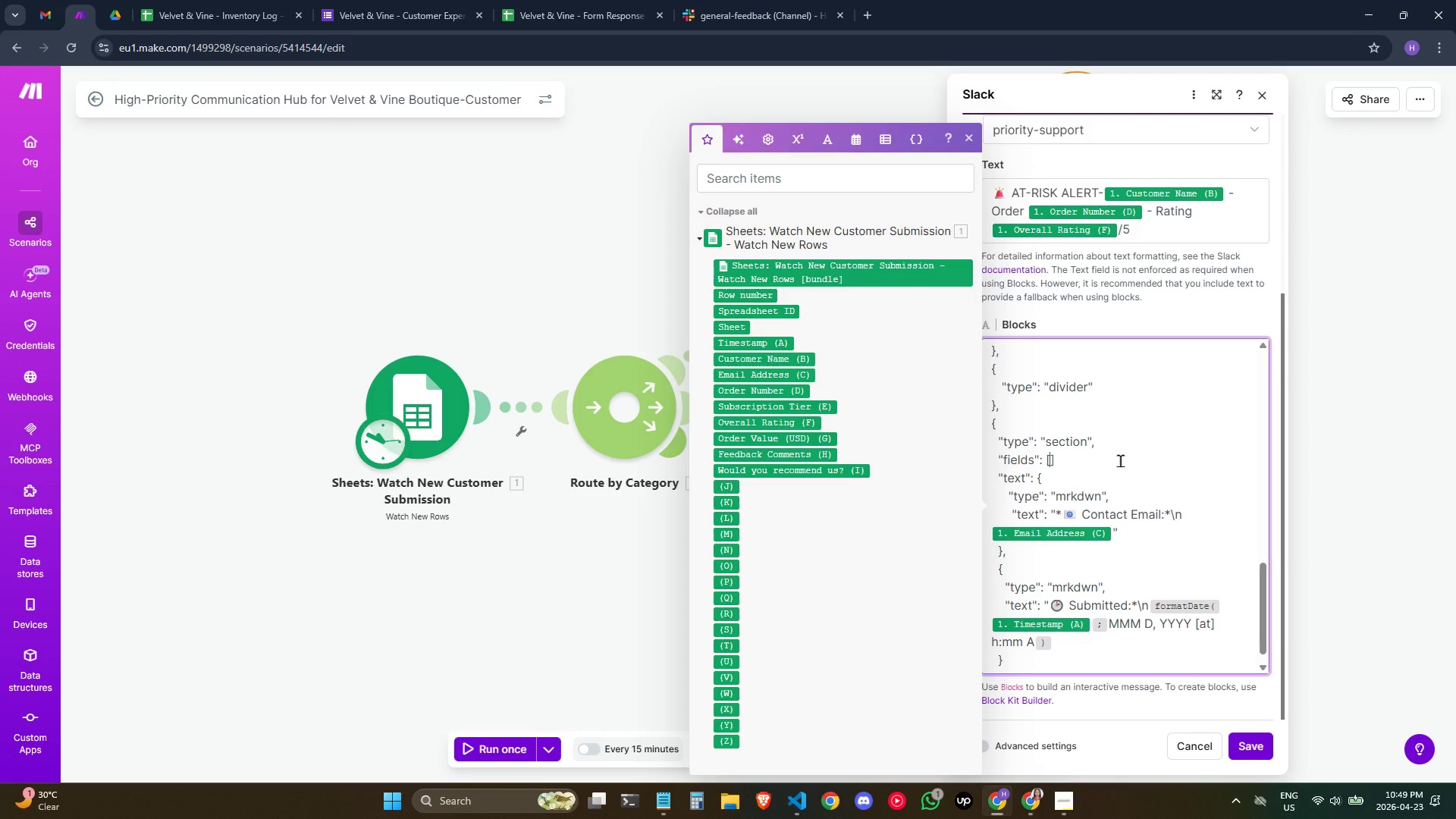 
key(Enter)
 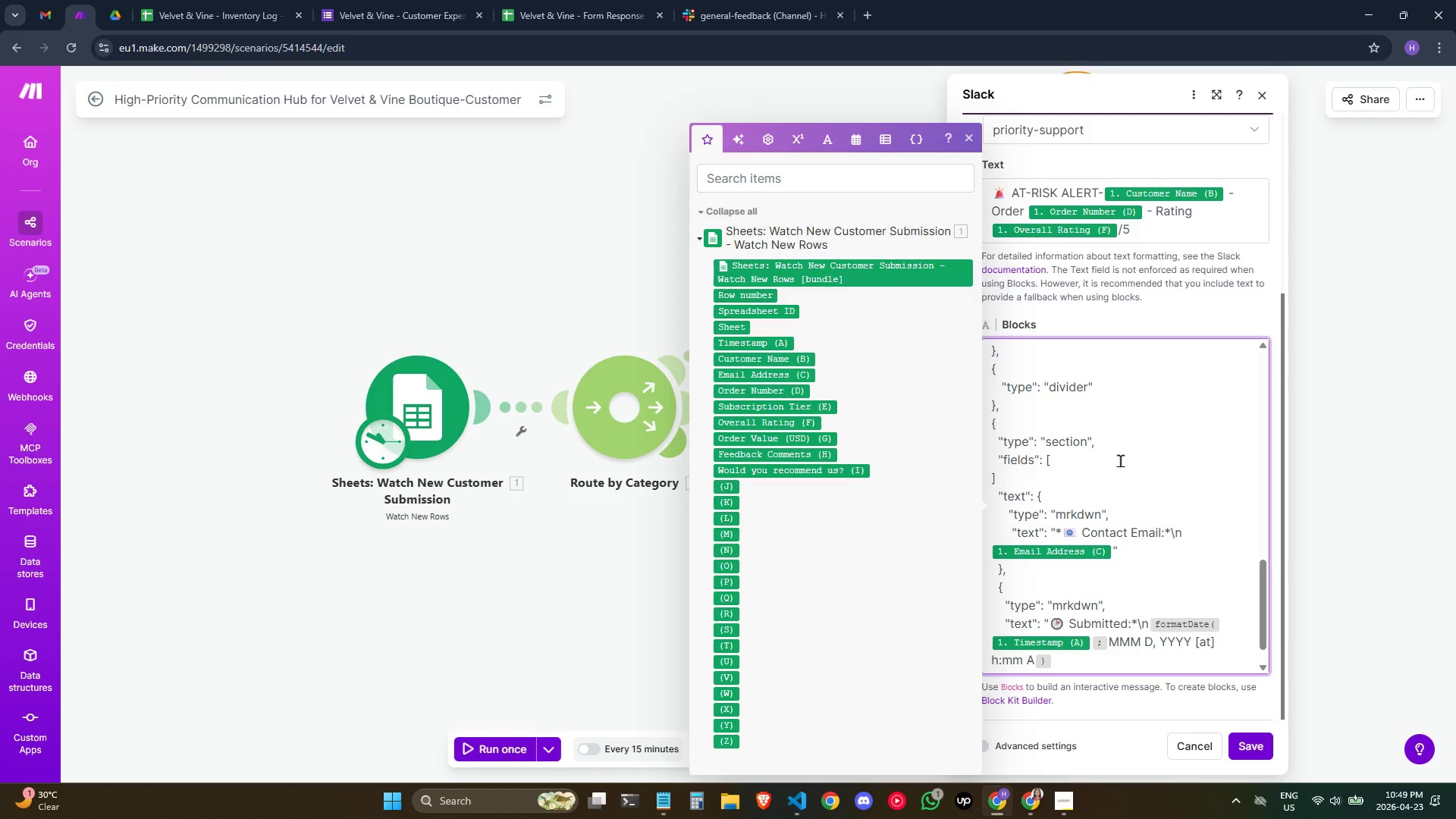 
key(Space)
 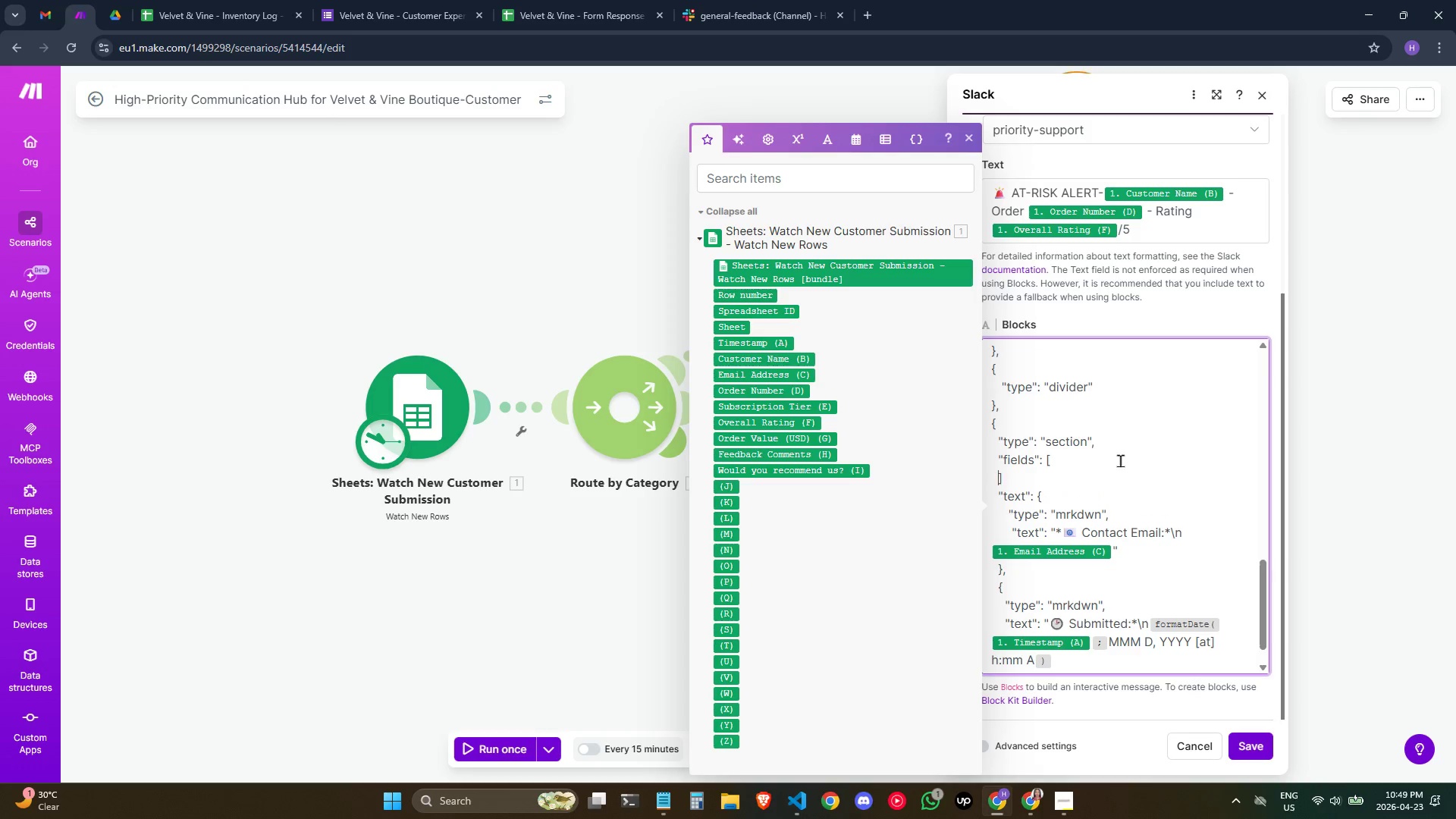 
key(Space)
 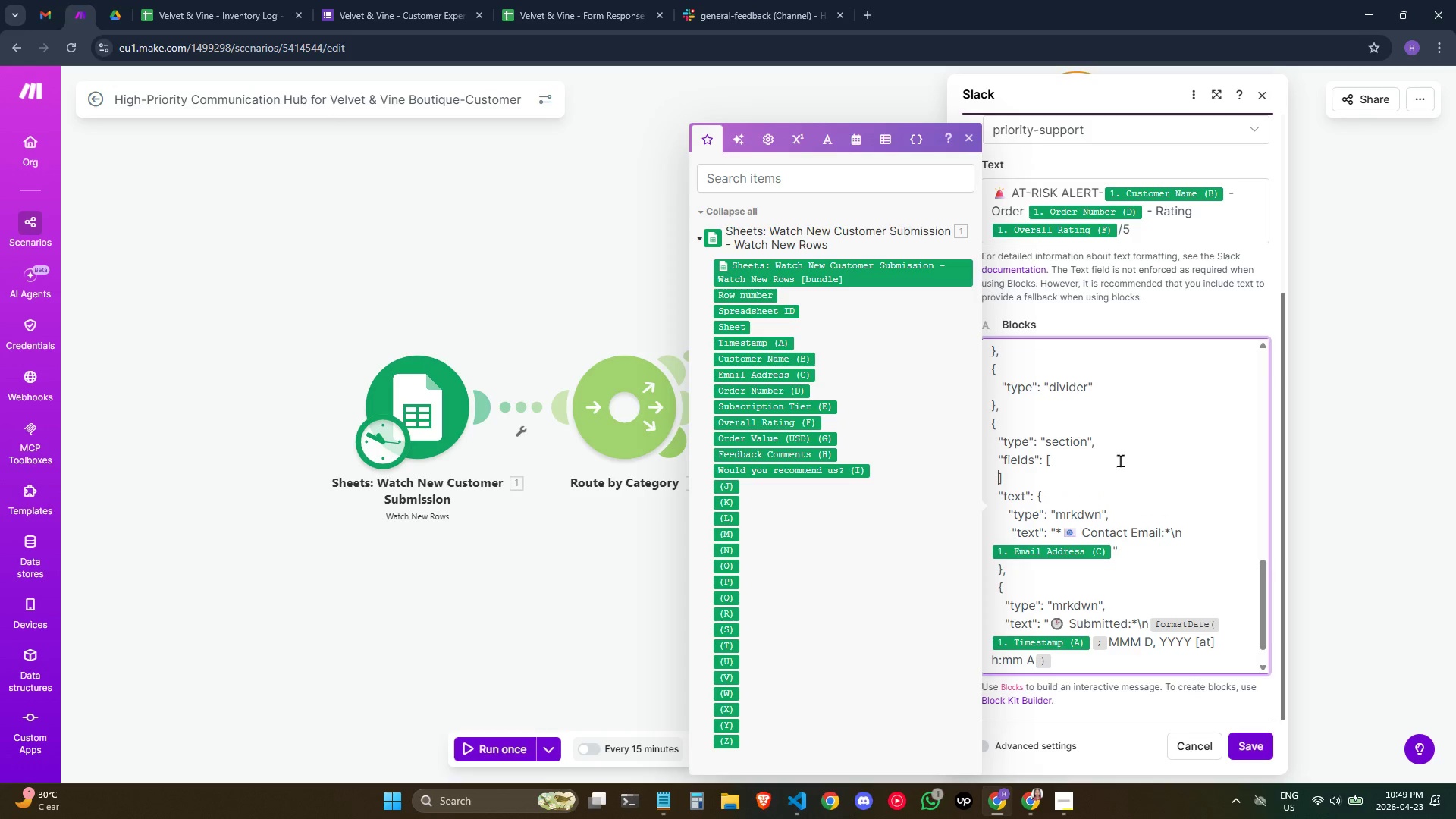 
key(Space)
 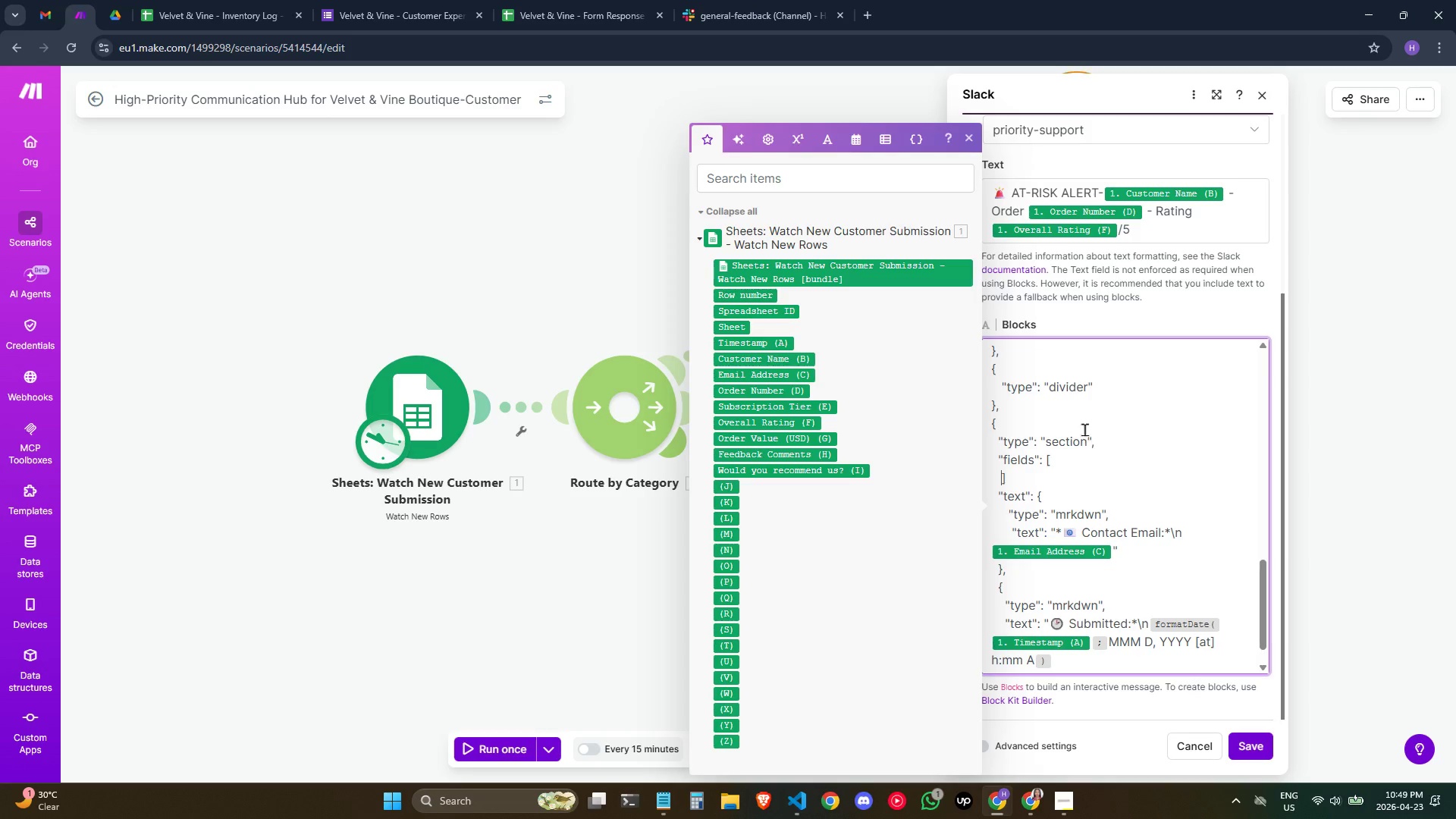 
left_click([1074, 462])
 